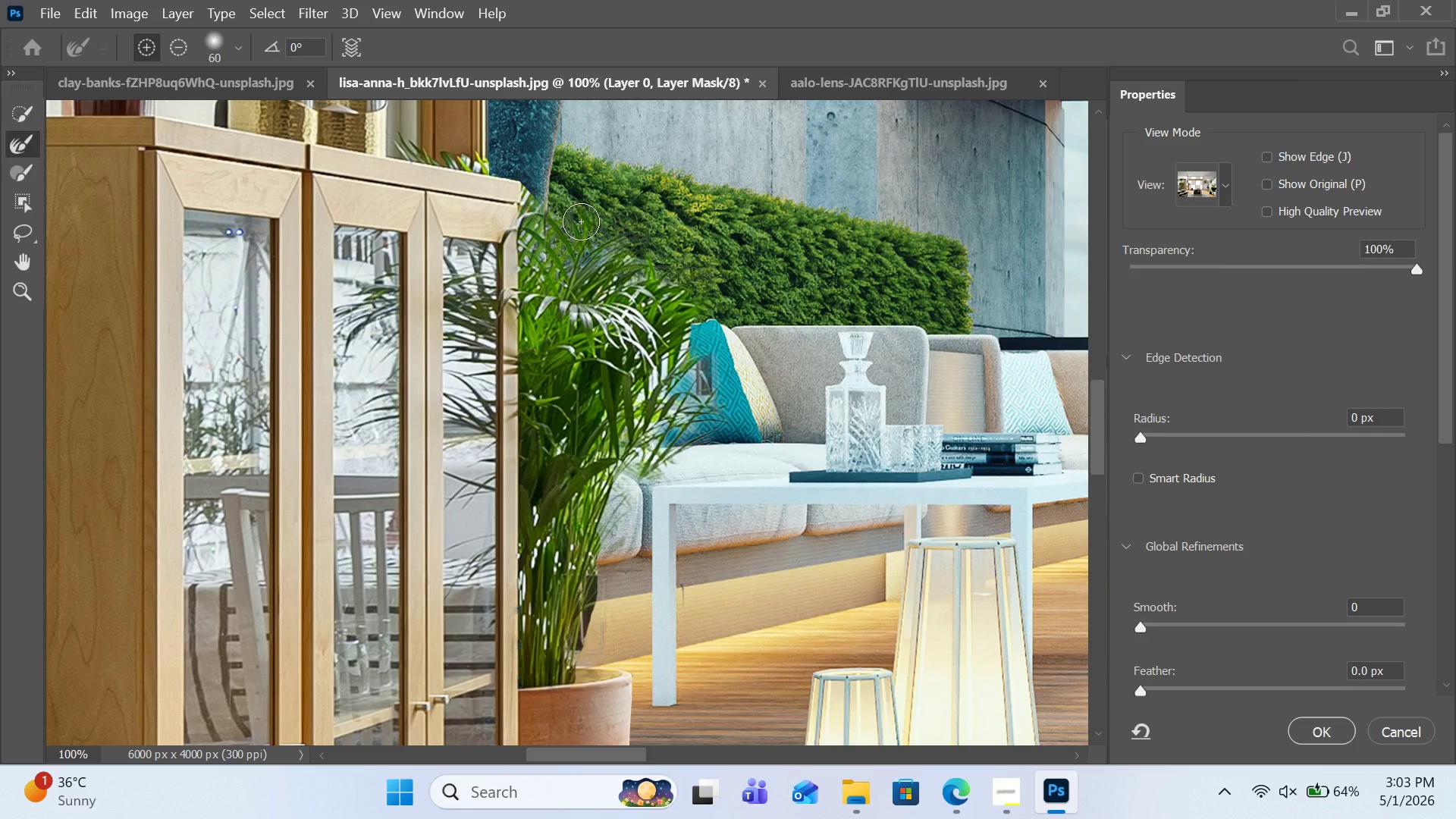 
left_click([577, 221])
 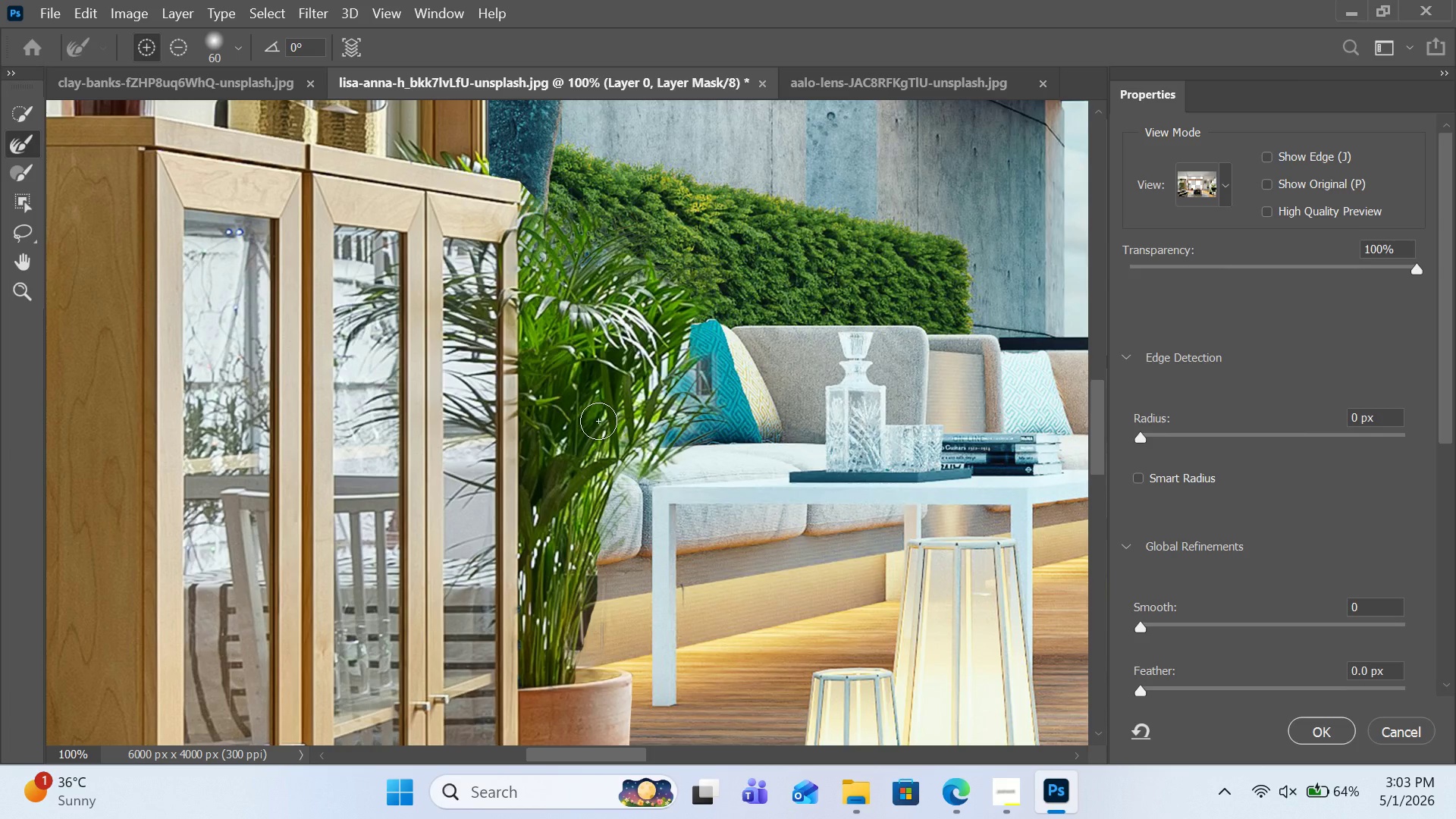 
scroll: coordinate [598, 421], scroll_direction: down, amount: 1.0
 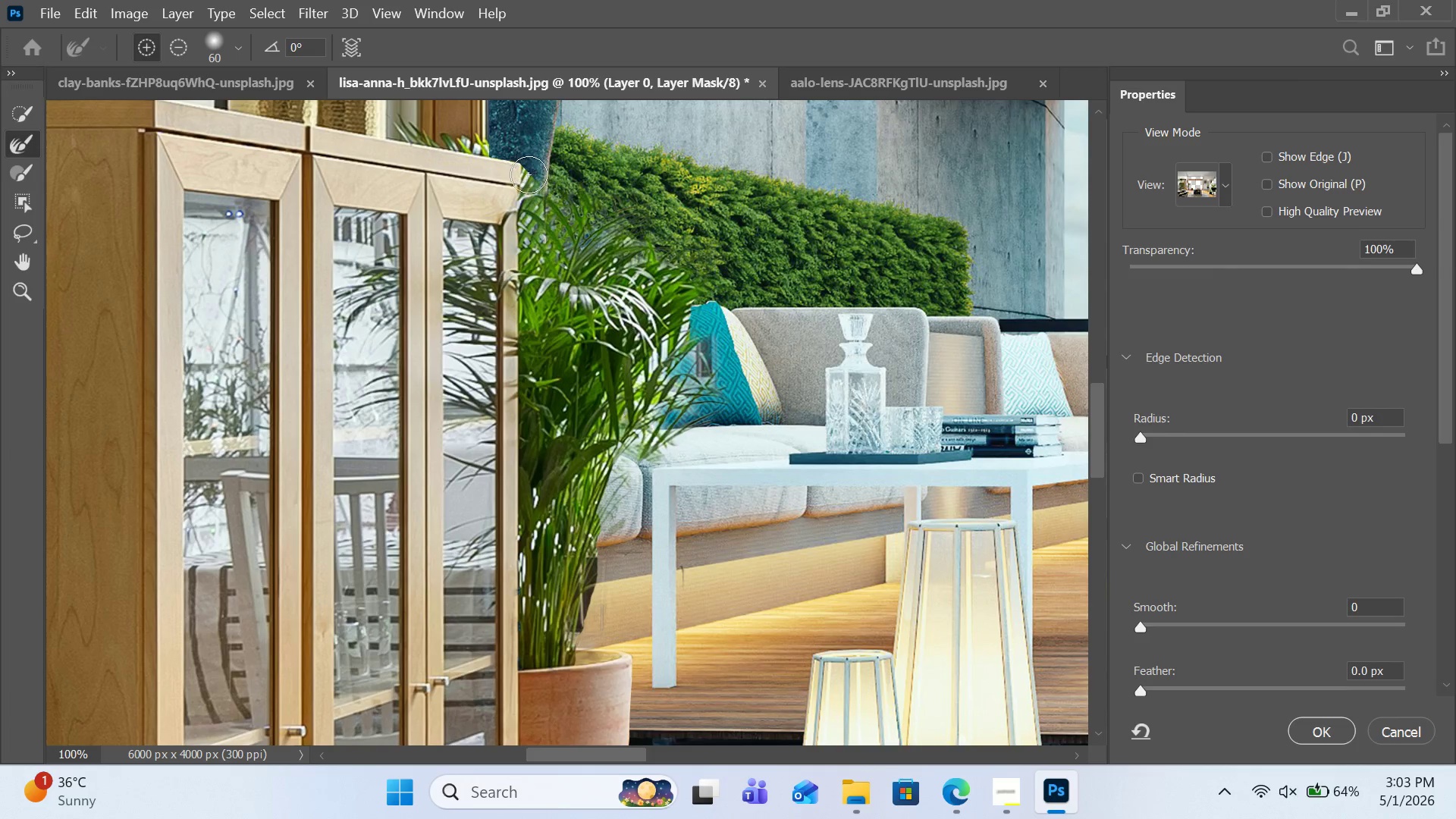 
left_click([529, 174])
 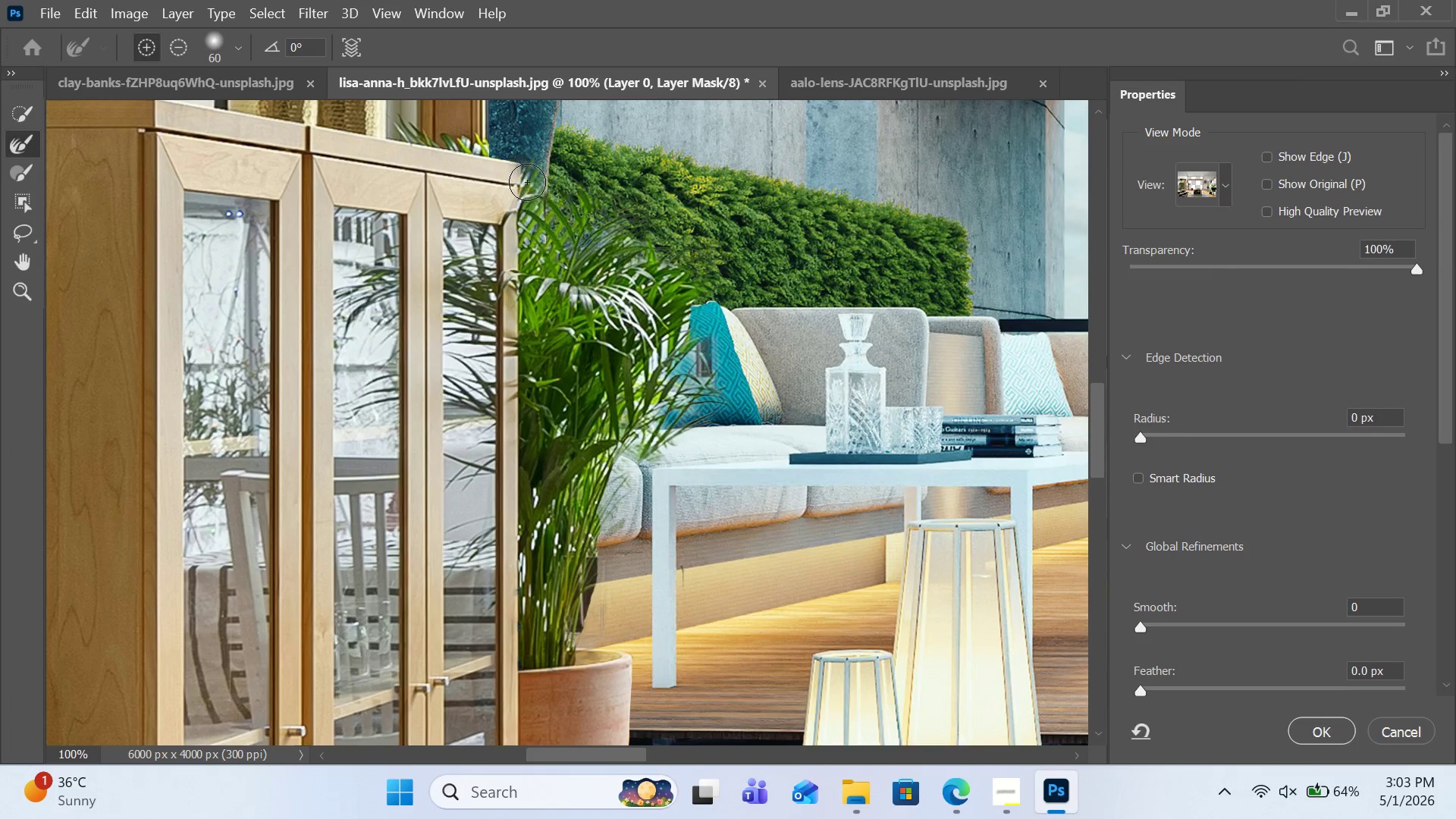 
left_click([527, 184])
 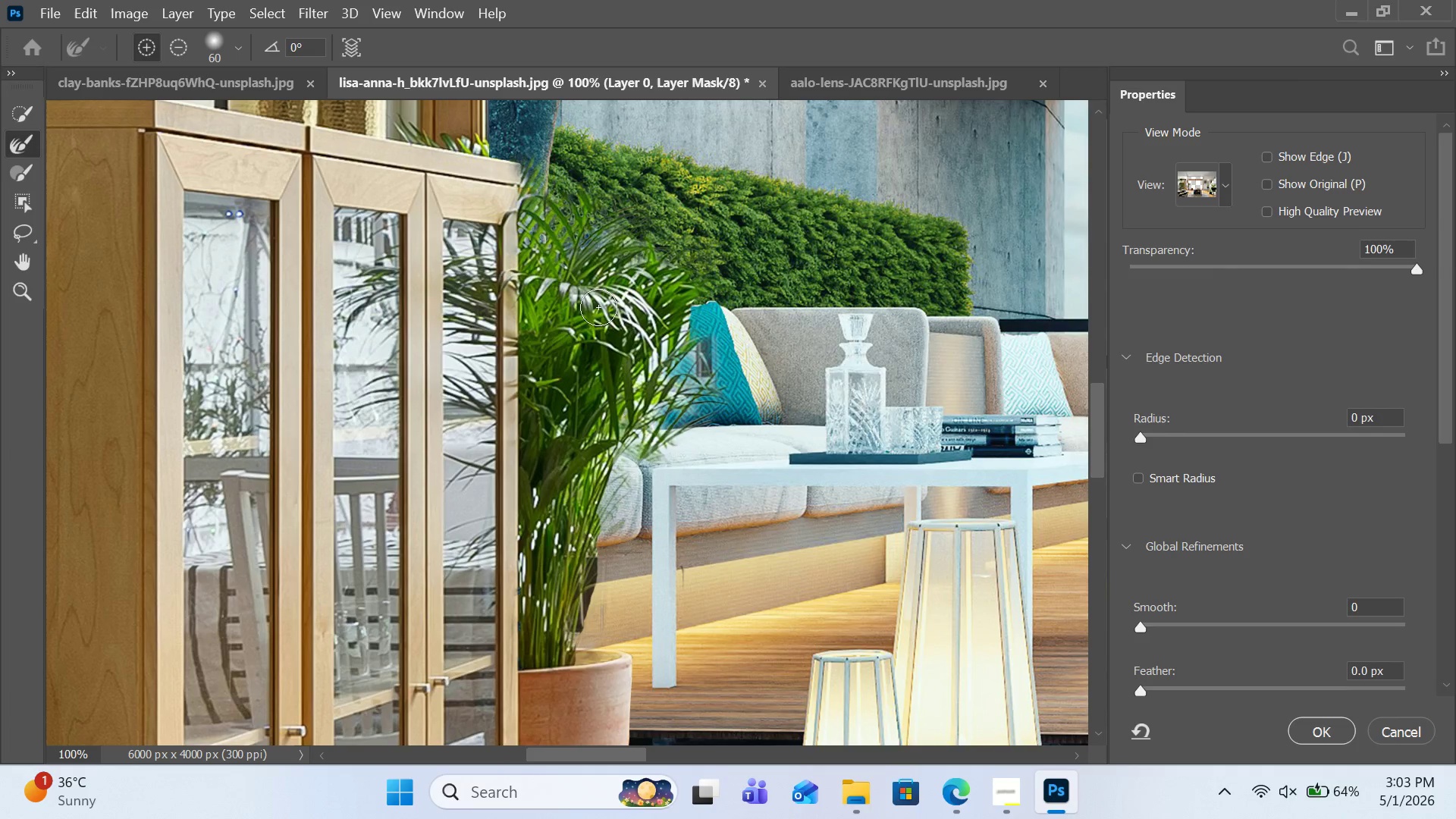 
scroll: coordinate [634, 329], scroll_direction: down, amount: 1.0
 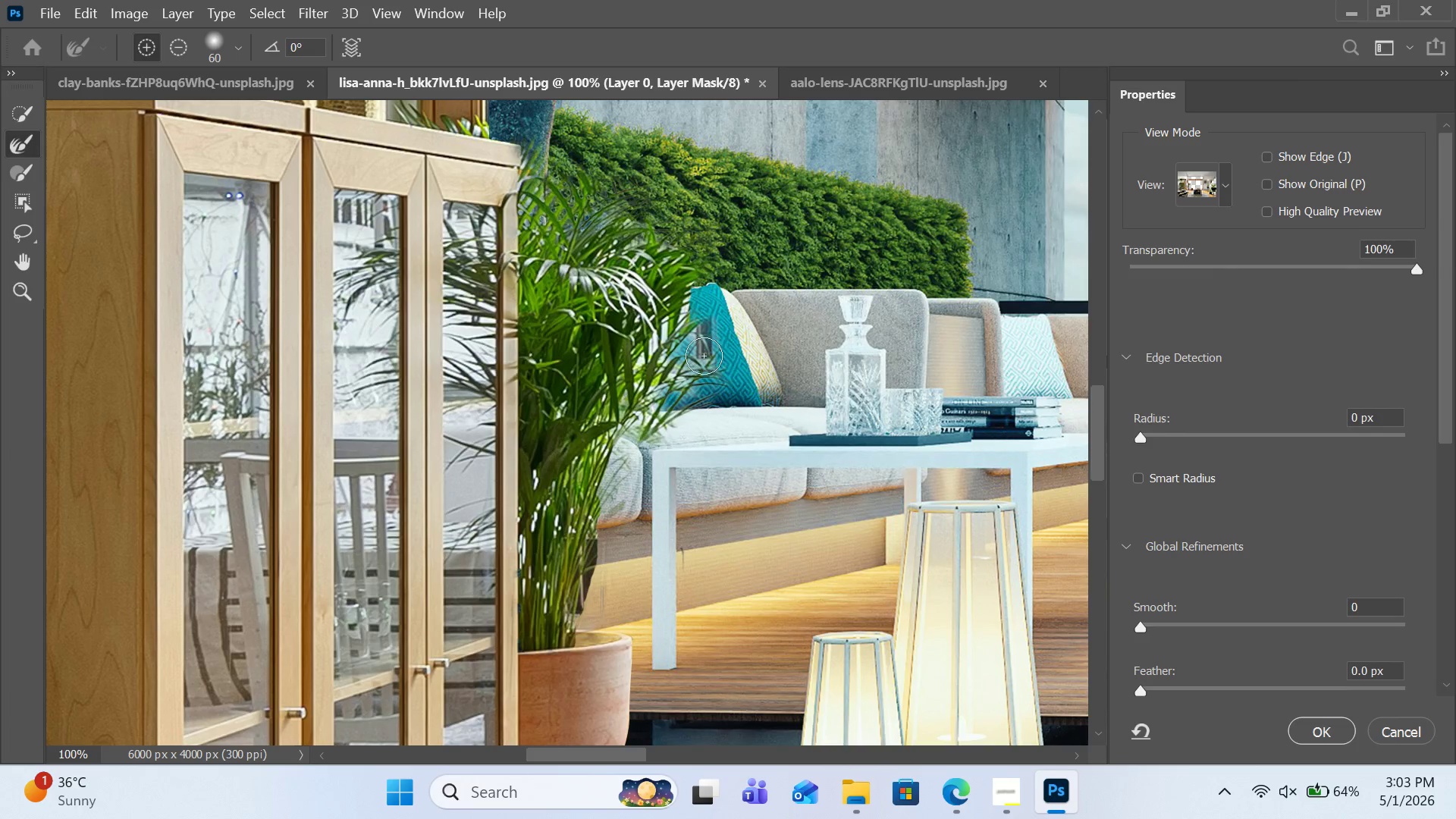 
left_click_drag(start_coordinate=[704, 356], to_coordinate=[704, 352])
 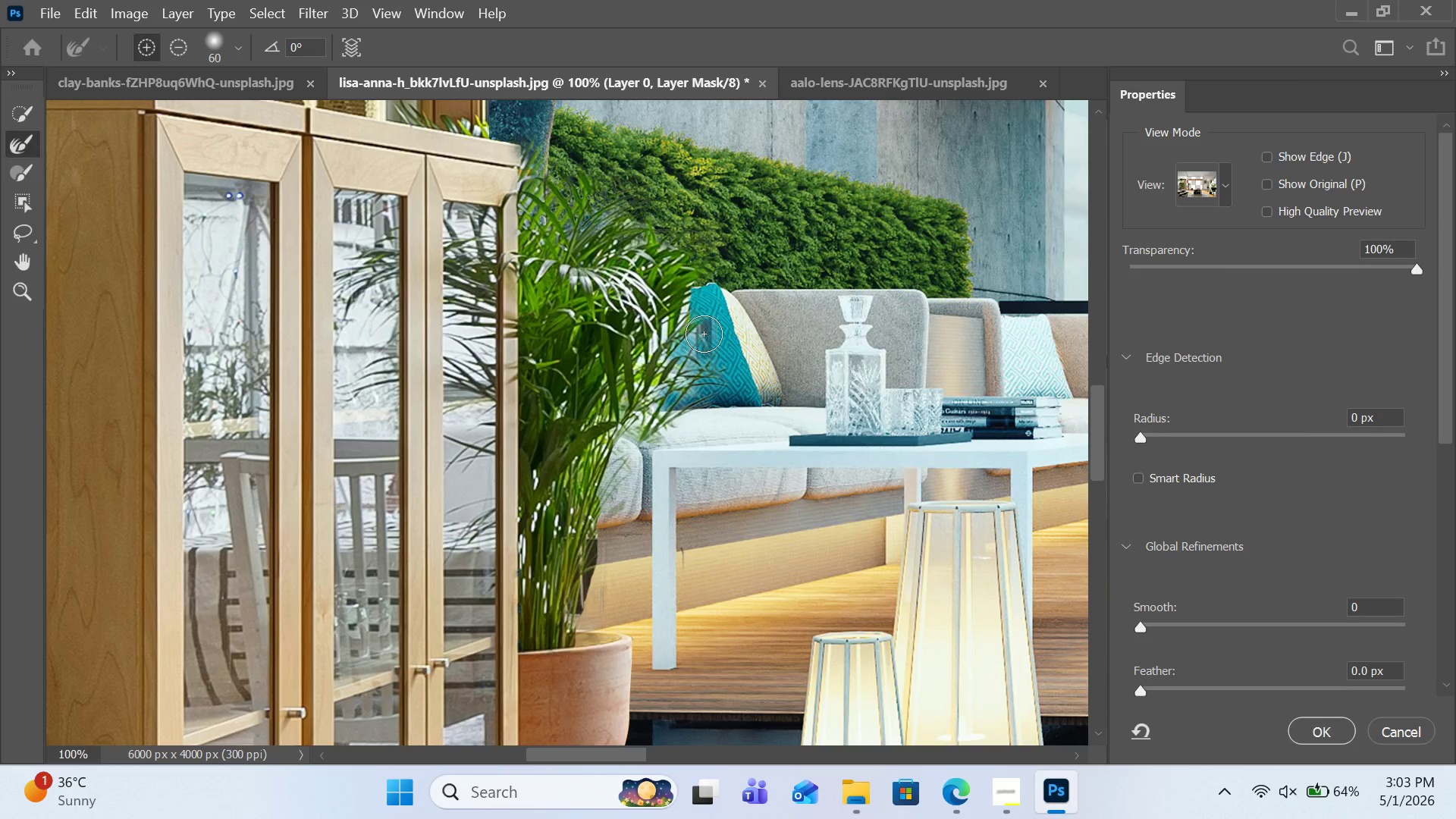 
left_click_drag(start_coordinate=[704, 334], to_coordinate=[704, 326])
 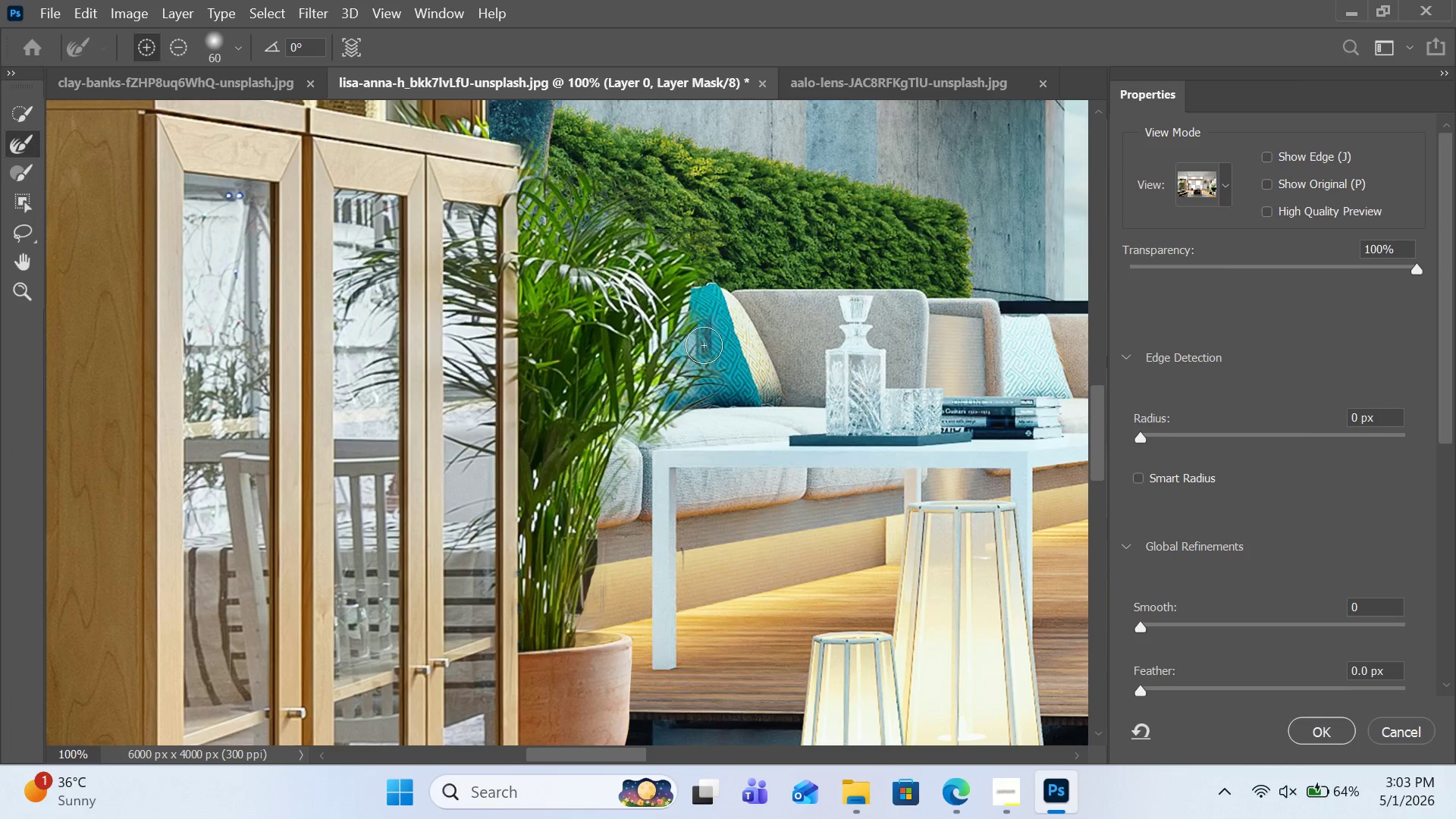 
left_click_drag(start_coordinate=[704, 347], to_coordinate=[711, 331])
 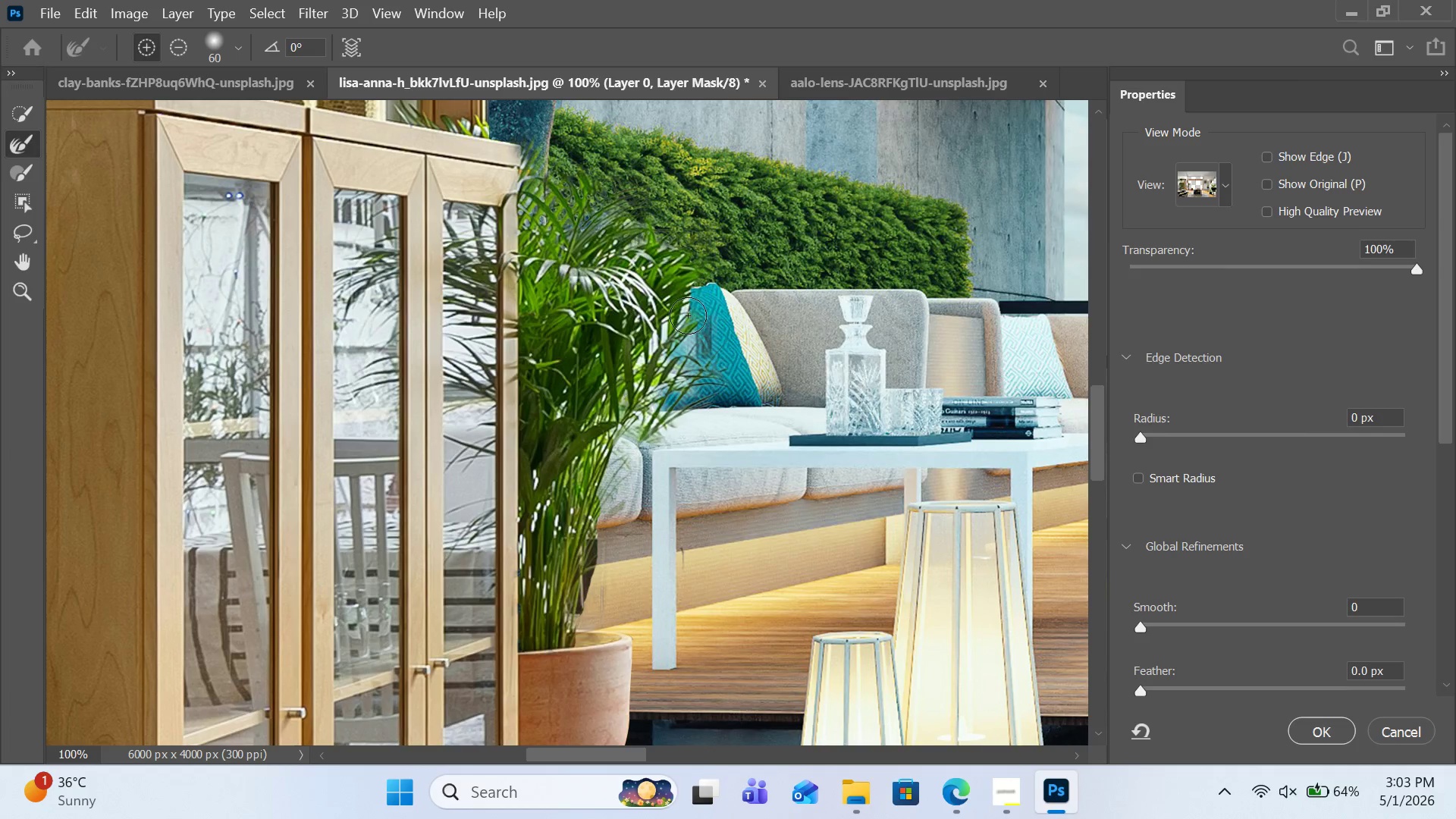 
double_click([682, 308])
 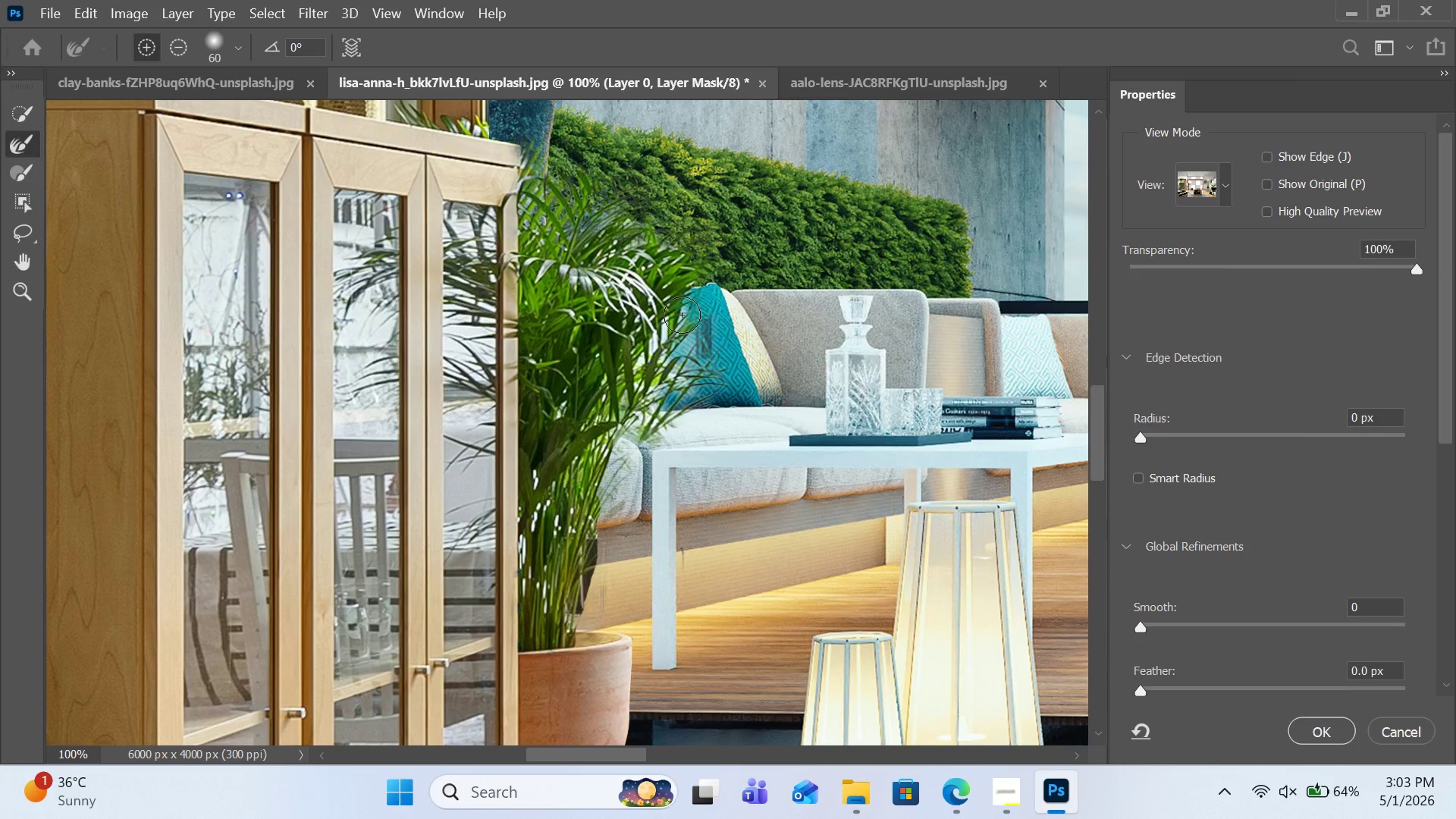 
left_click([682, 318])
 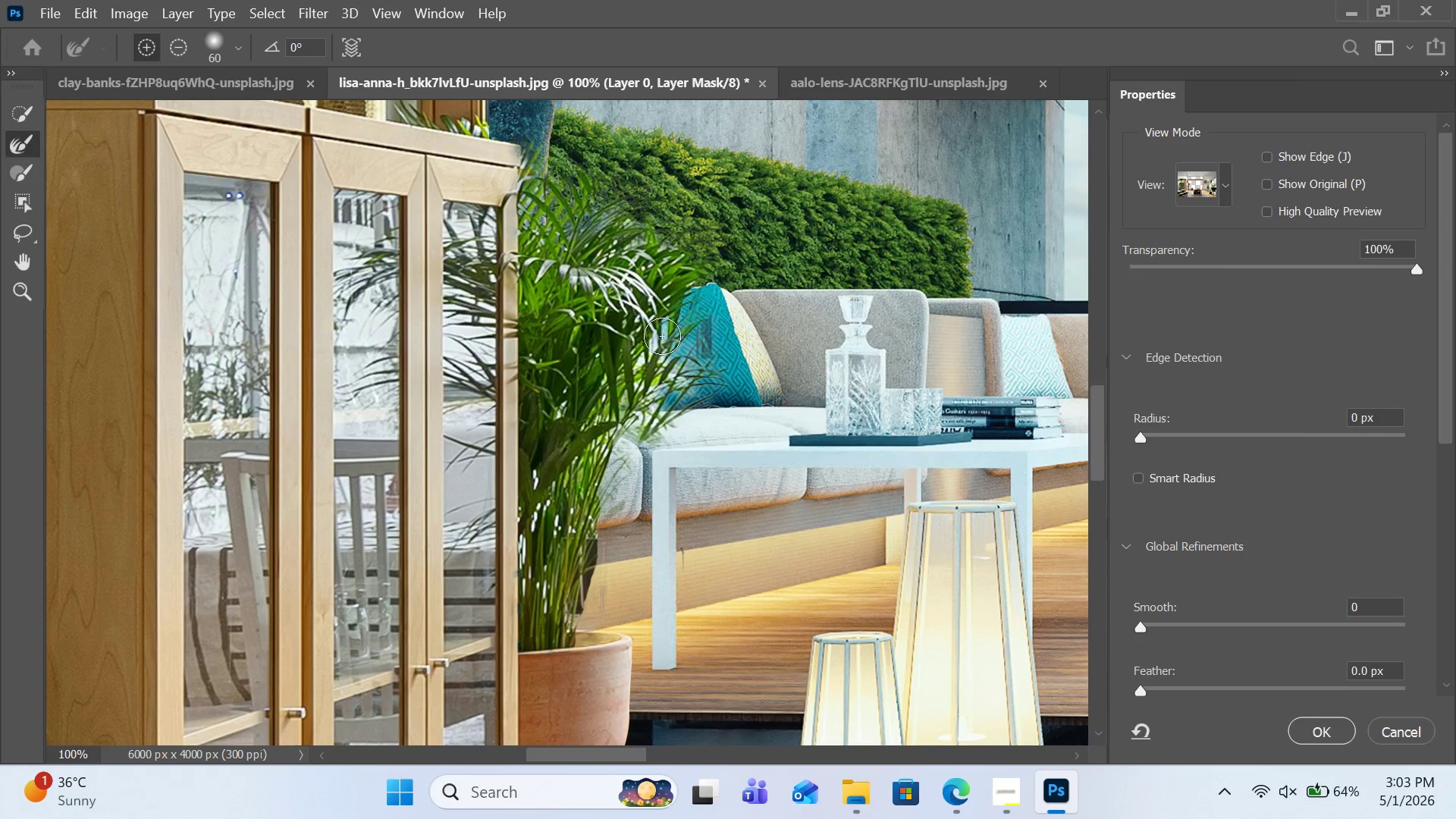 
left_click([664, 334])
 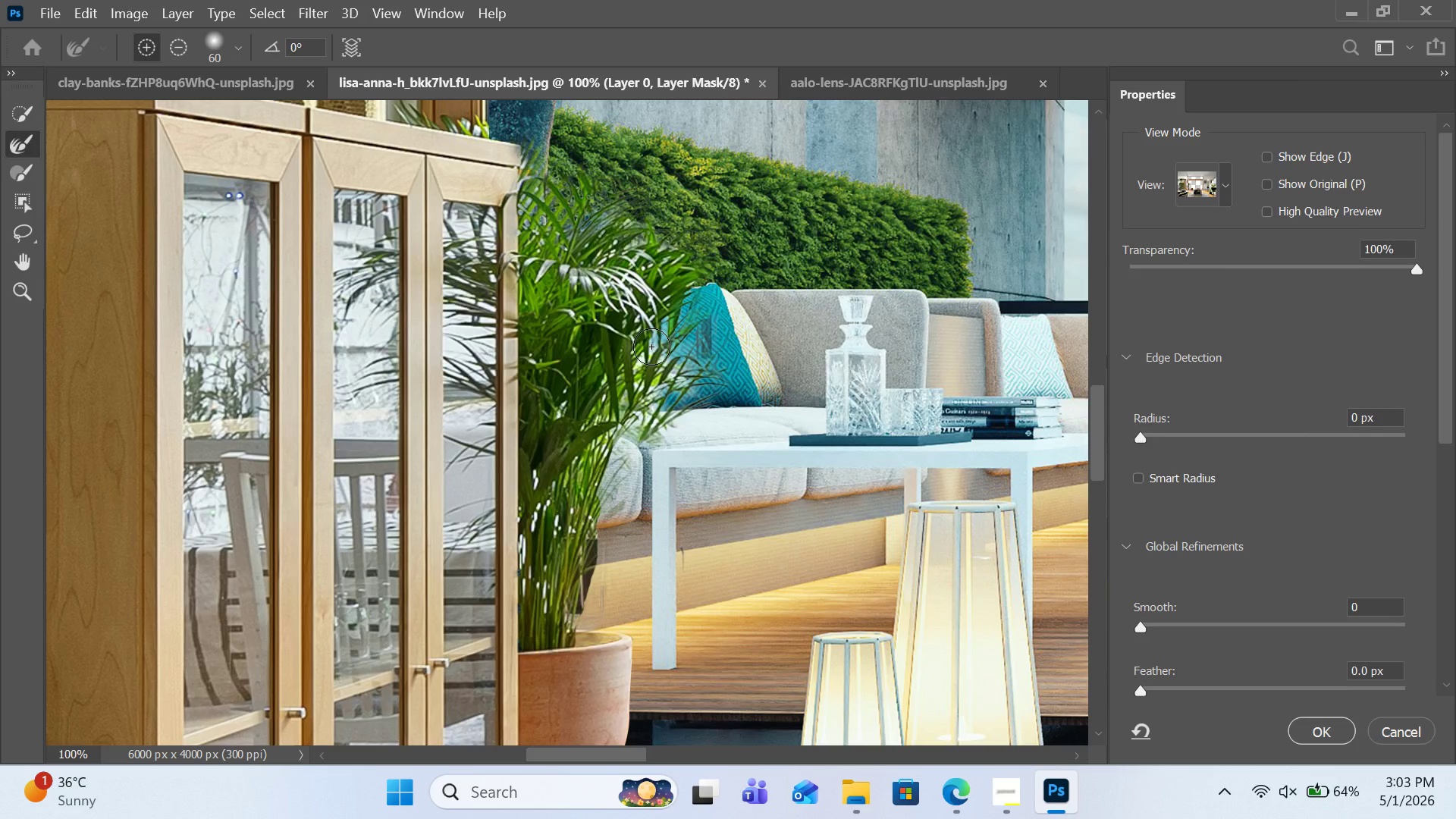 
left_click([653, 347])
 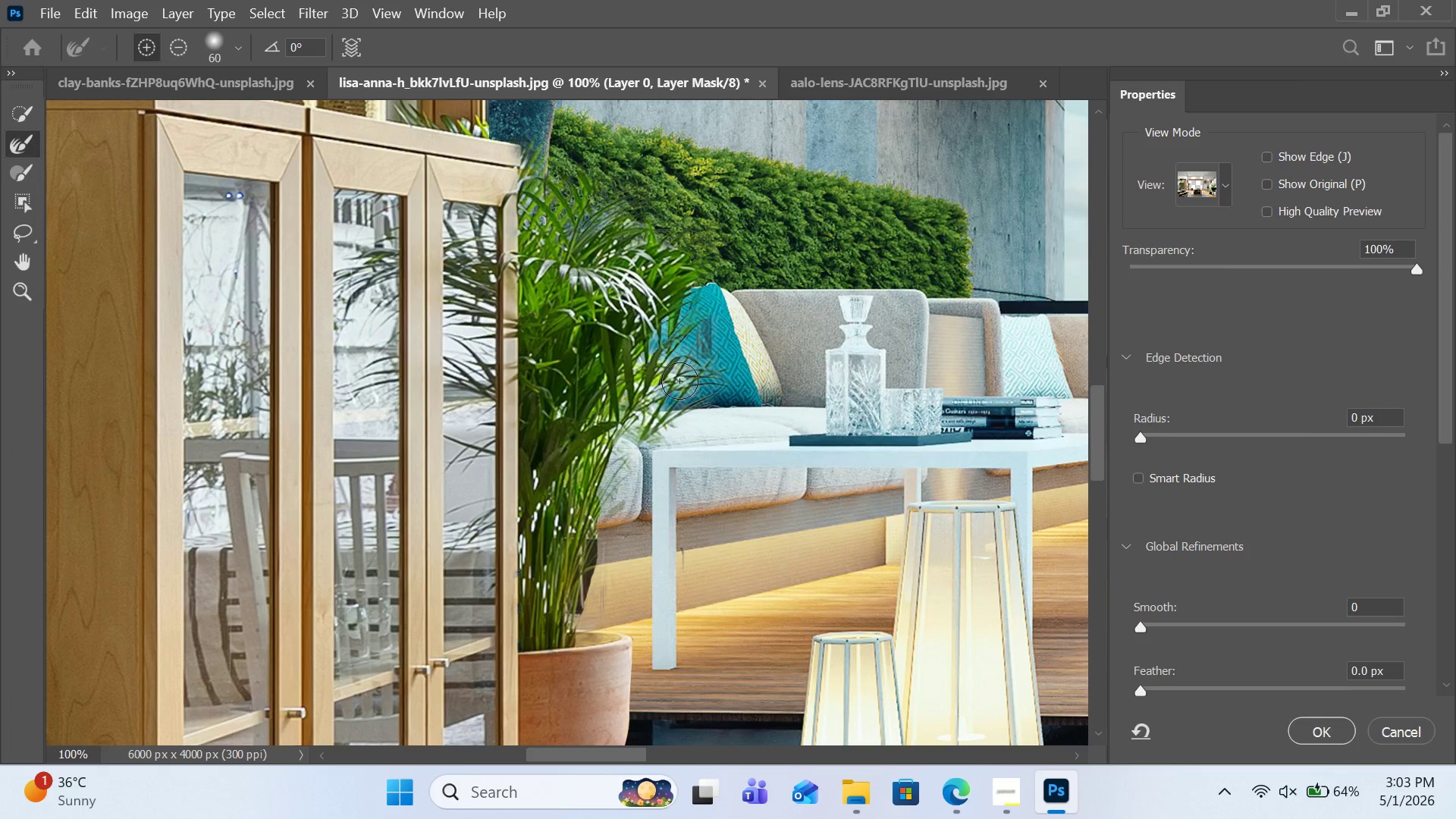 
double_click([672, 375])
 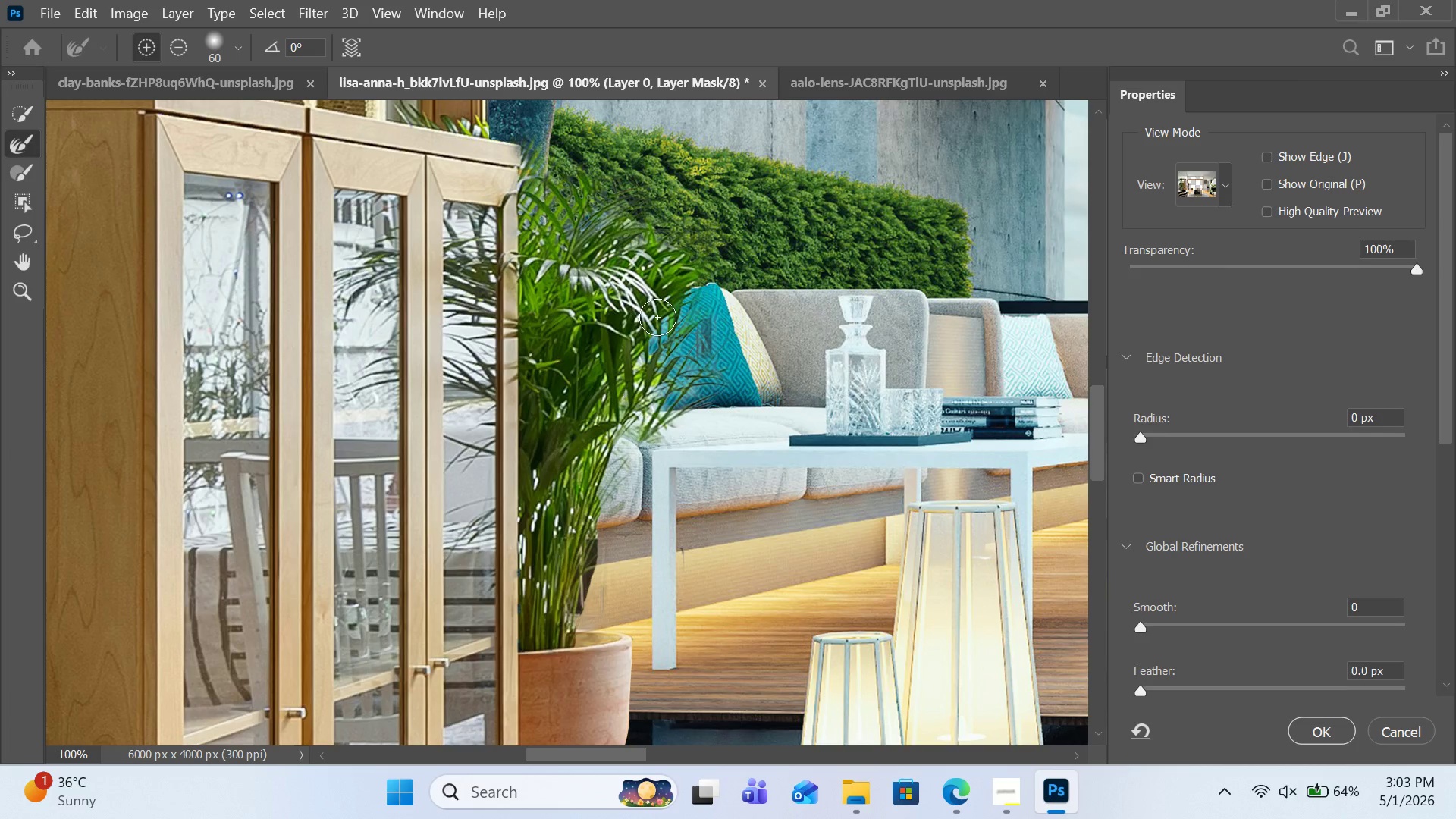 
left_click([590, 574])
 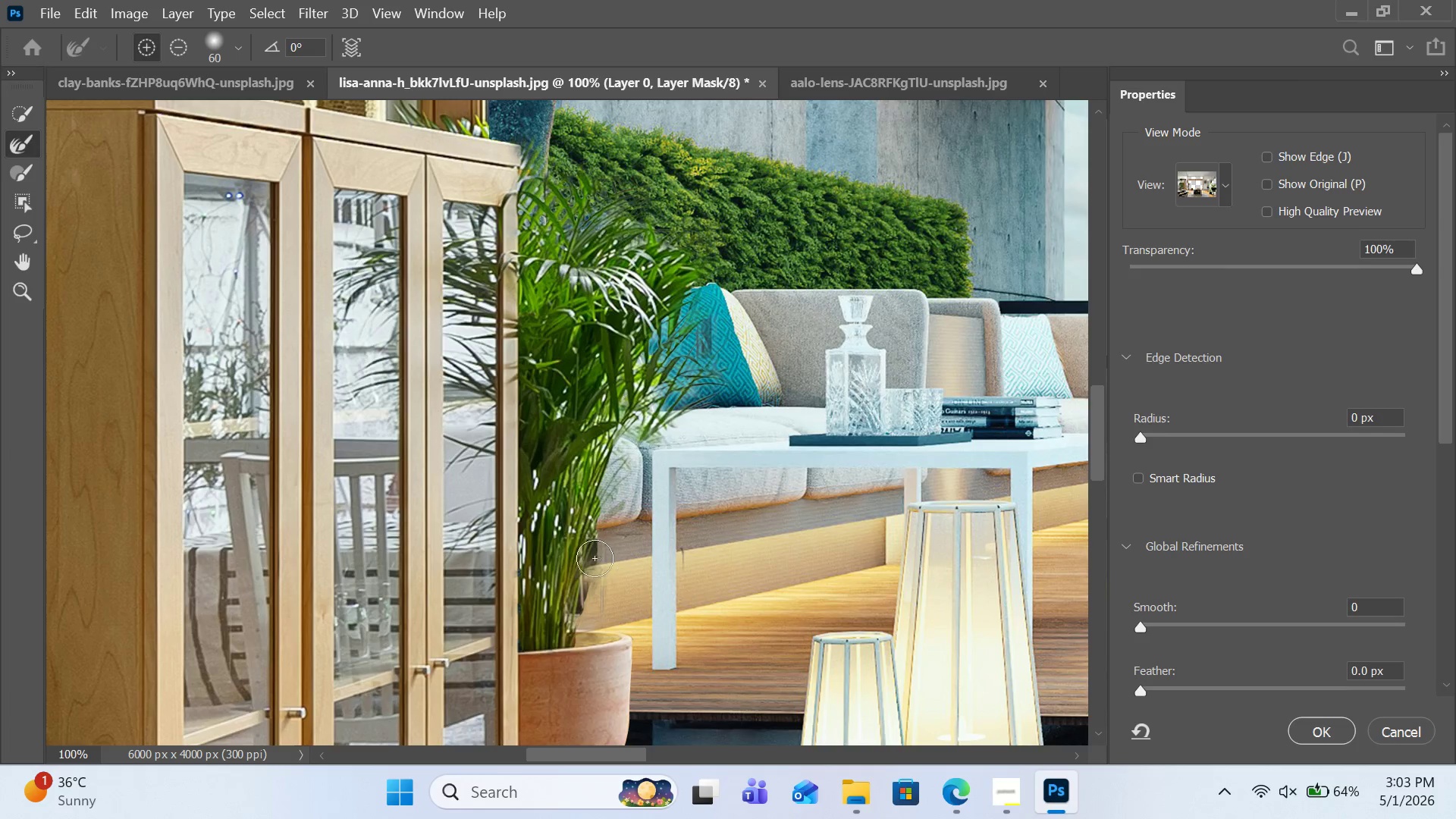 
left_click([595, 541])
 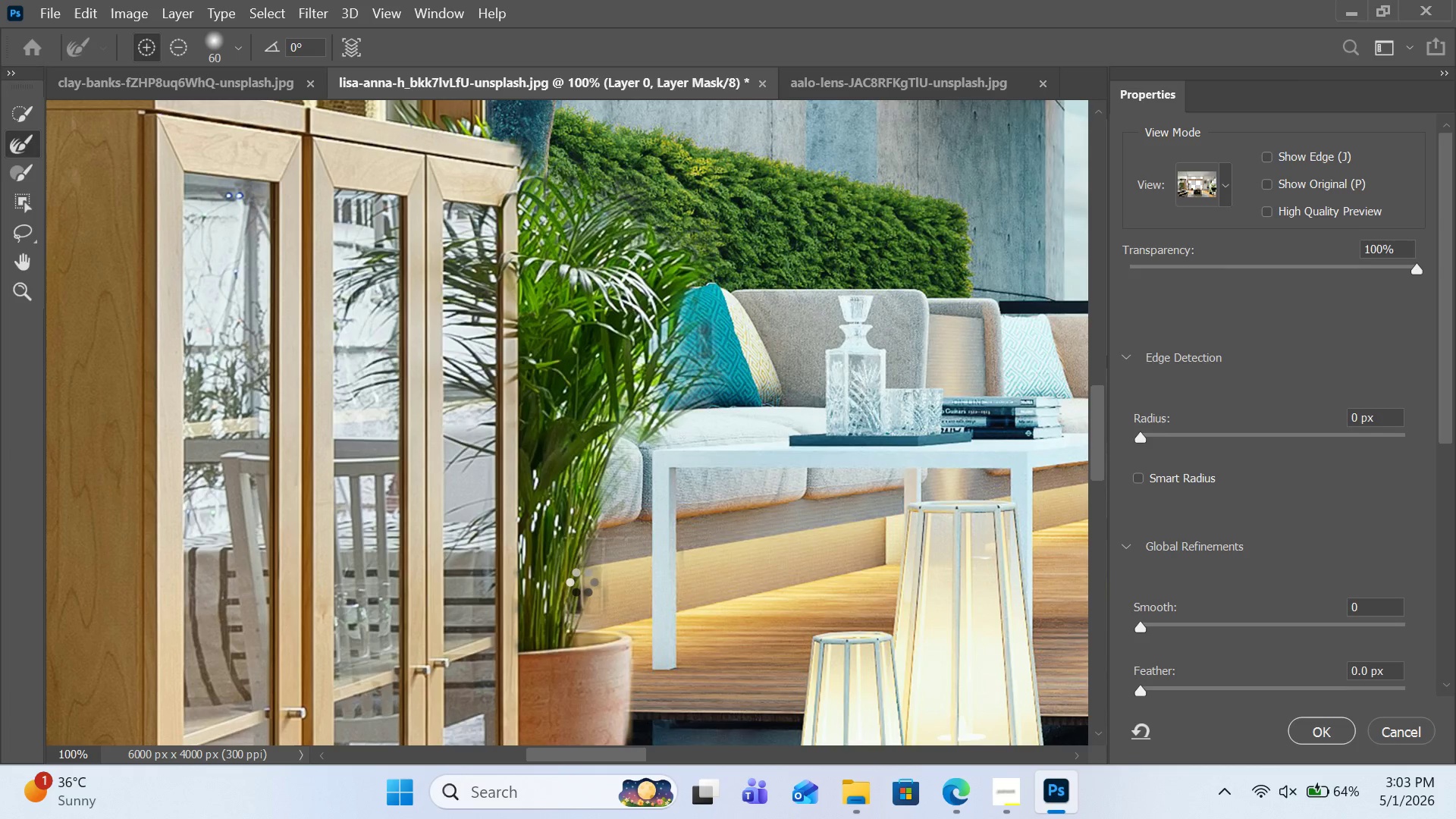 
left_click_drag(start_coordinate=[595, 547], to_coordinate=[578, 601])
 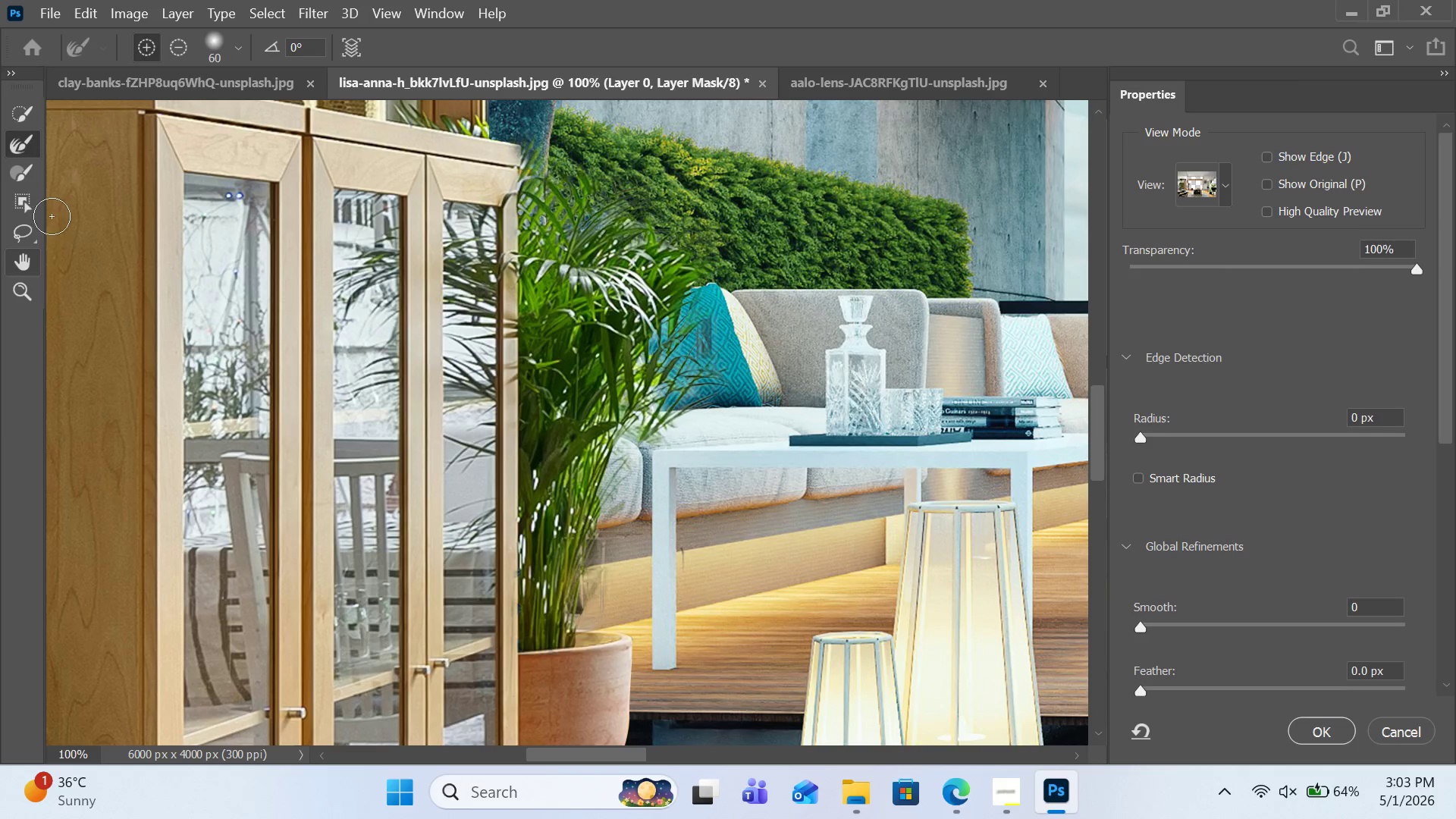 
left_click([22, 173])
 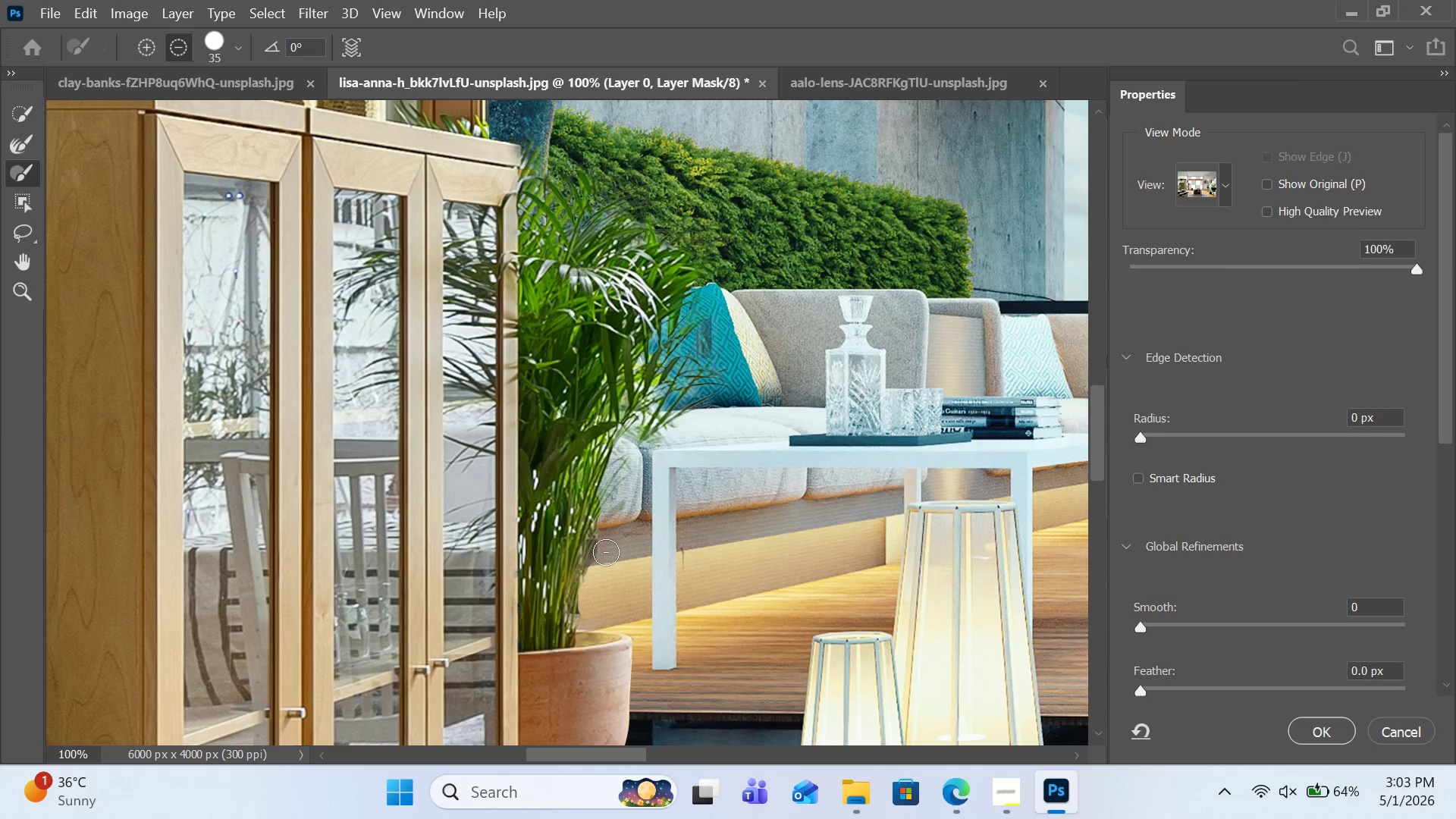 
left_click_drag(start_coordinate=[595, 597], to_coordinate=[626, 544])
 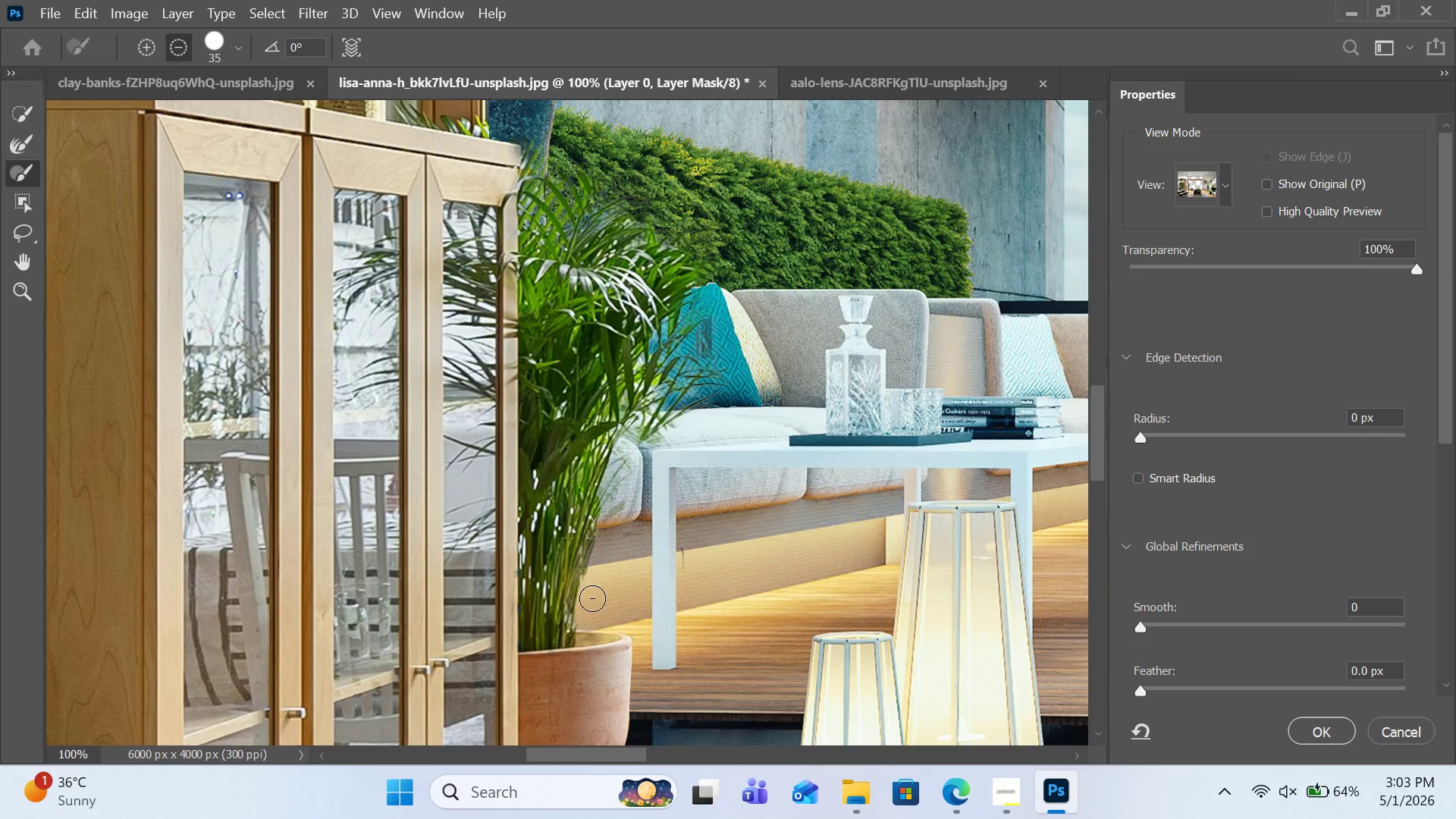 
left_click_drag(start_coordinate=[592, 596], to_coordinate=[634, 522])
 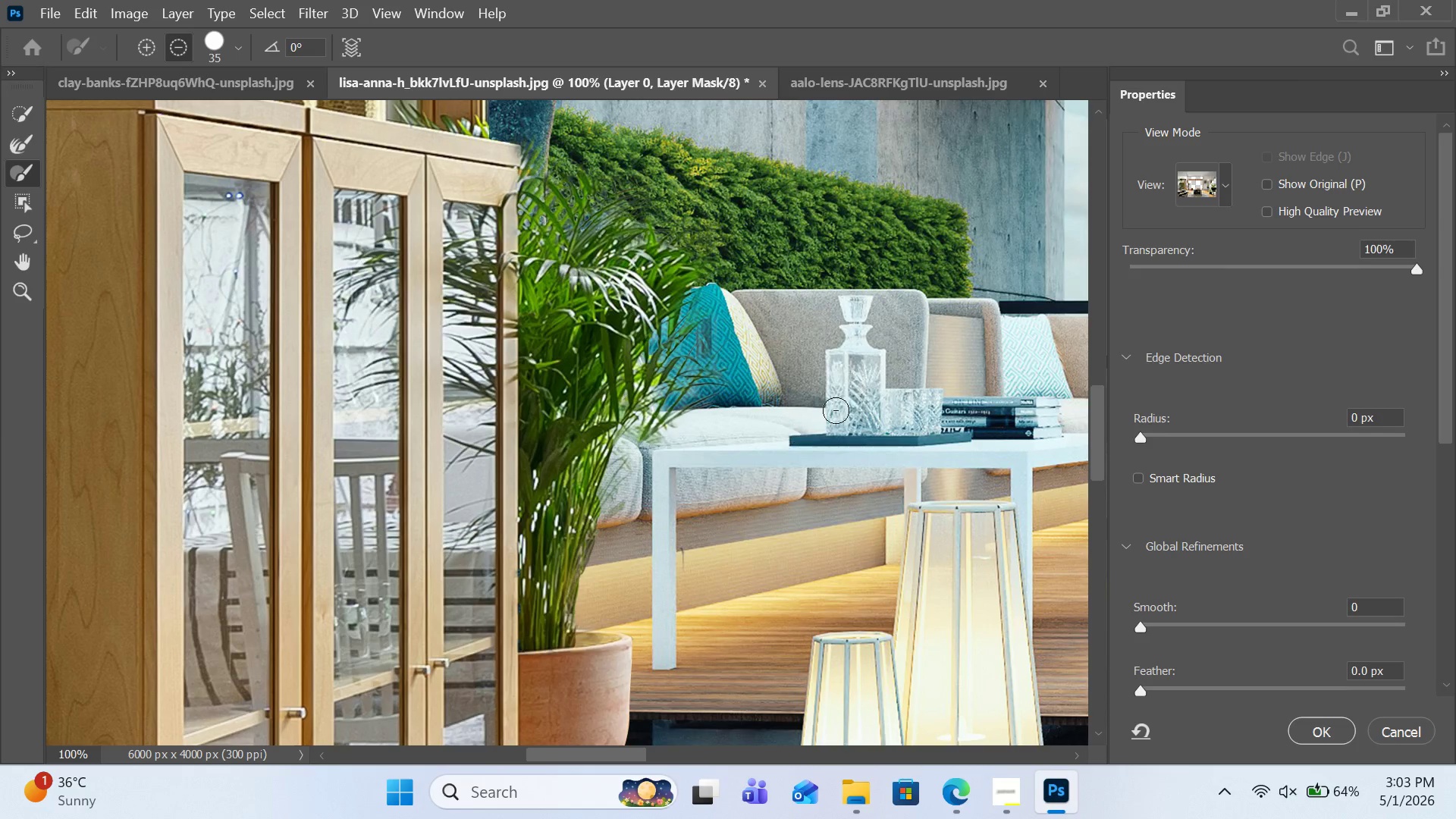 
scroll: coordinate [950, 362], scroll_direction: down, amount: 1.0
 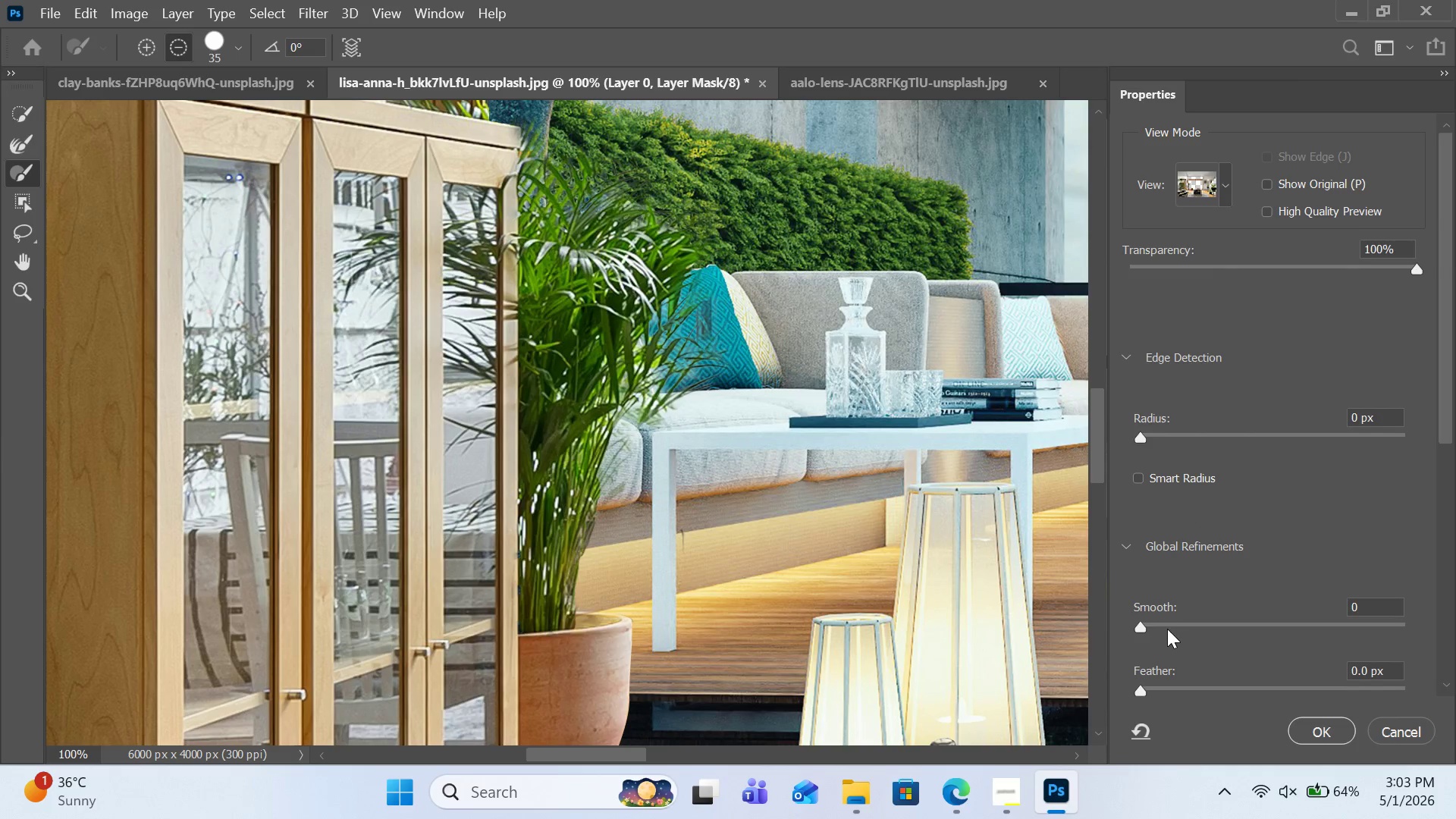 
left_click([1148, 627])
 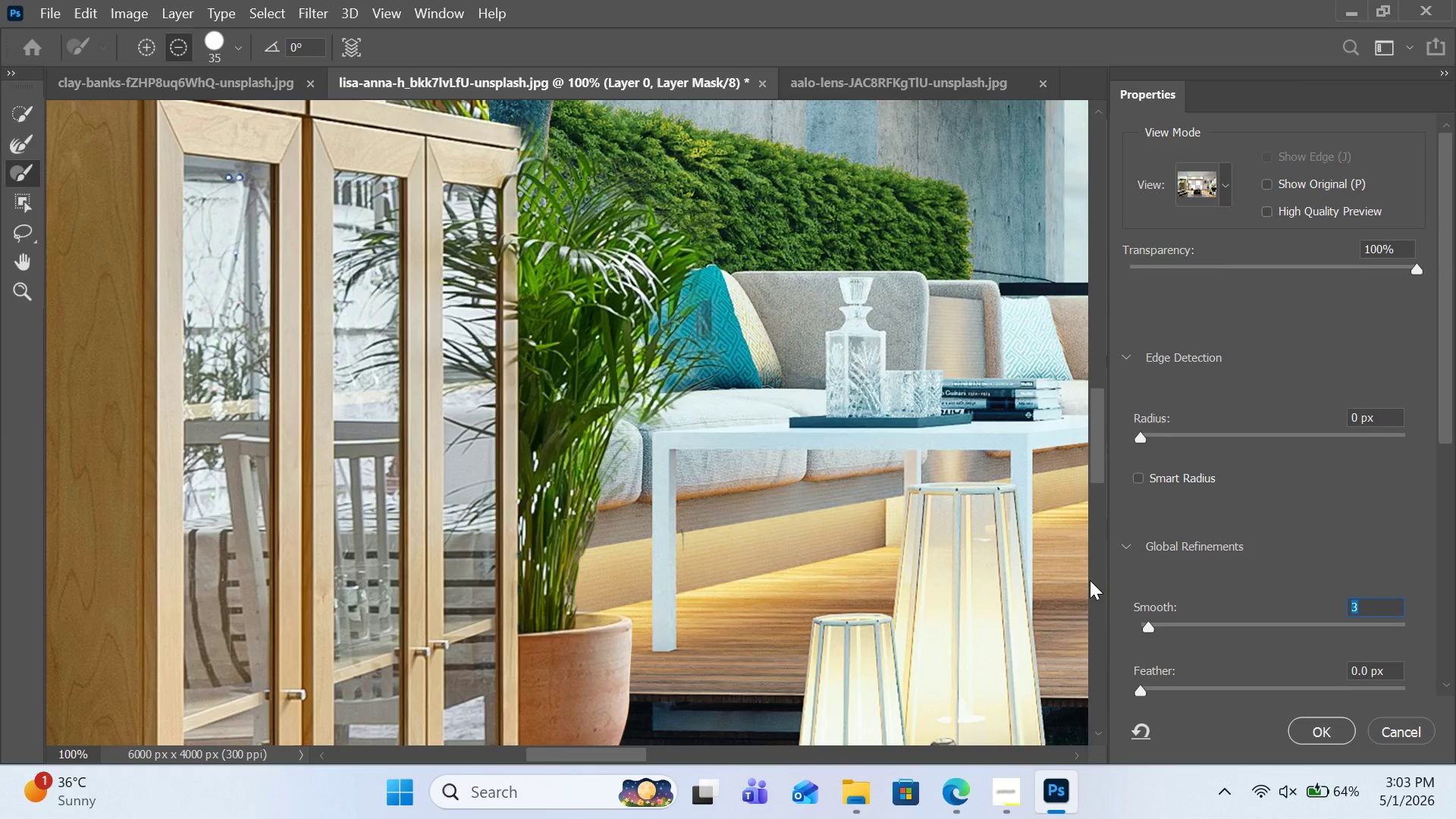 
scroll: coordinate [992, 397], scroll_direction: up, amount: 16.0
 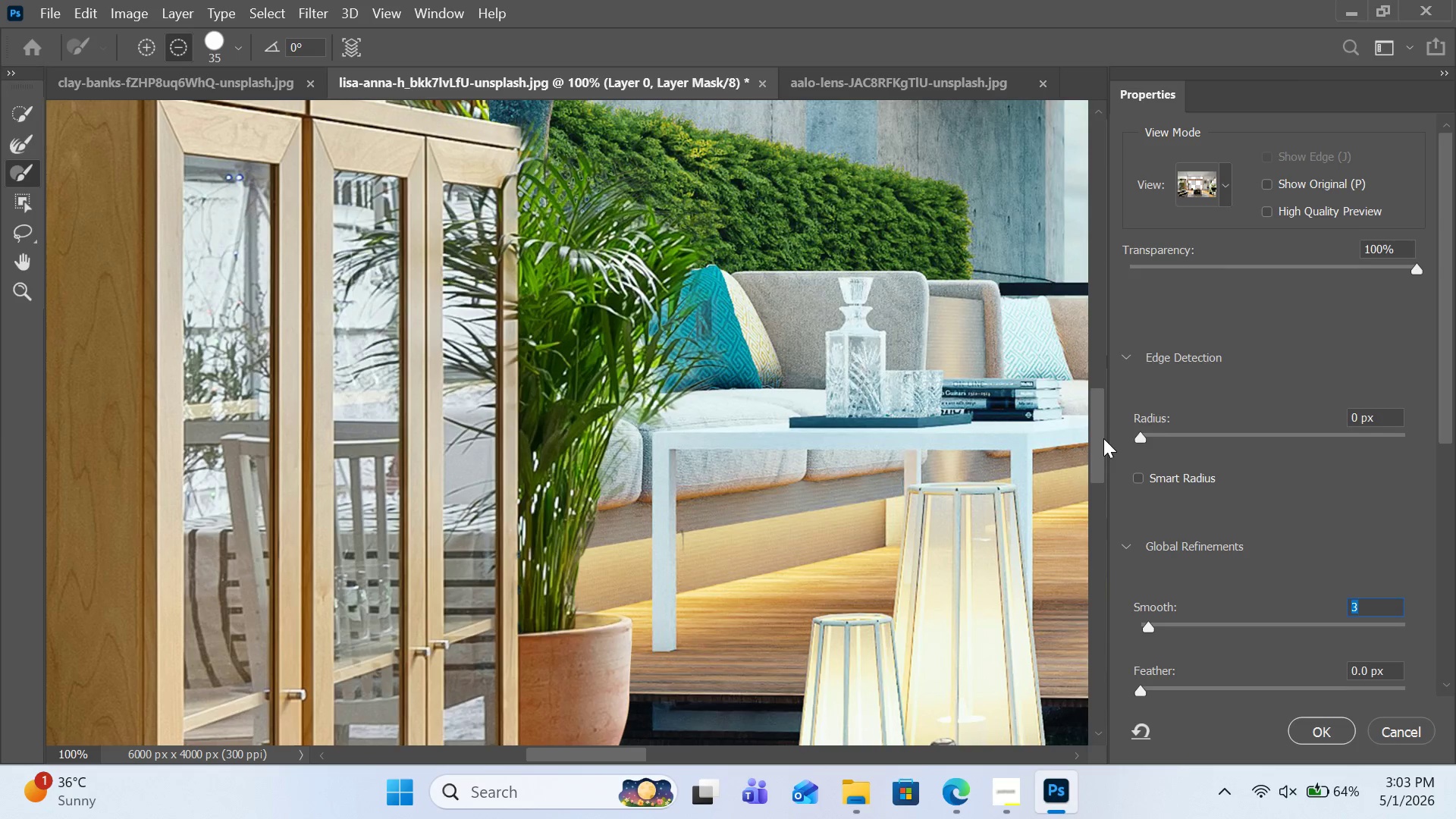 
left_click_drag(start_coordinate=[1103, 438], to_coordinate=[1101, 331])
 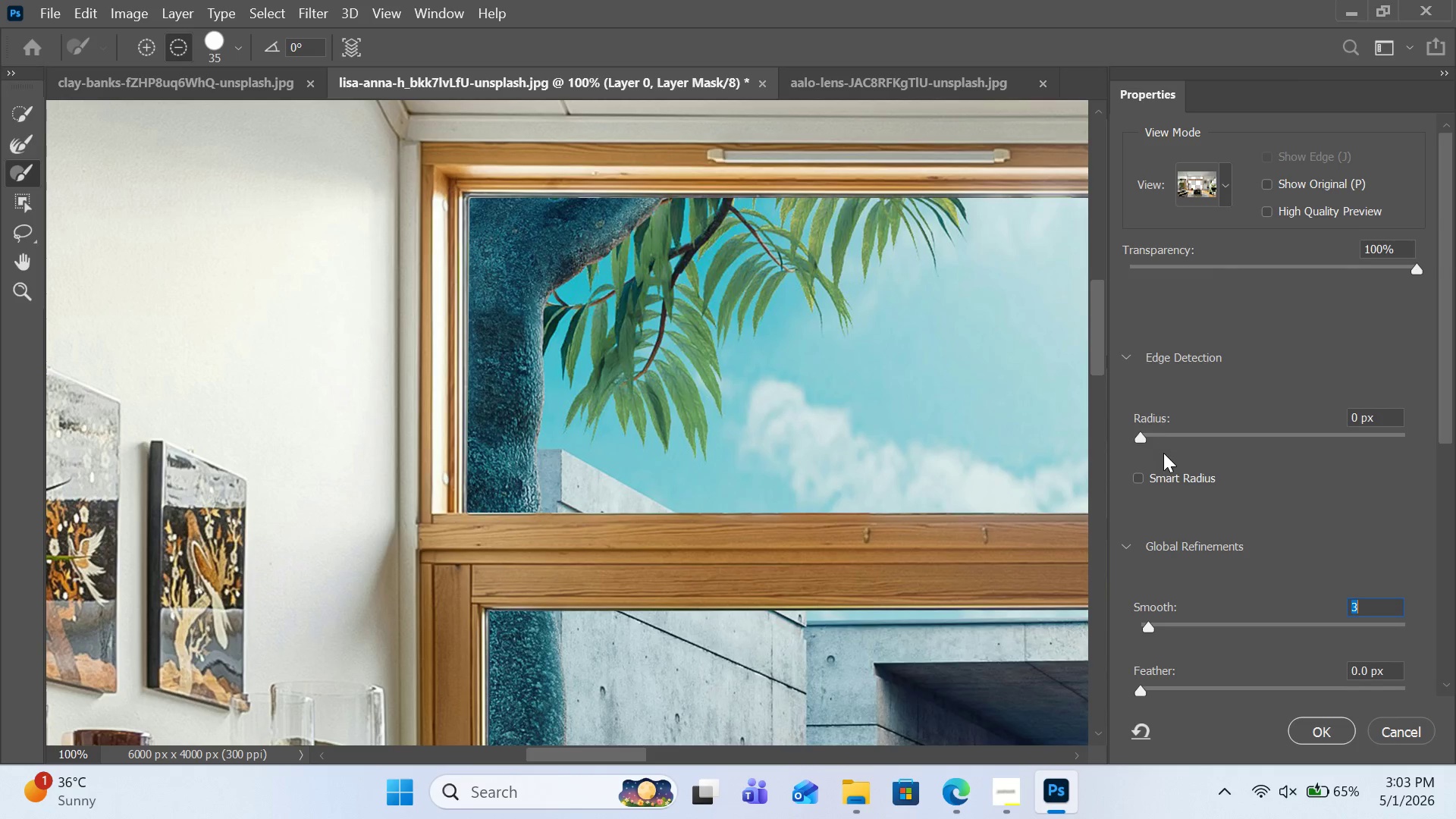 
left_click([1145, 480])
 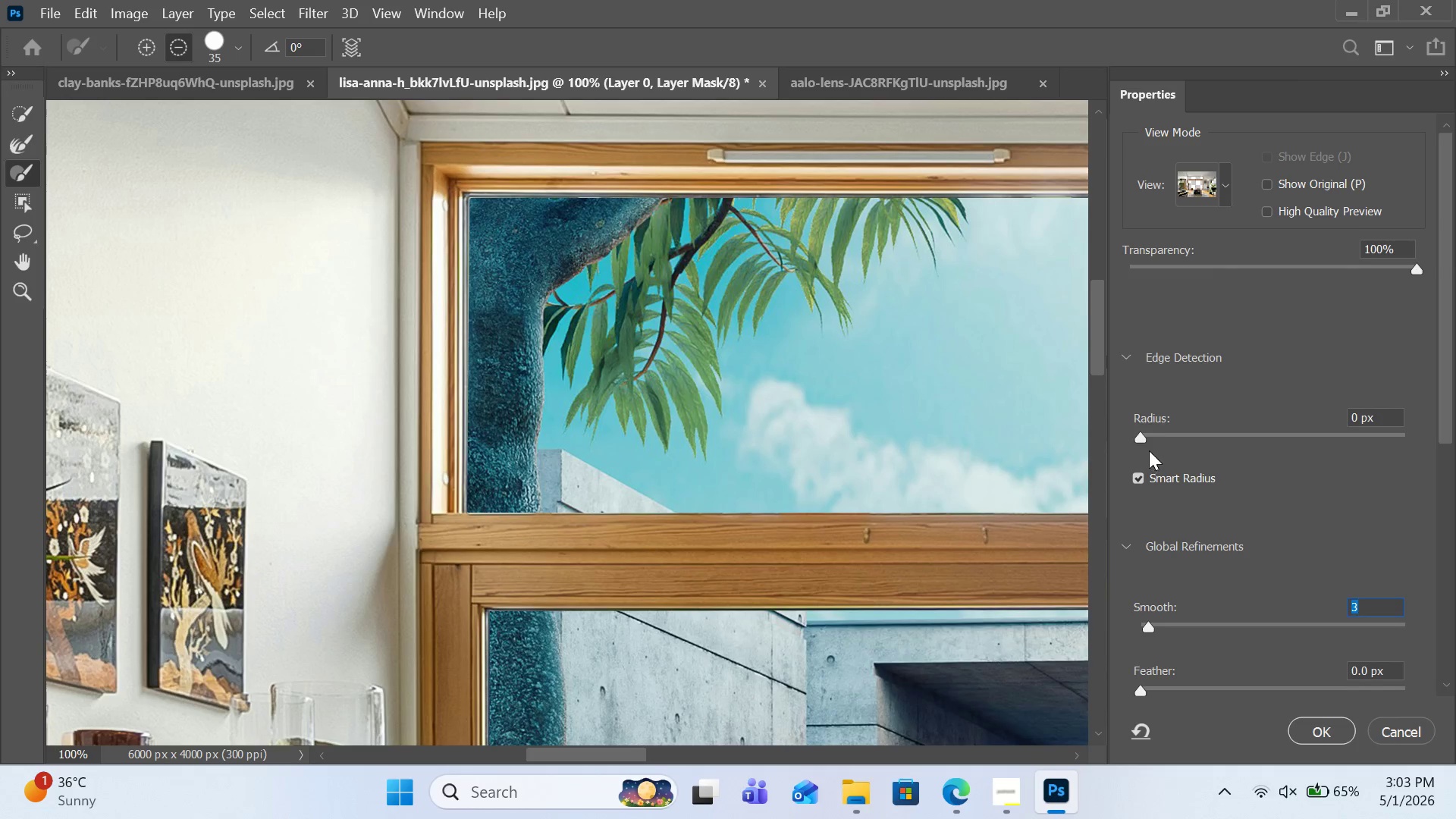 
left_click([1156, 439])
 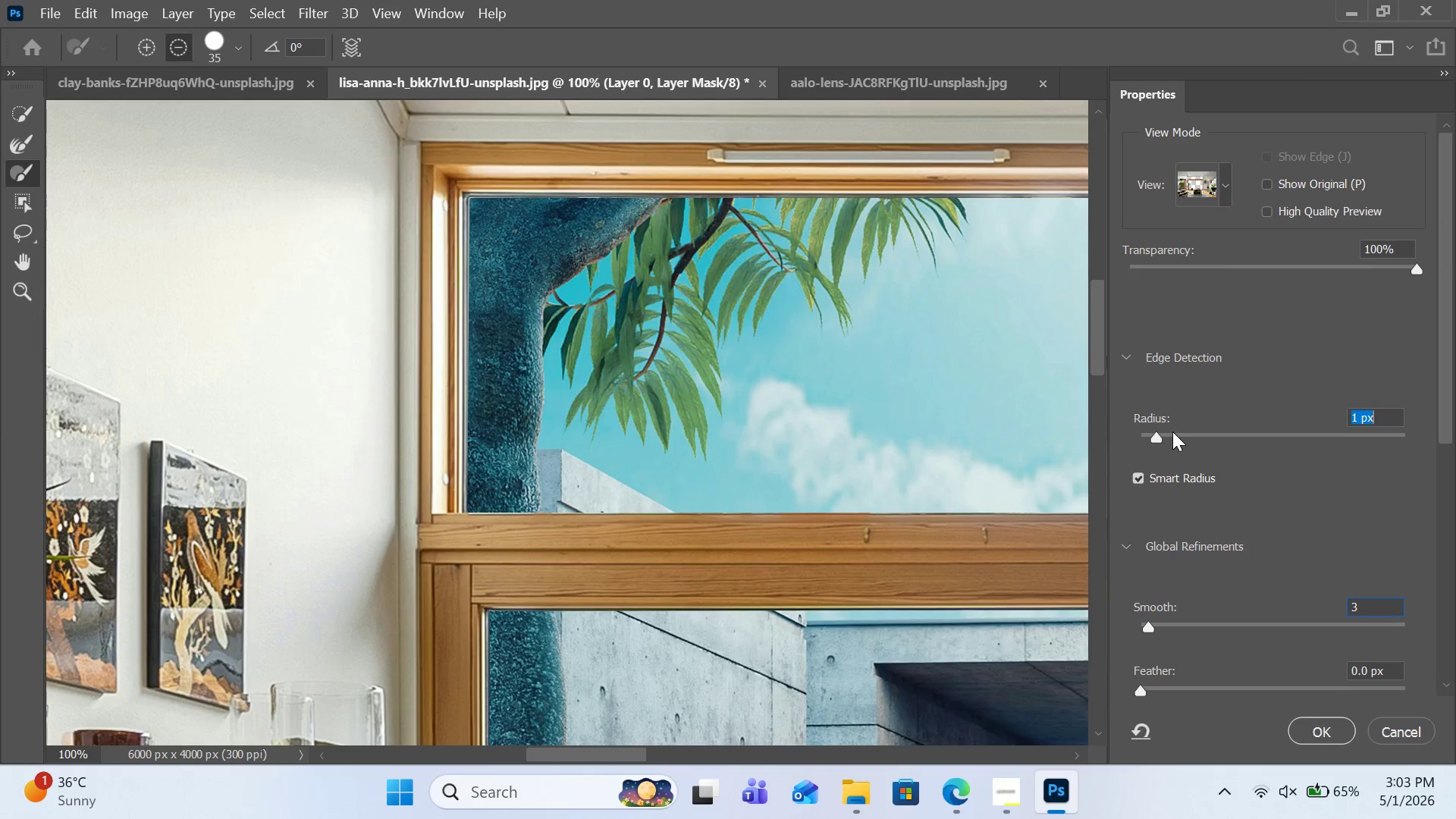 
left_click([1172, 431])
 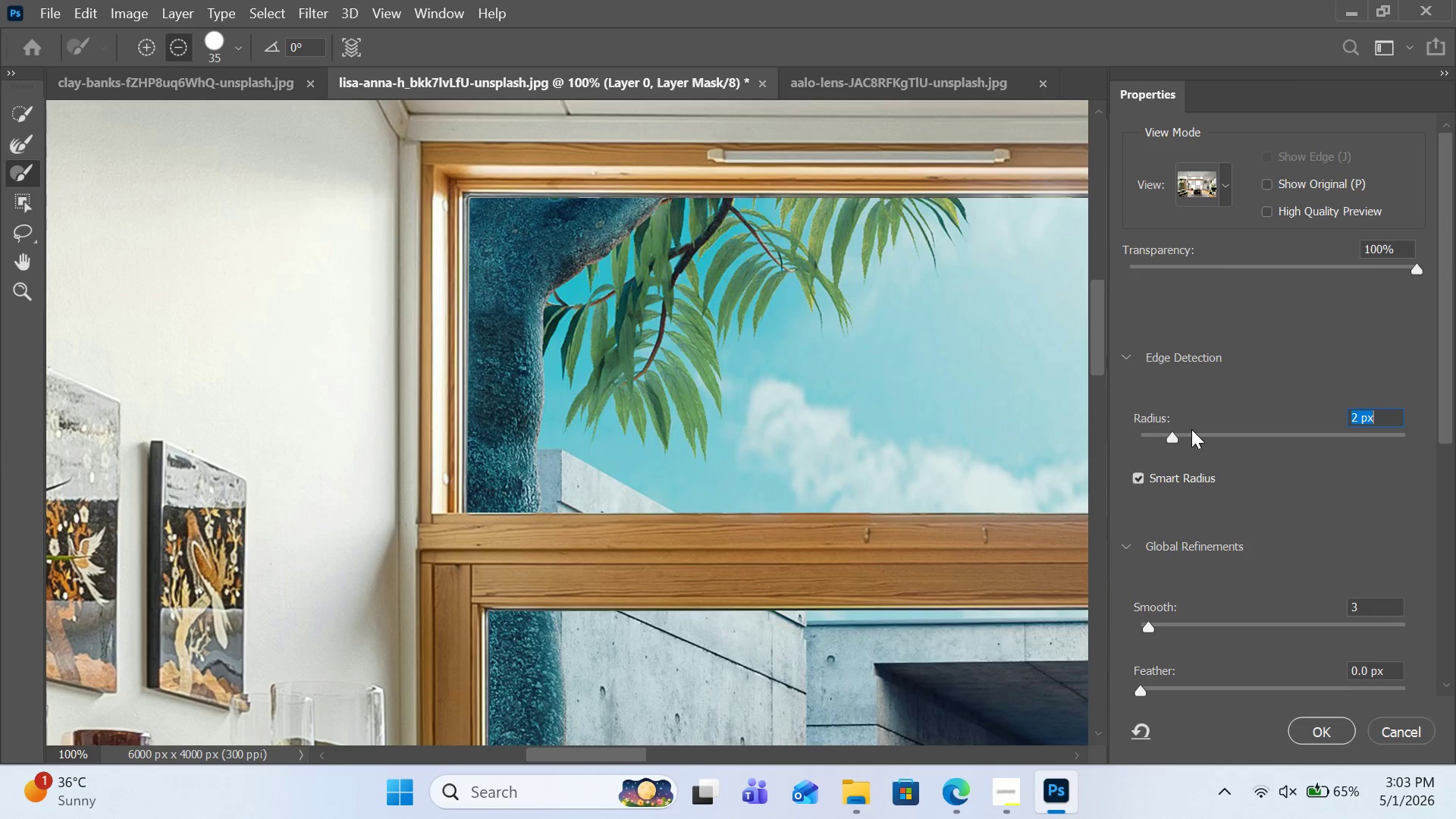 
left_click([1191, 429])
 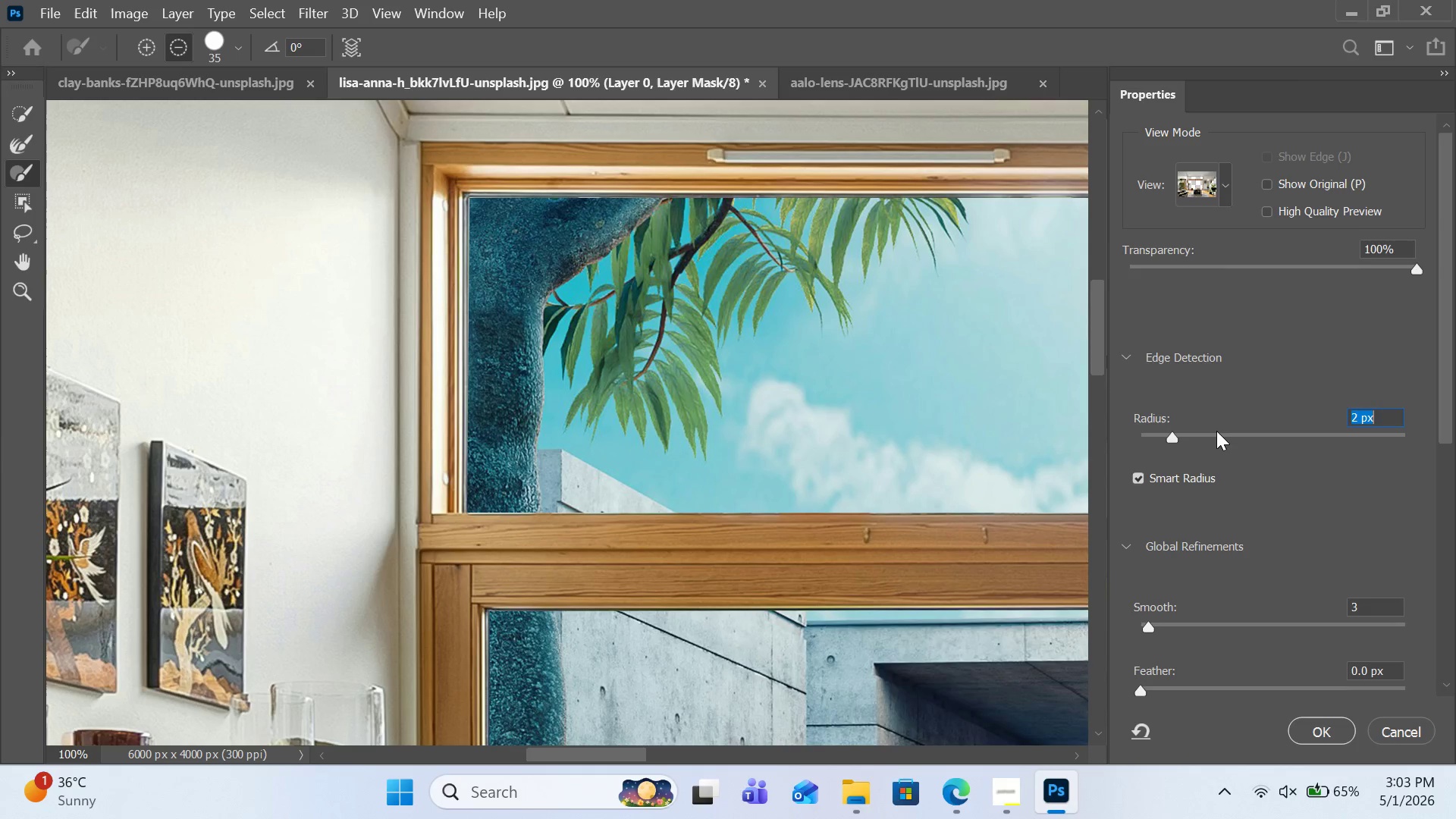 
left_click([1216, 435])
 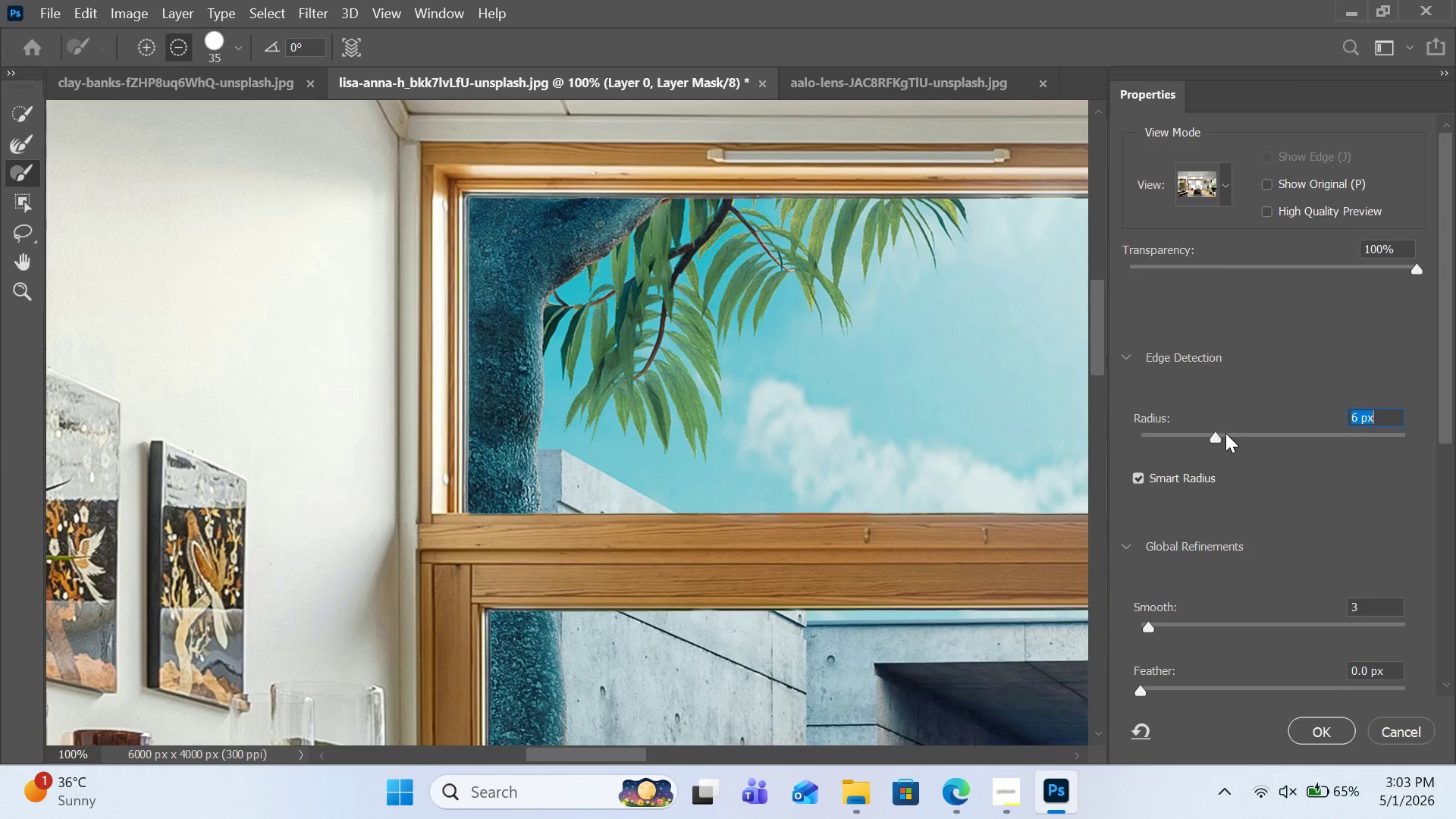 
left_click([1229, 433])
 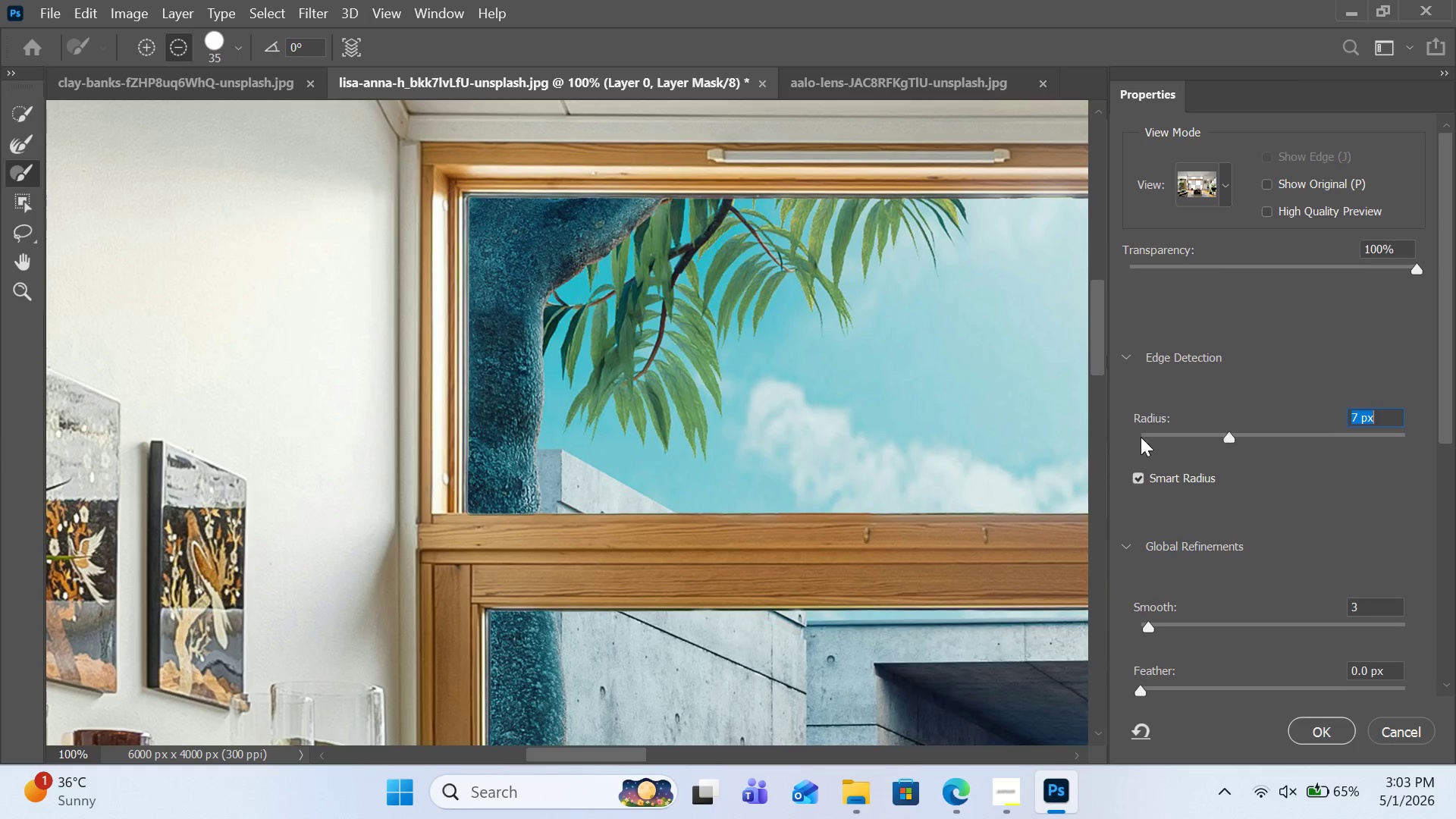 
scroll: coordinate [987, 439], scroll_direction: down, amount: 3.0
 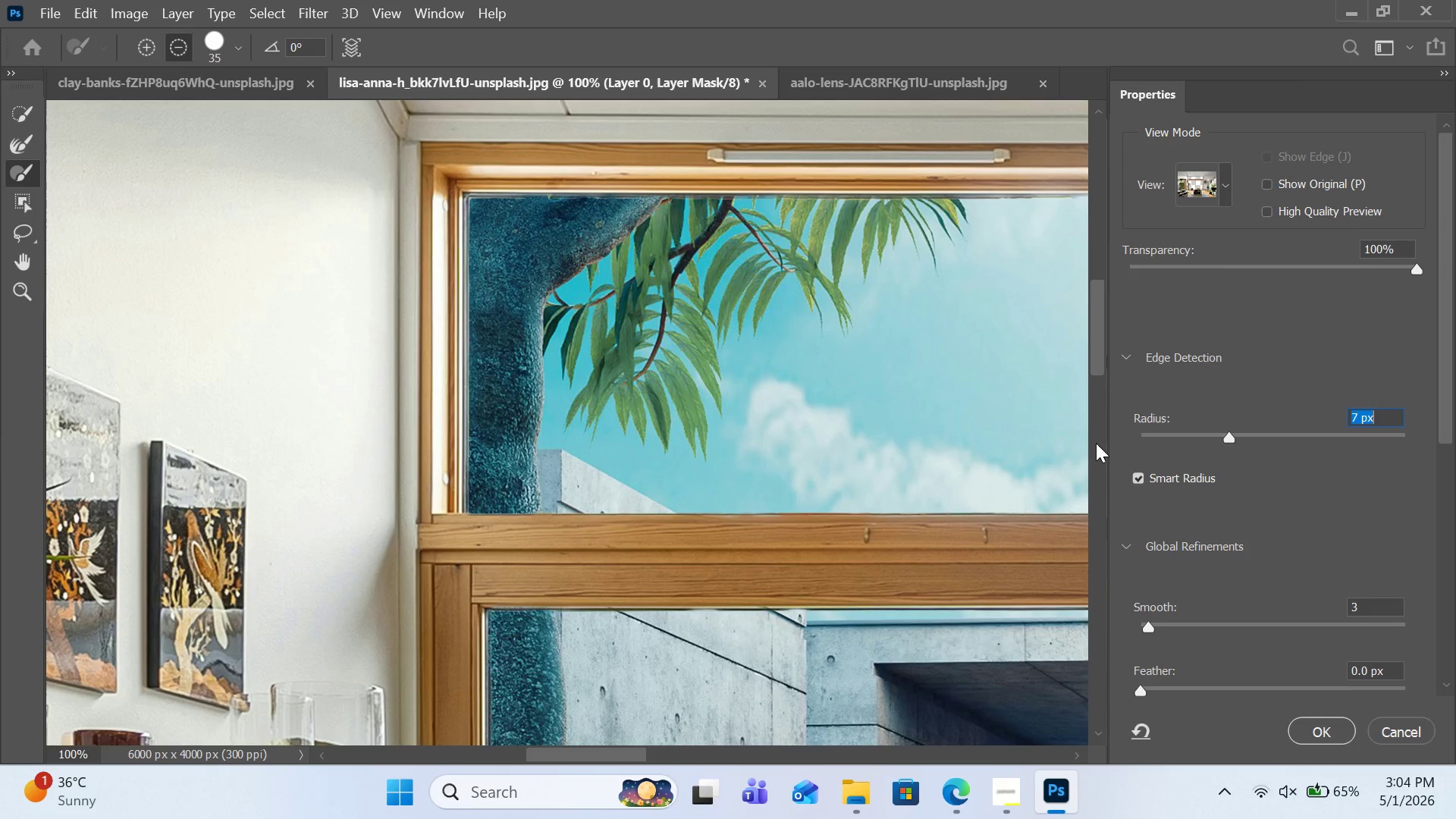 
left_click_drag(start_coordinate=[1099, 362], to_coordinate=[1100, 341])
 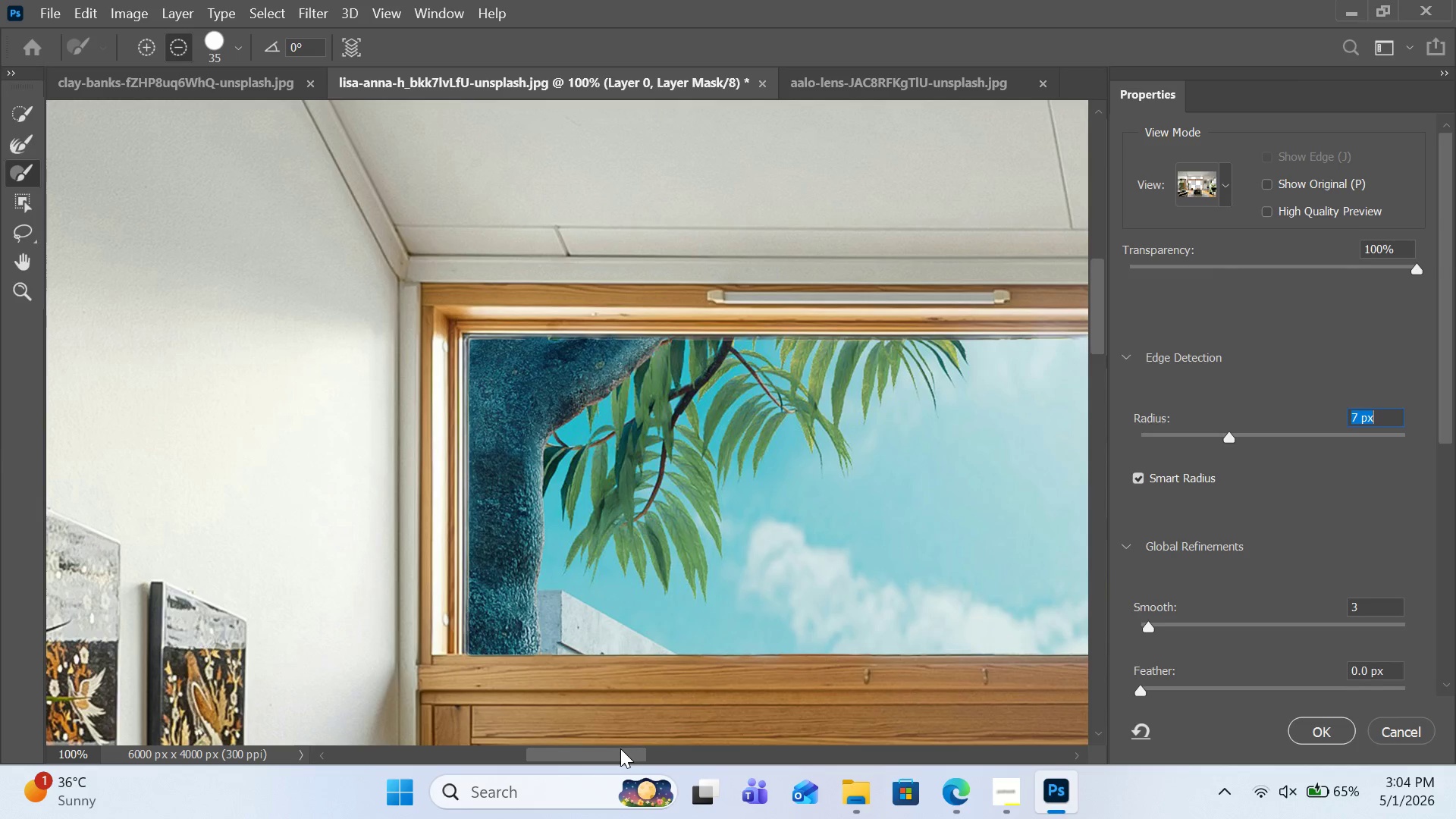 
left_click_drag(start_coordinate=[620, 752], to_coordinate=[739, 744])
 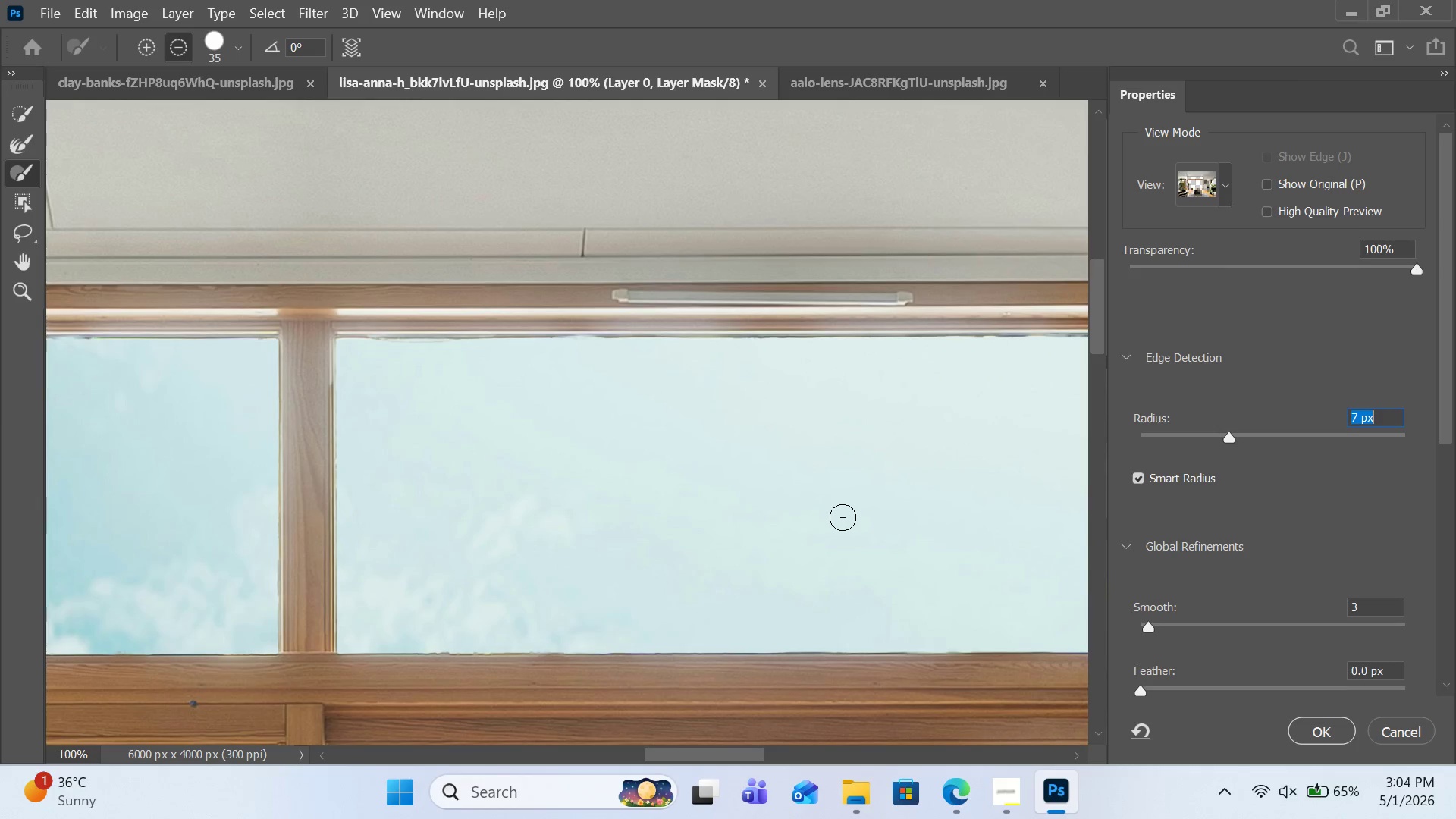 
scroll: coordinate [843, 517], scroll_direction: down, amount: 5.0
 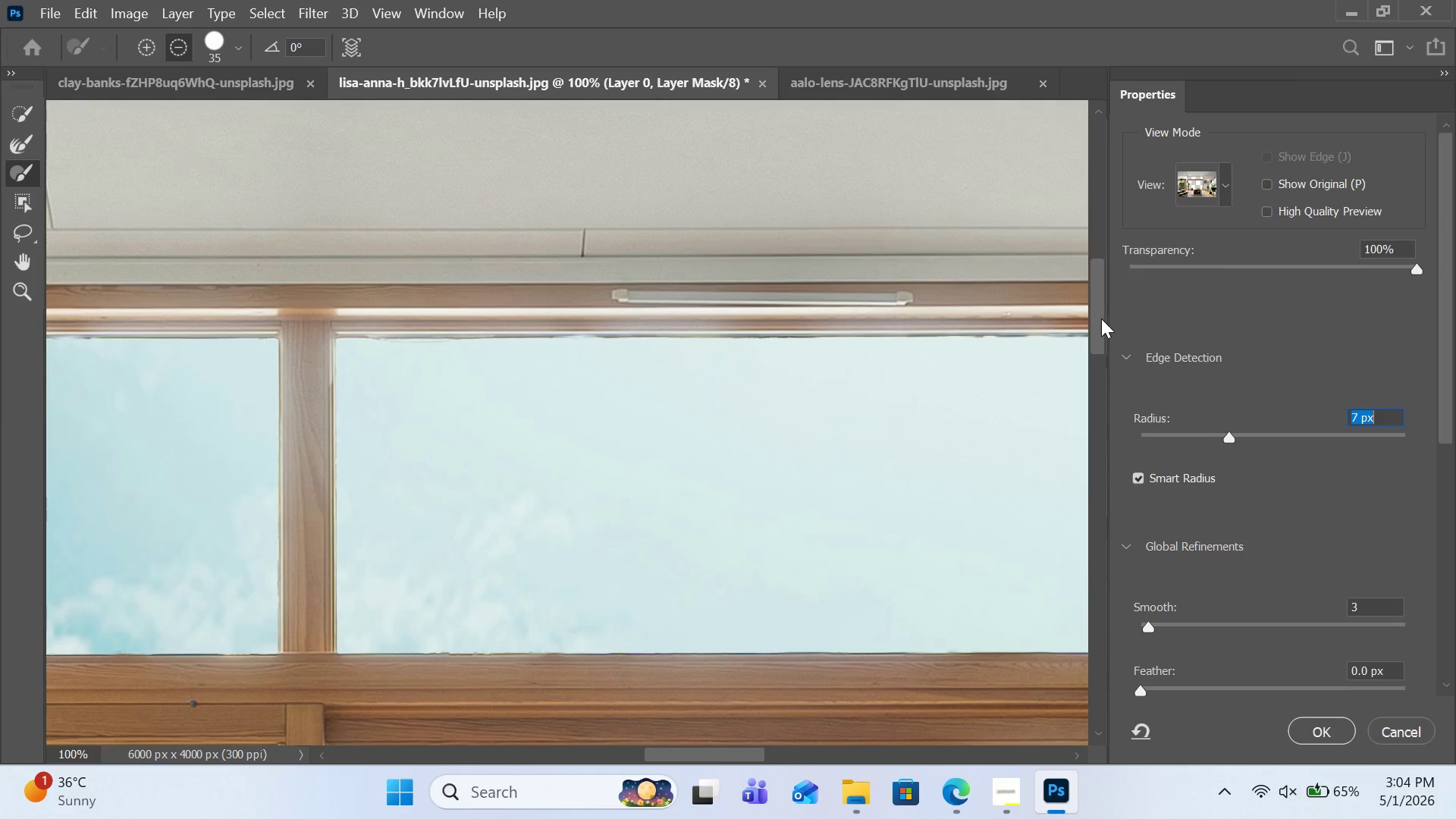 
left_click_drag(start_coordinate=[1101, 318], to_coordinate=[1101, 361])
 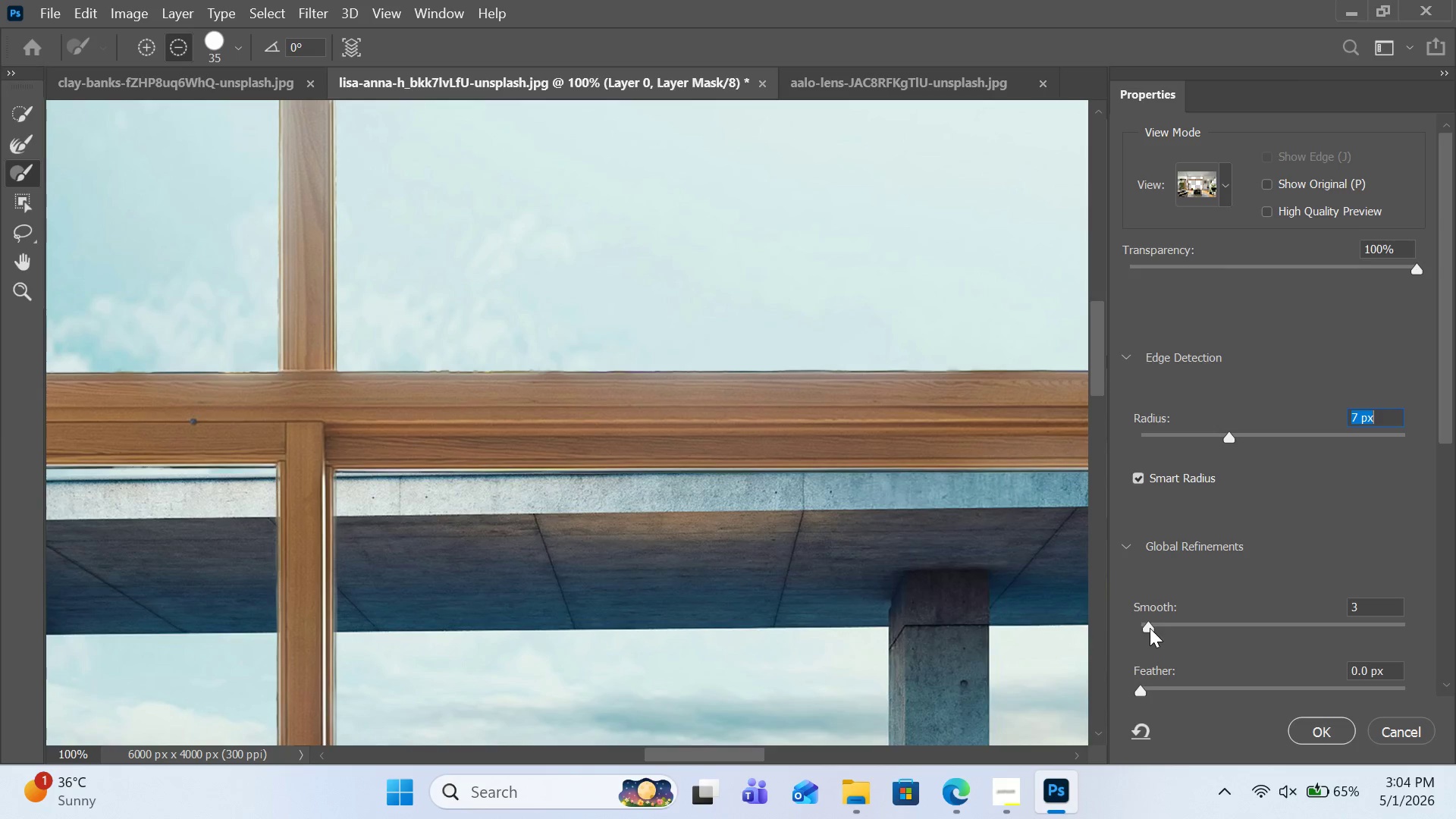 
left_click([1153, 627])
 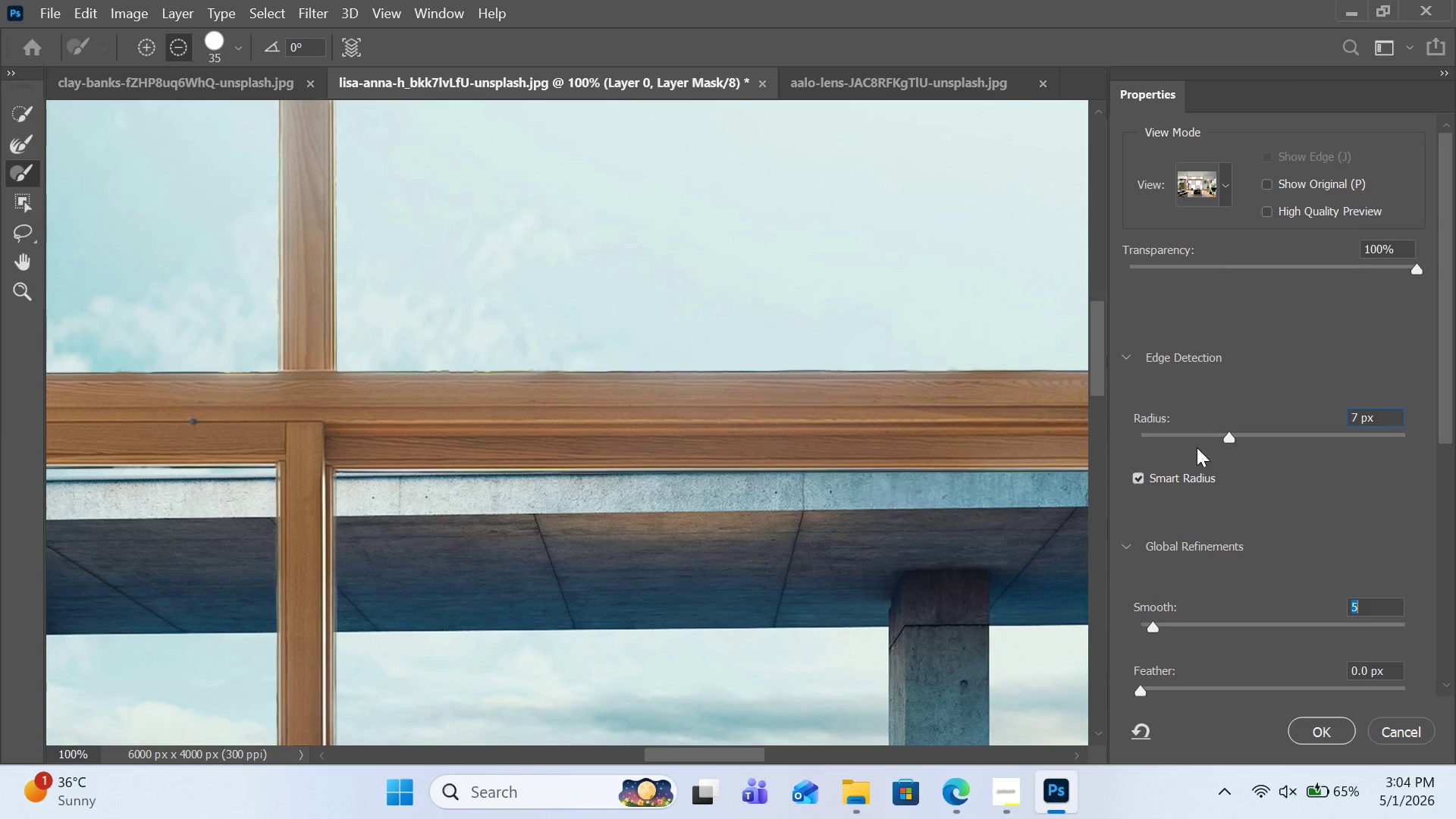 
left_click([1202, 438])
 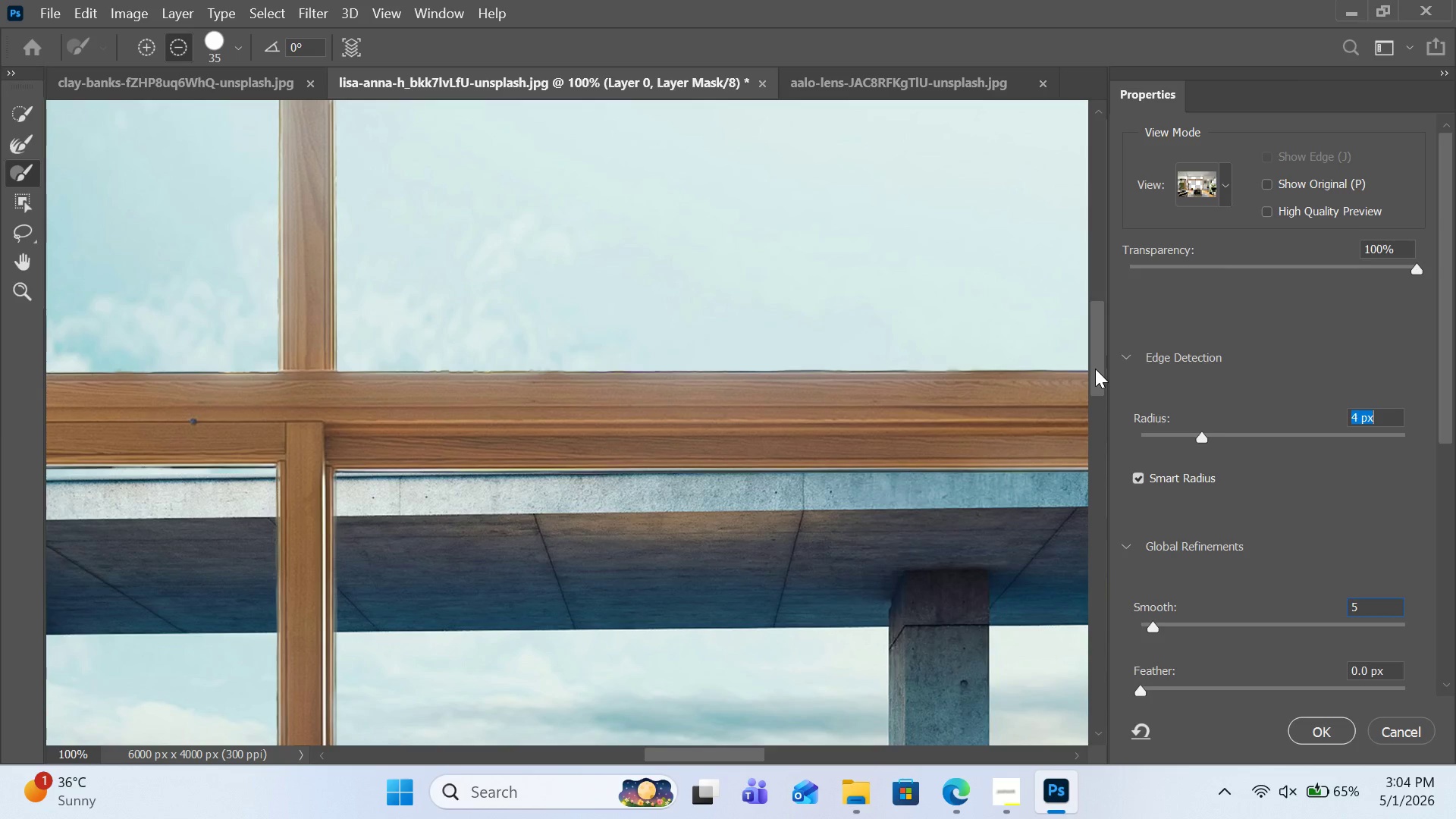 
left_click_drag(start_coordinate=[1095, 367], to_coordinate=[1109, 512])
 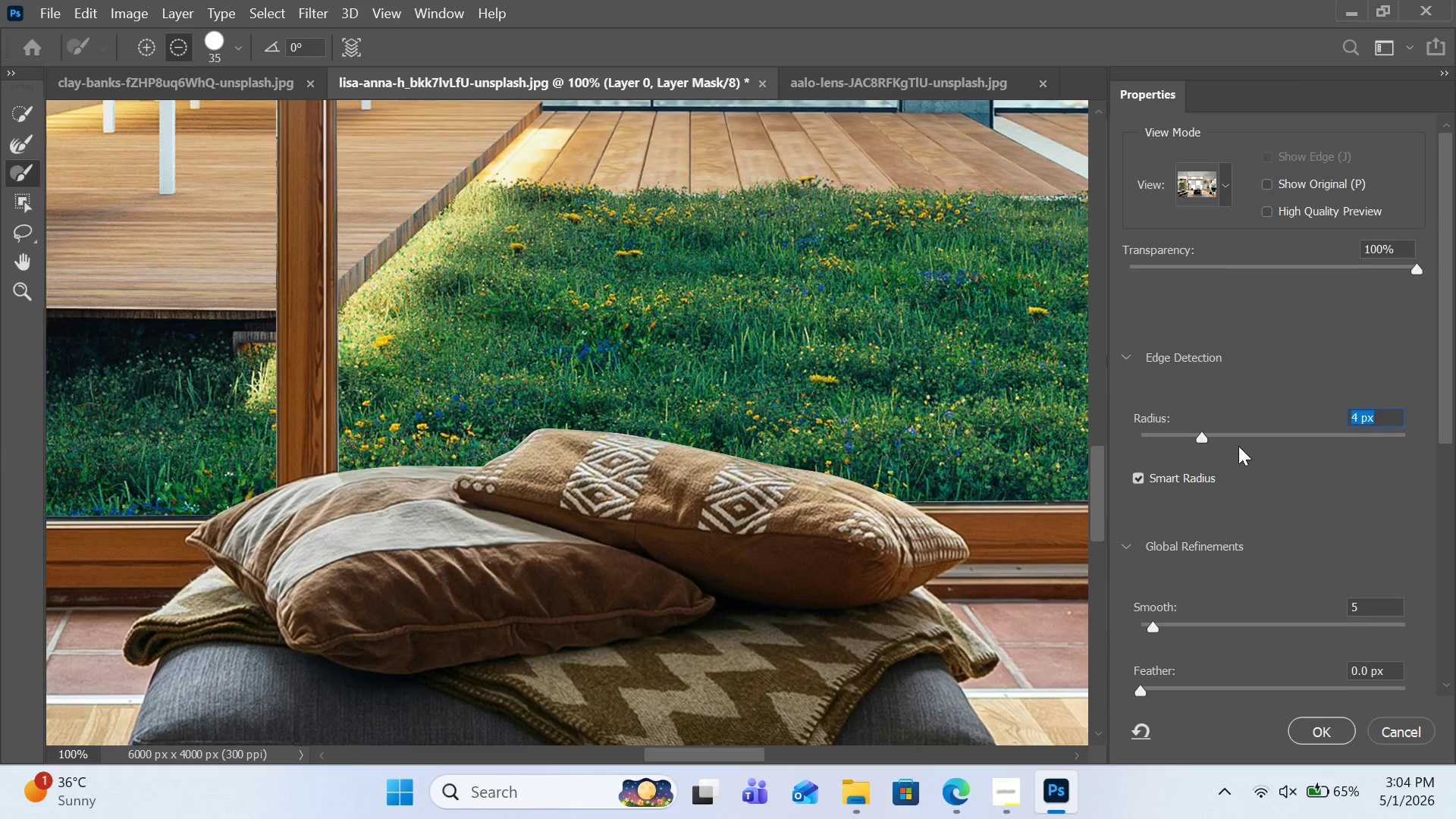 
left_click([1244, 438])
 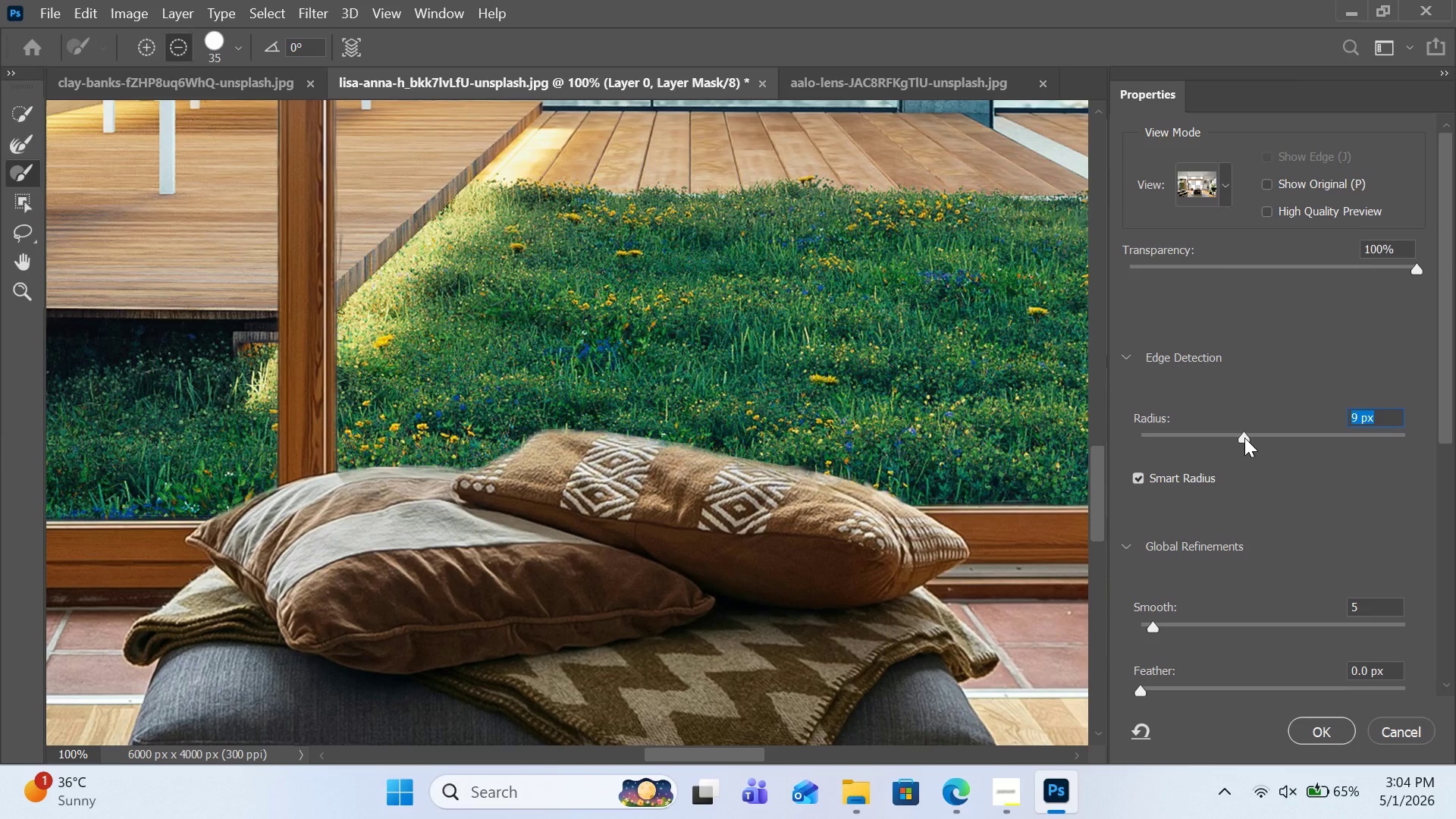 
left_click([1197, 434])
 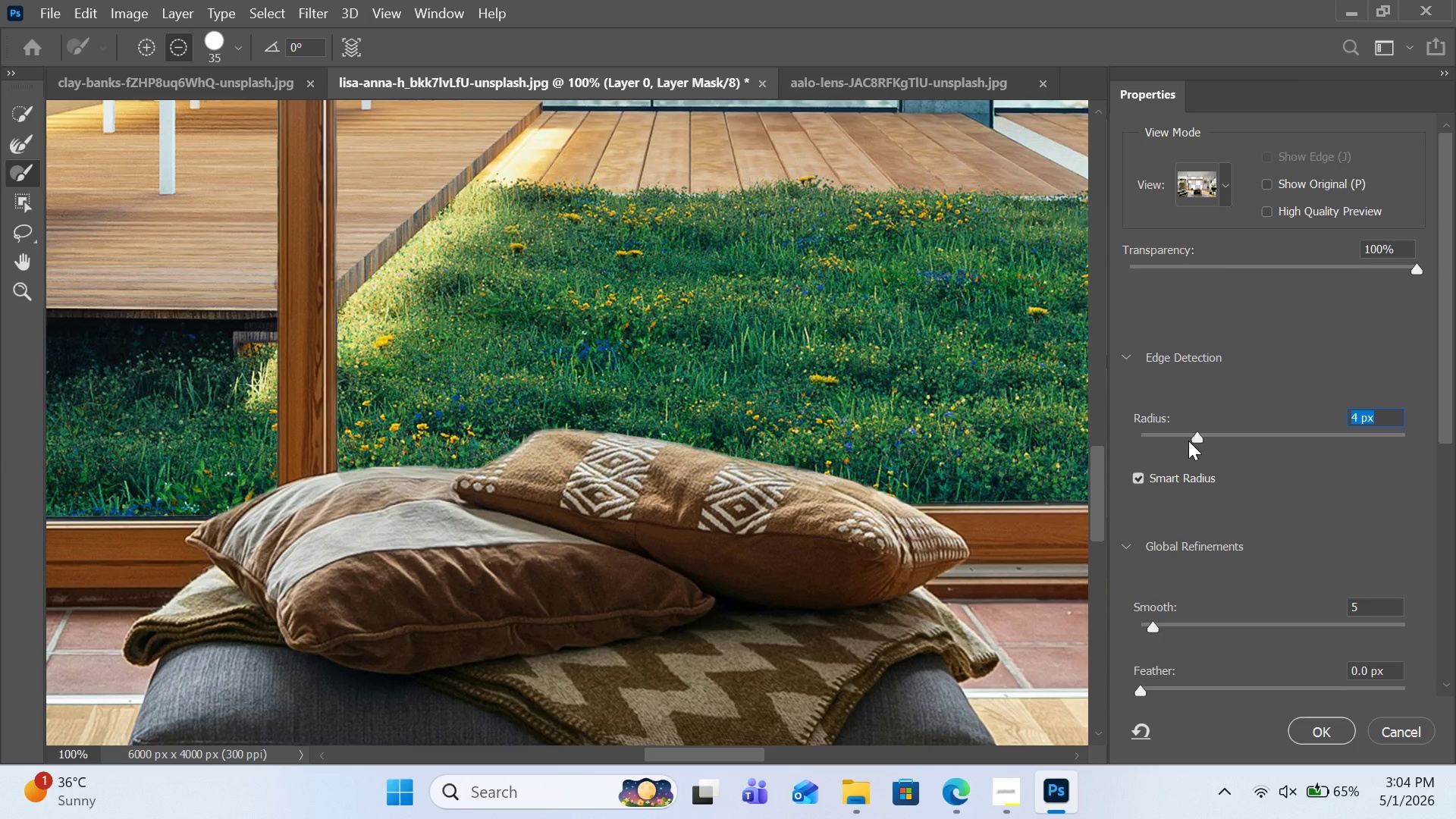 
wait(5.53)
 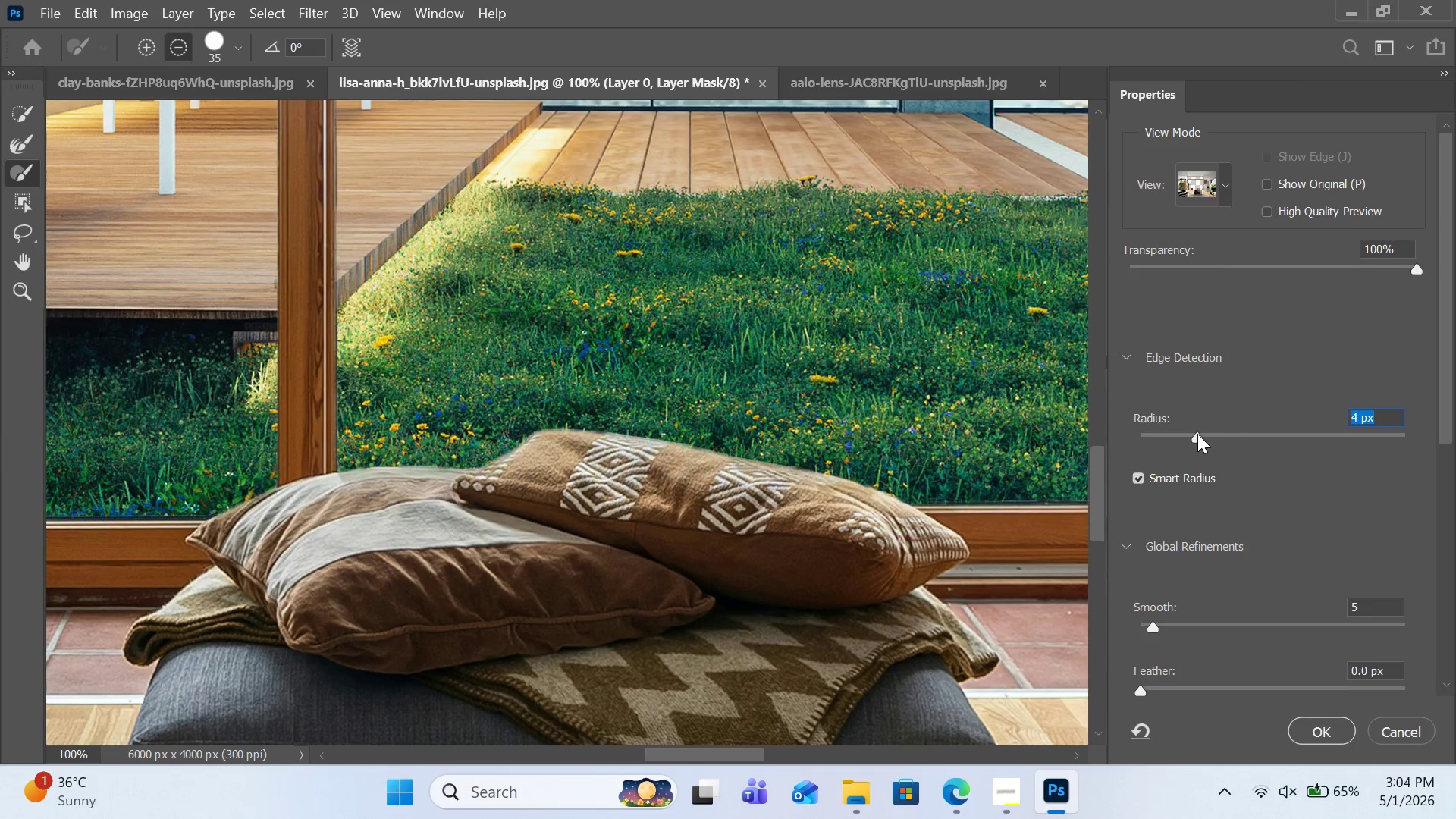 
left_click([1187, 435])
 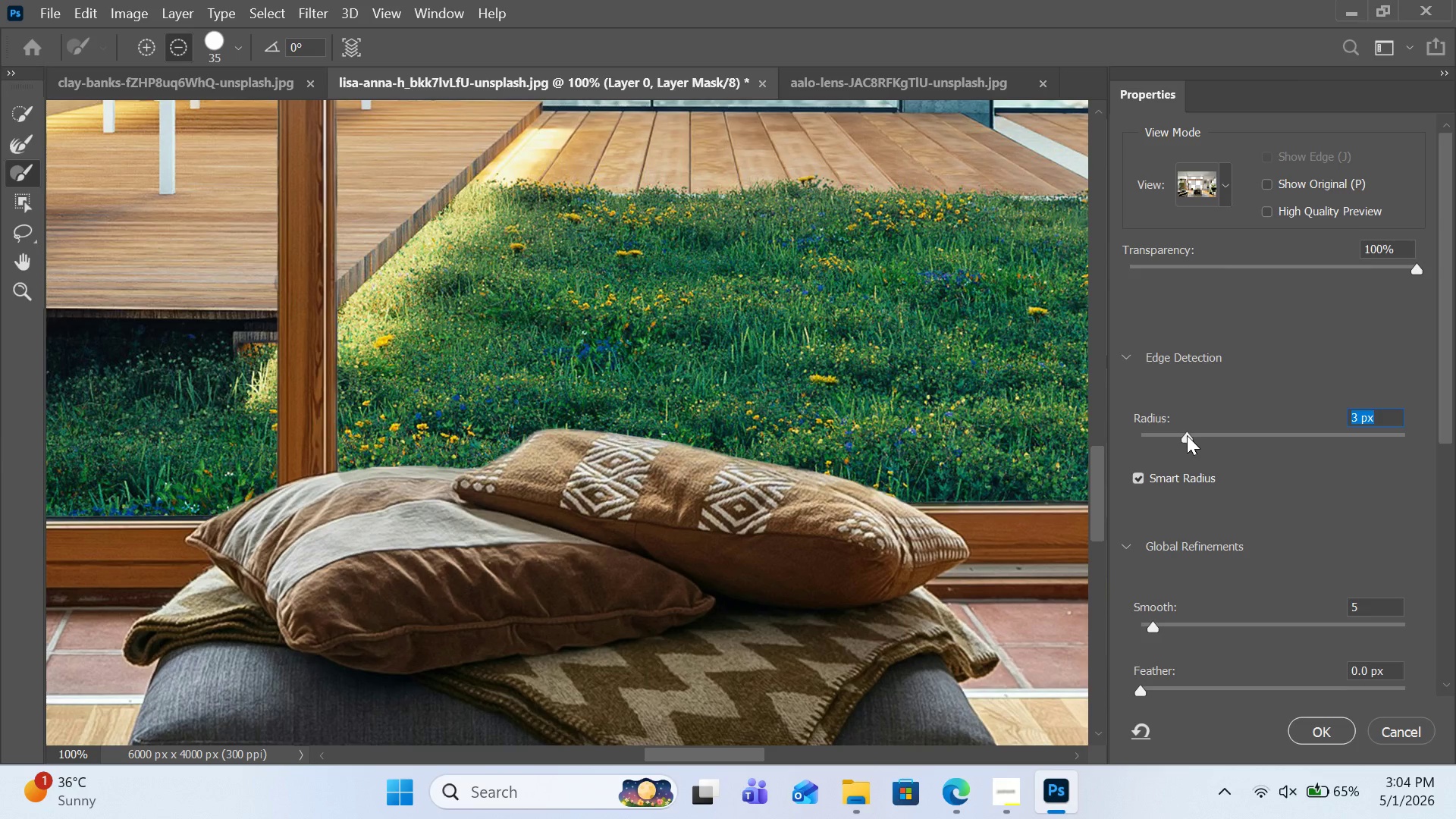 
double_click([1175, 438])
 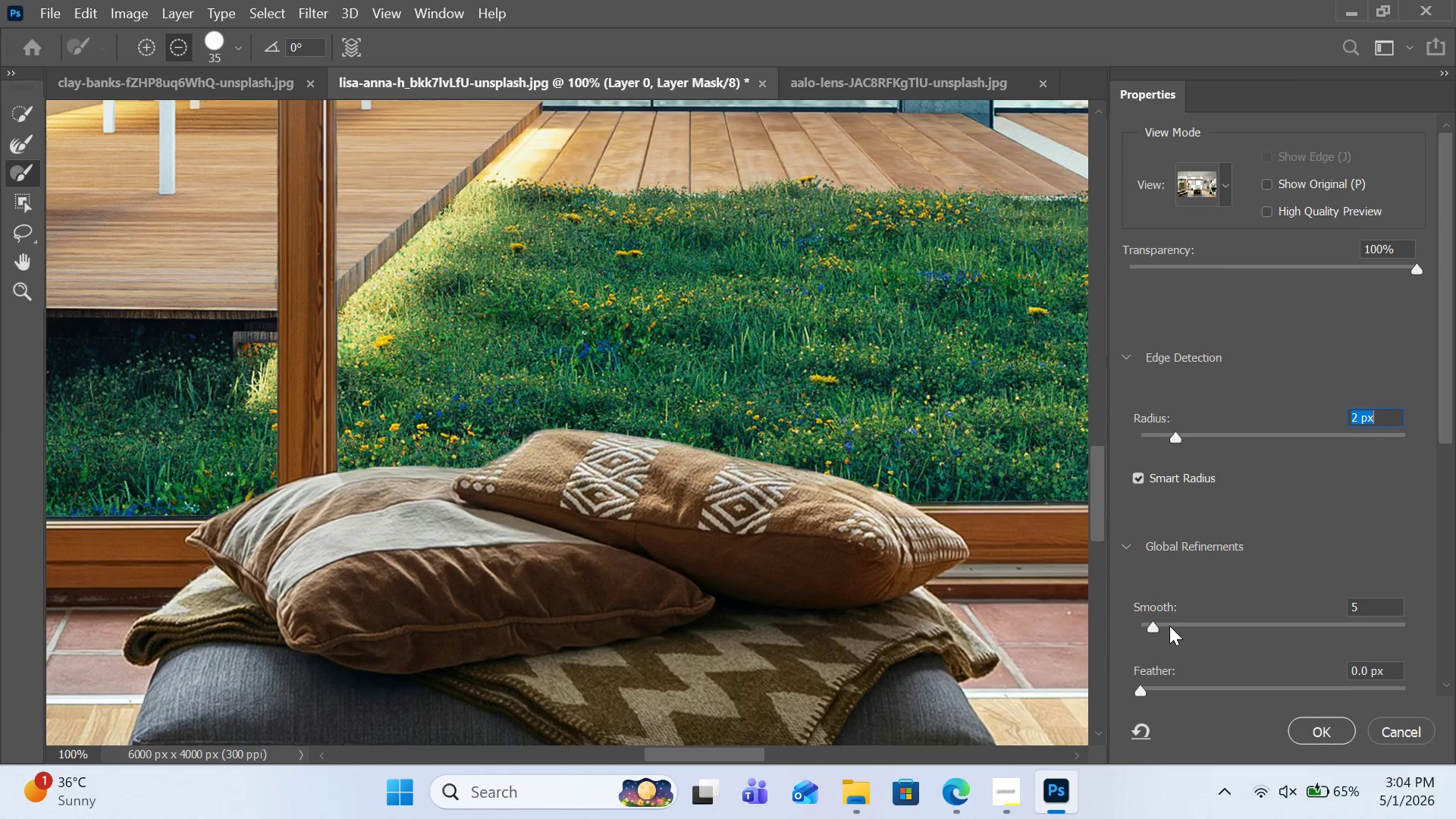 
left_click([1169, 626])
 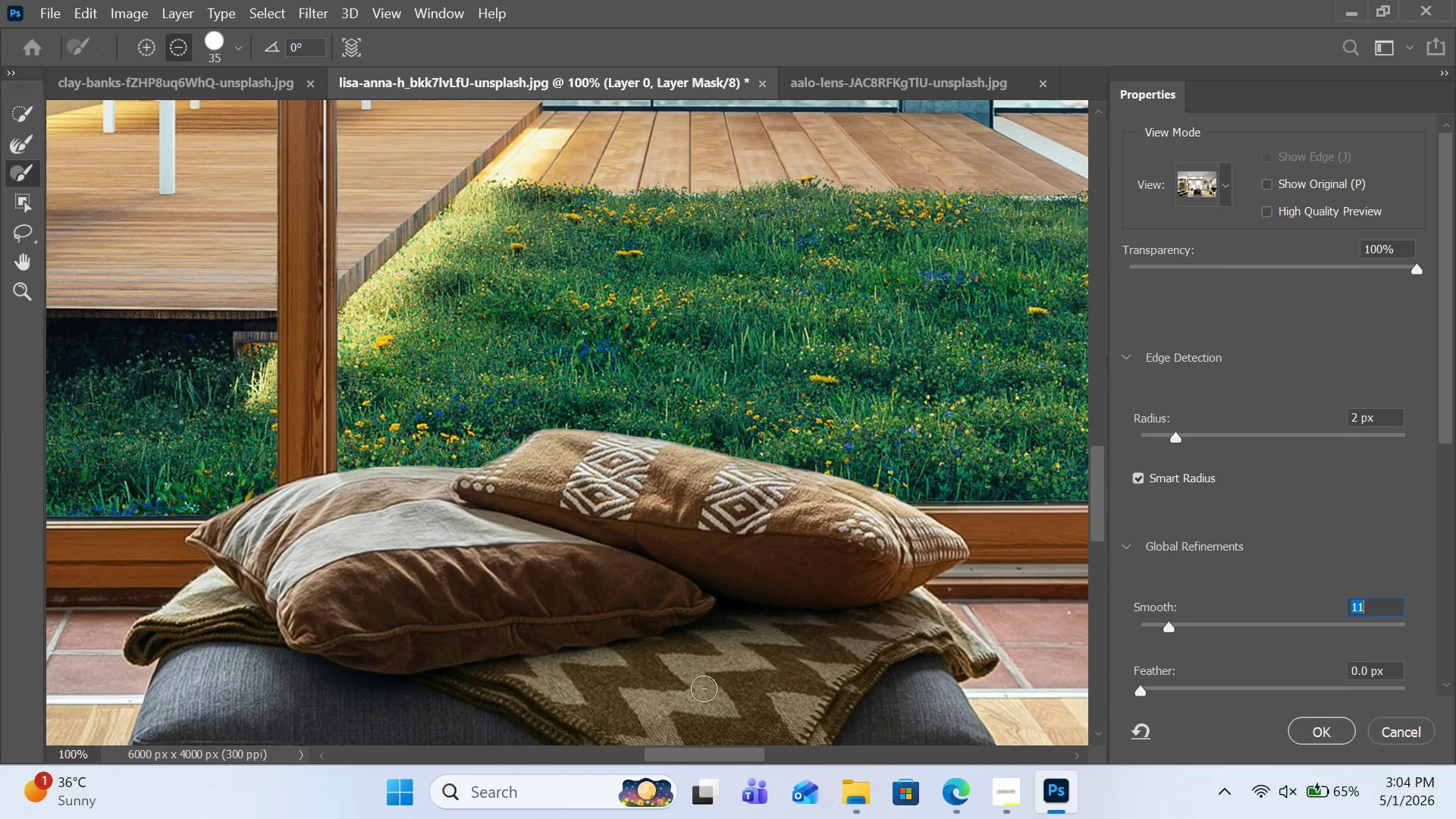 
left_click_drag(start_coordinate=[713, 754], to_coordinate=[657, 755])
 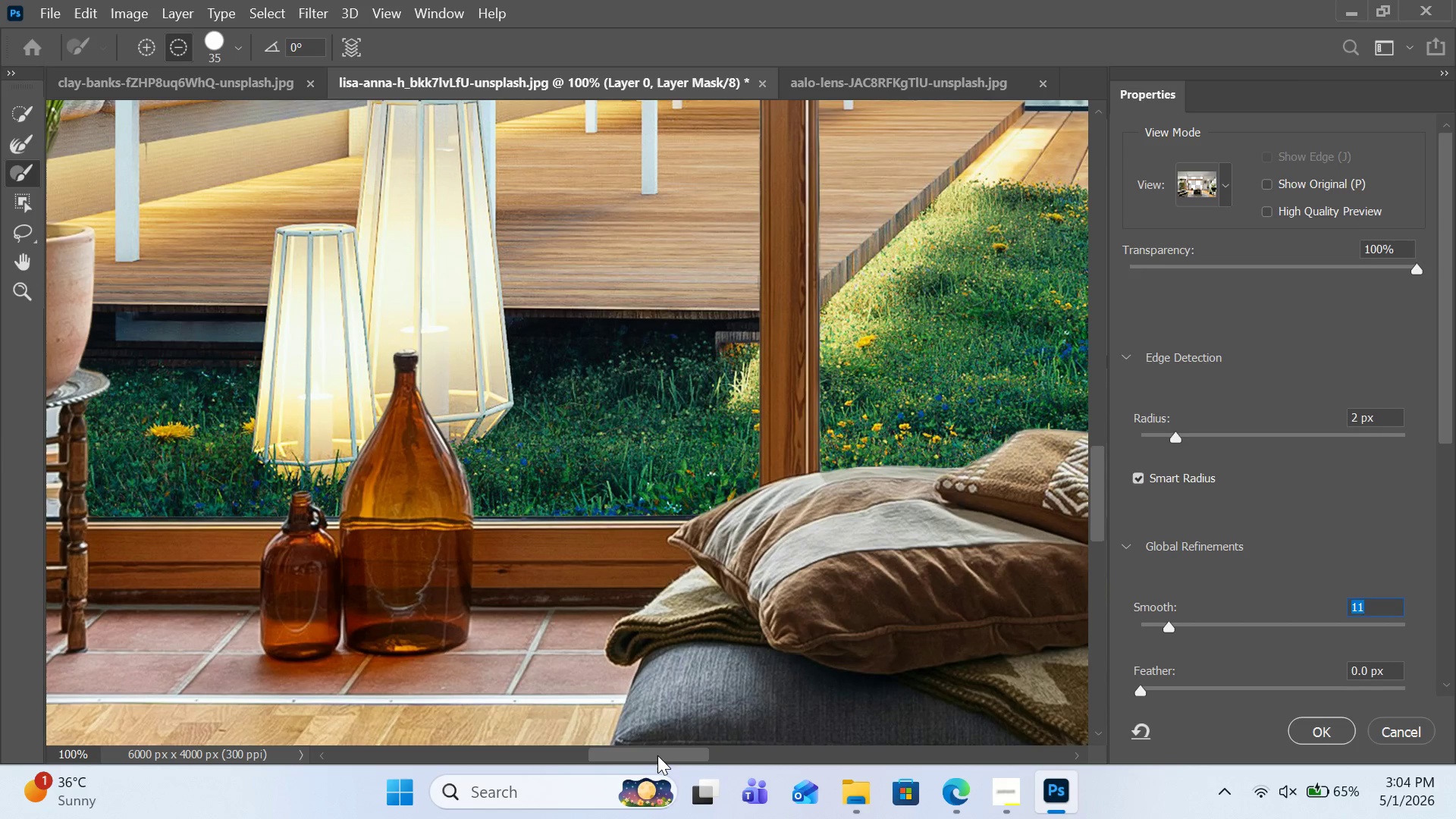 
left_click([657, 755])
 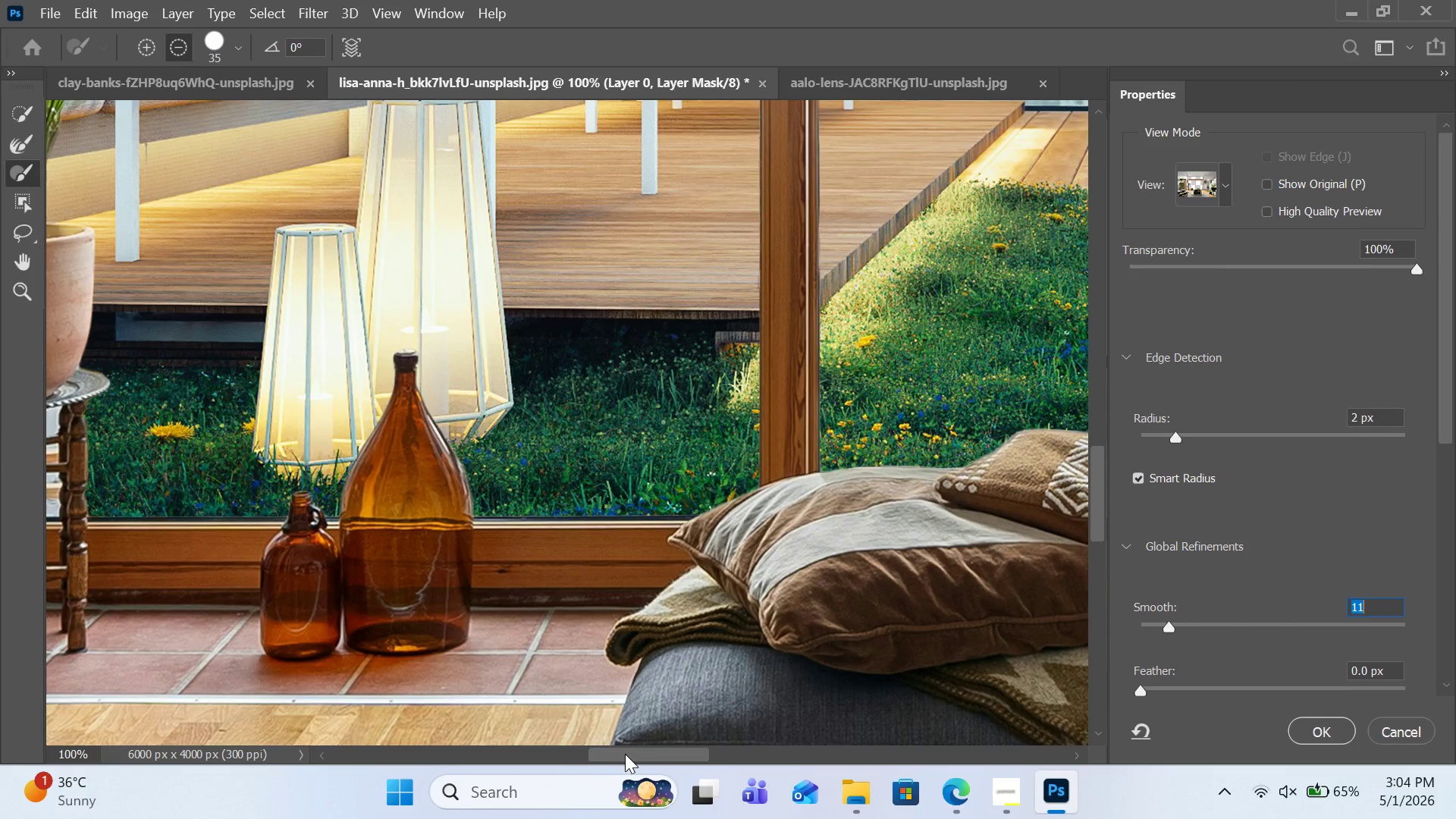 
left_click([632, 752])
 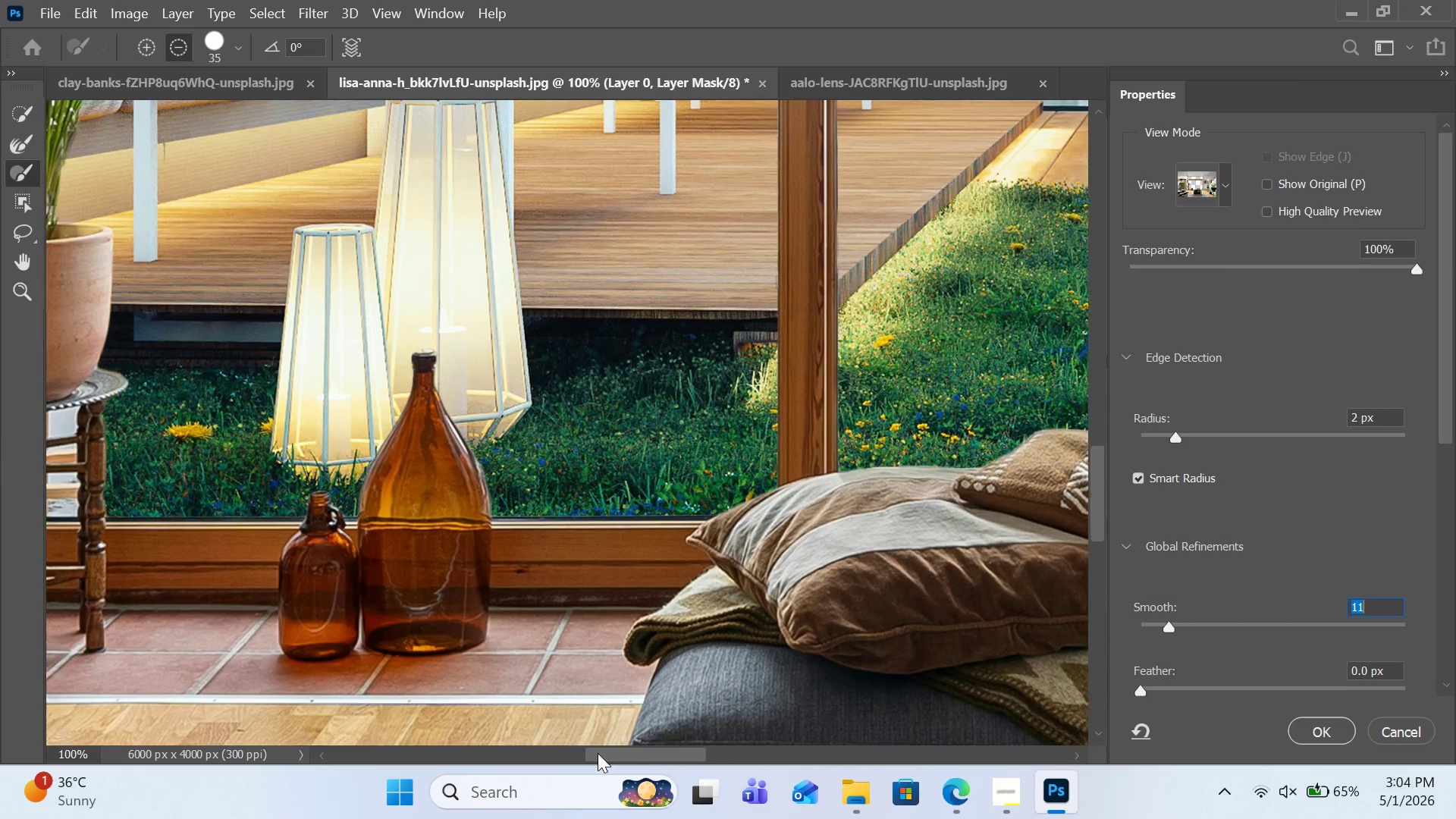 
left_click_drag(start_coordinate=[630, 752], to_coordinate=[602, 753])
 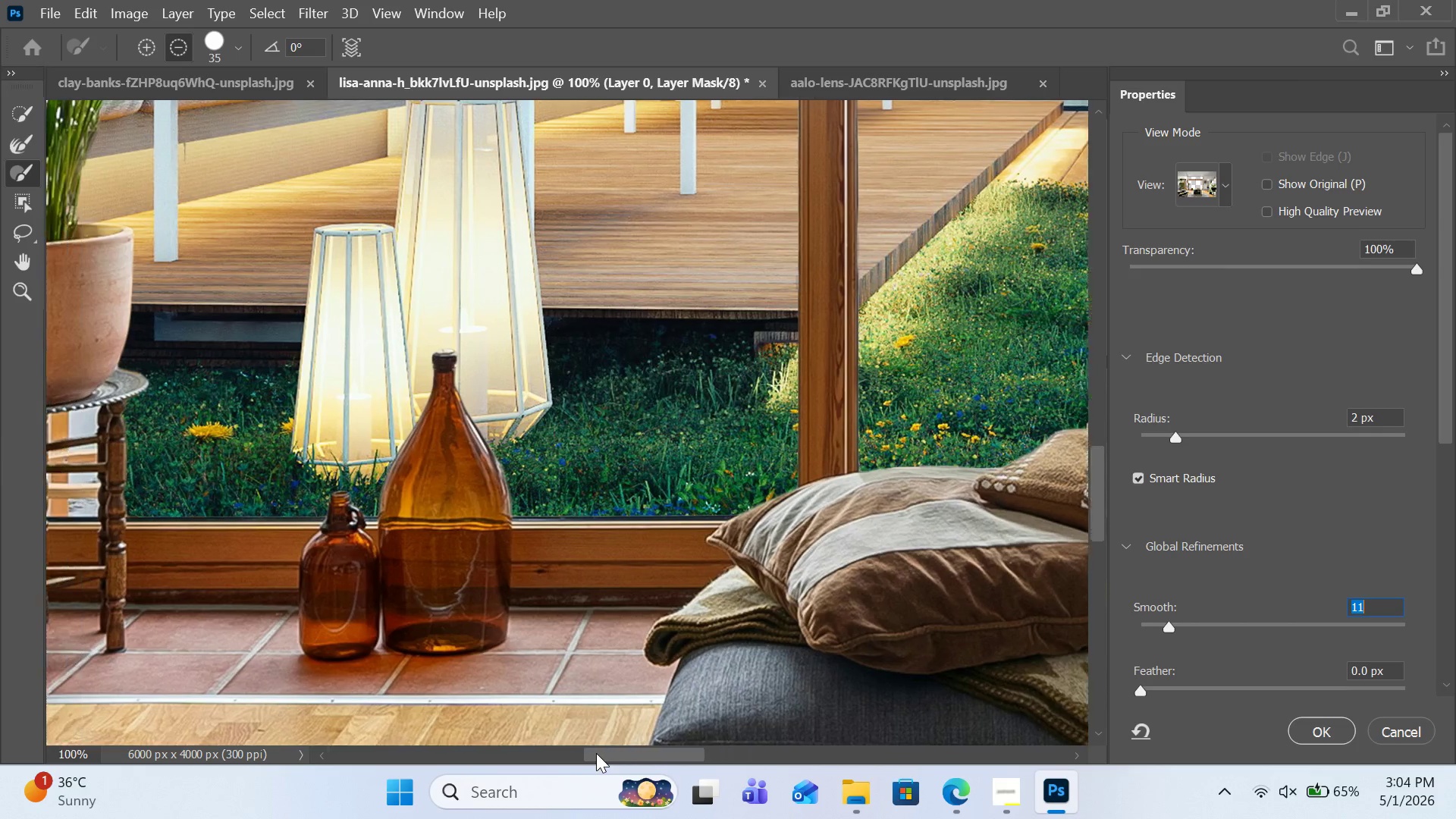 
left_click_drag(start_coordinate=[600, 753], to_coordinate=[560, 755])
 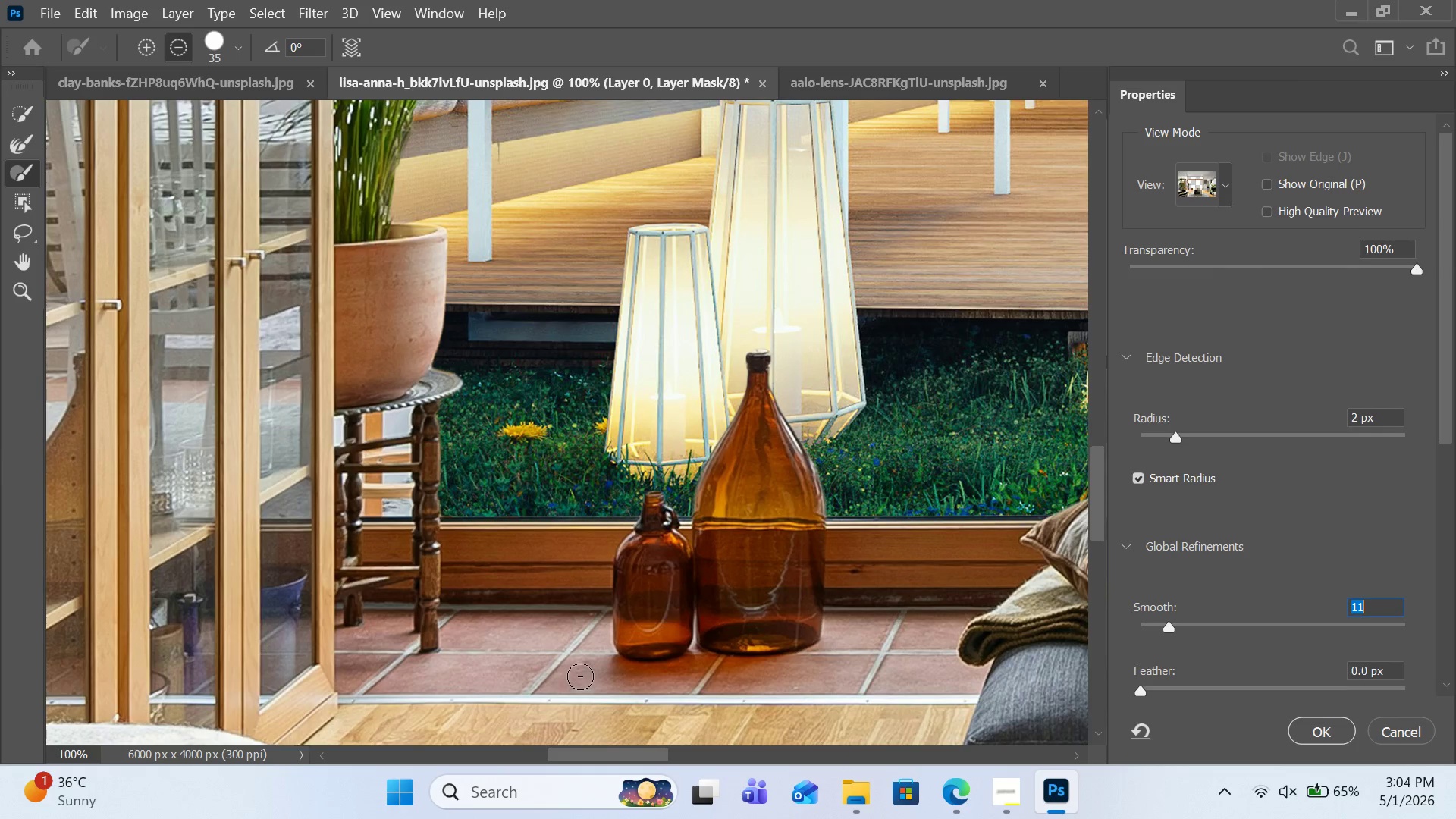 
scroll: coordinate [707, 546], scroll_direction: up, amount: 9.0
 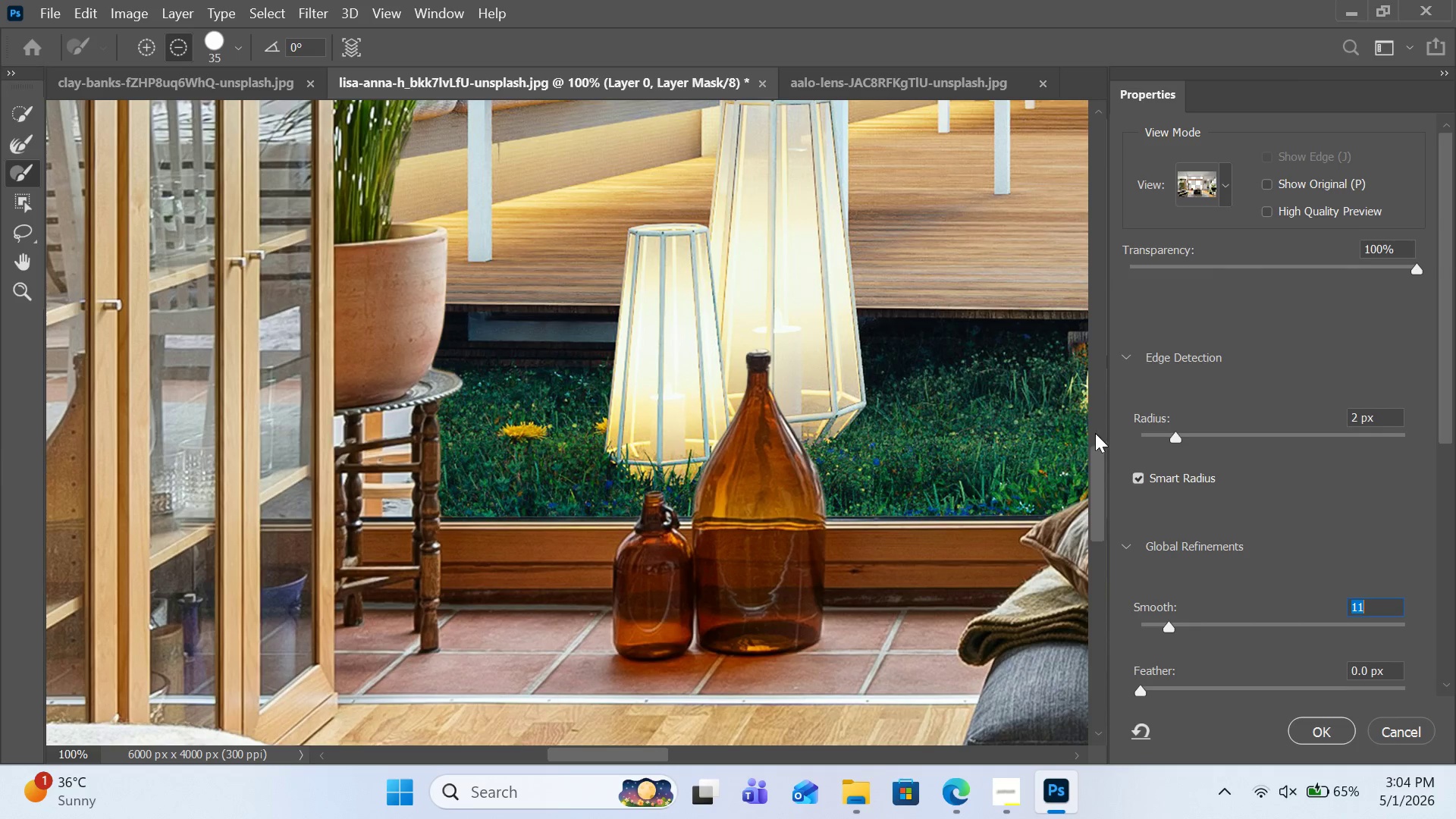 
left_click_drag(start_coordinate=[1095, 464], to_coordinate=[1100, 390])
 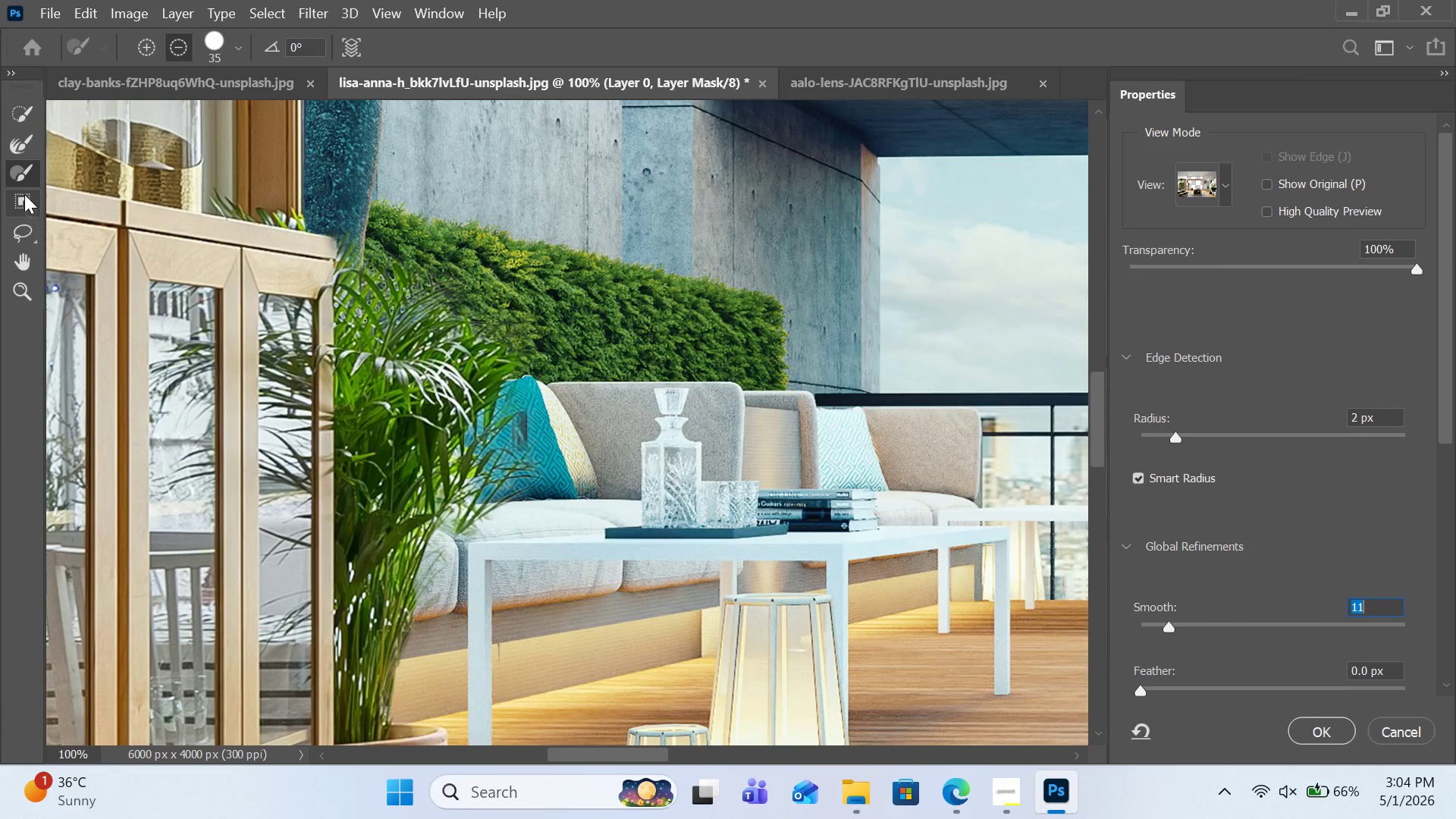 
left_click([24, 147])
 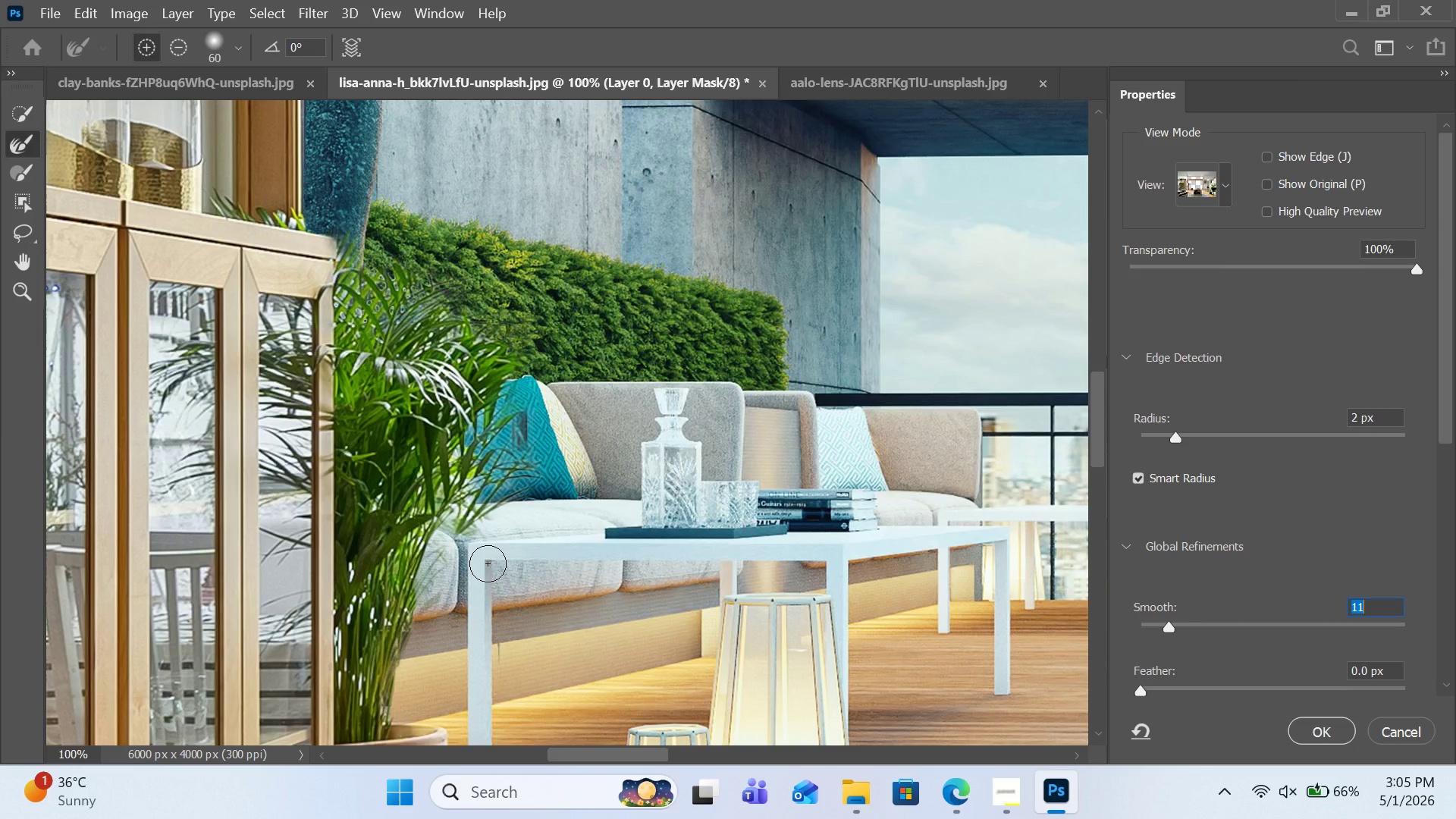 
key(BracketLeft)
 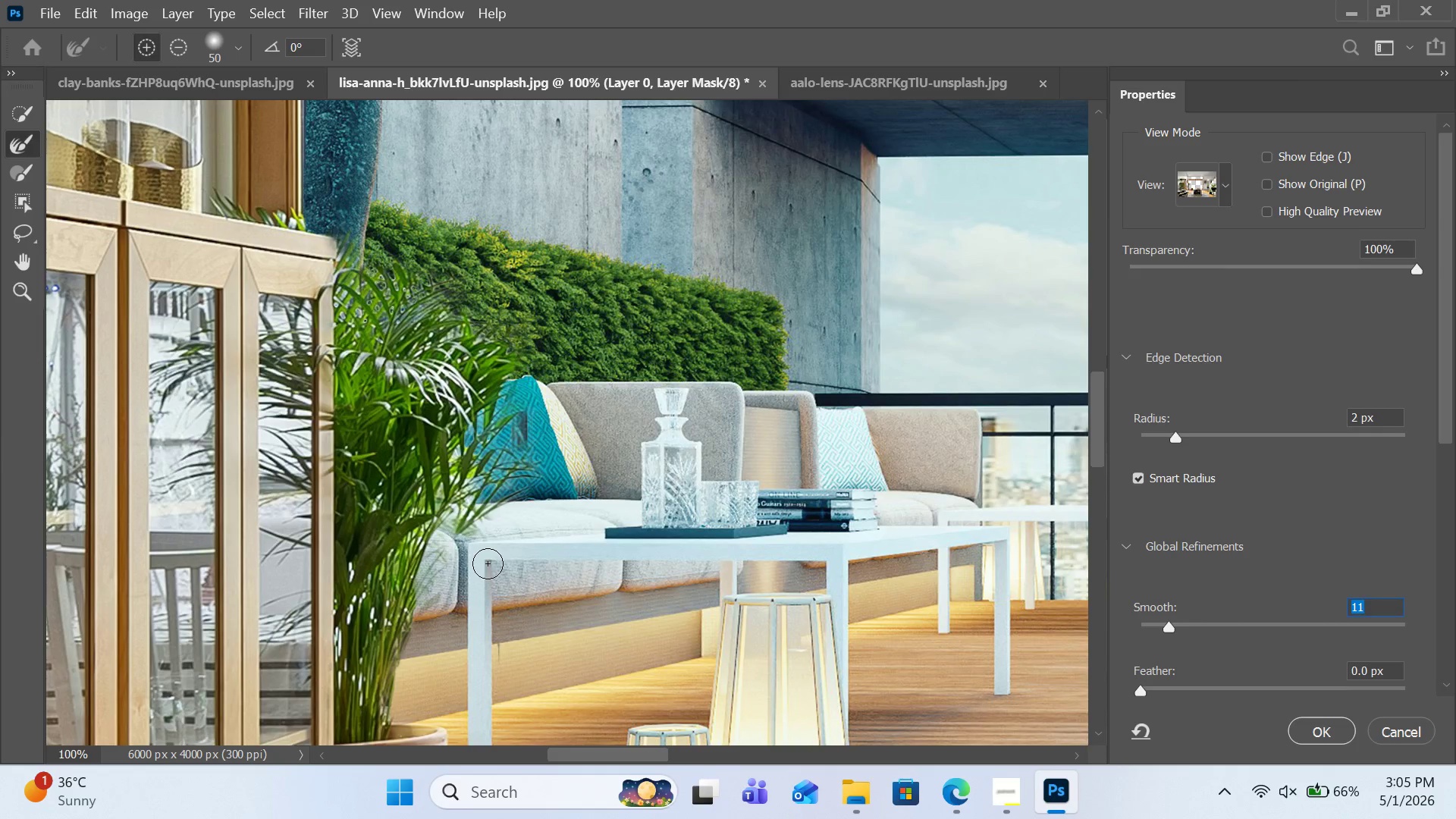 
key(BracketLeft)
 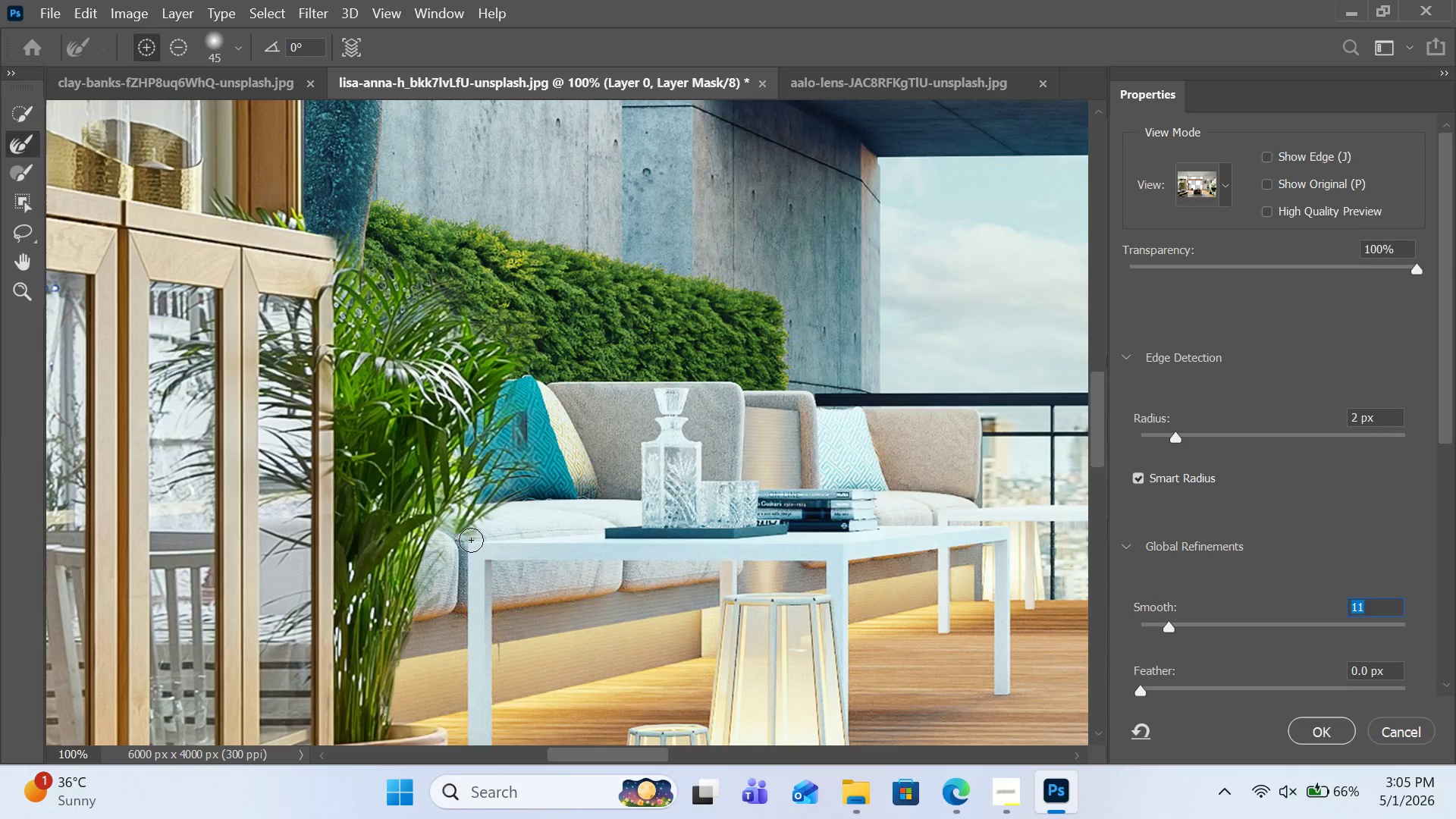 
key(BracketLeft)
 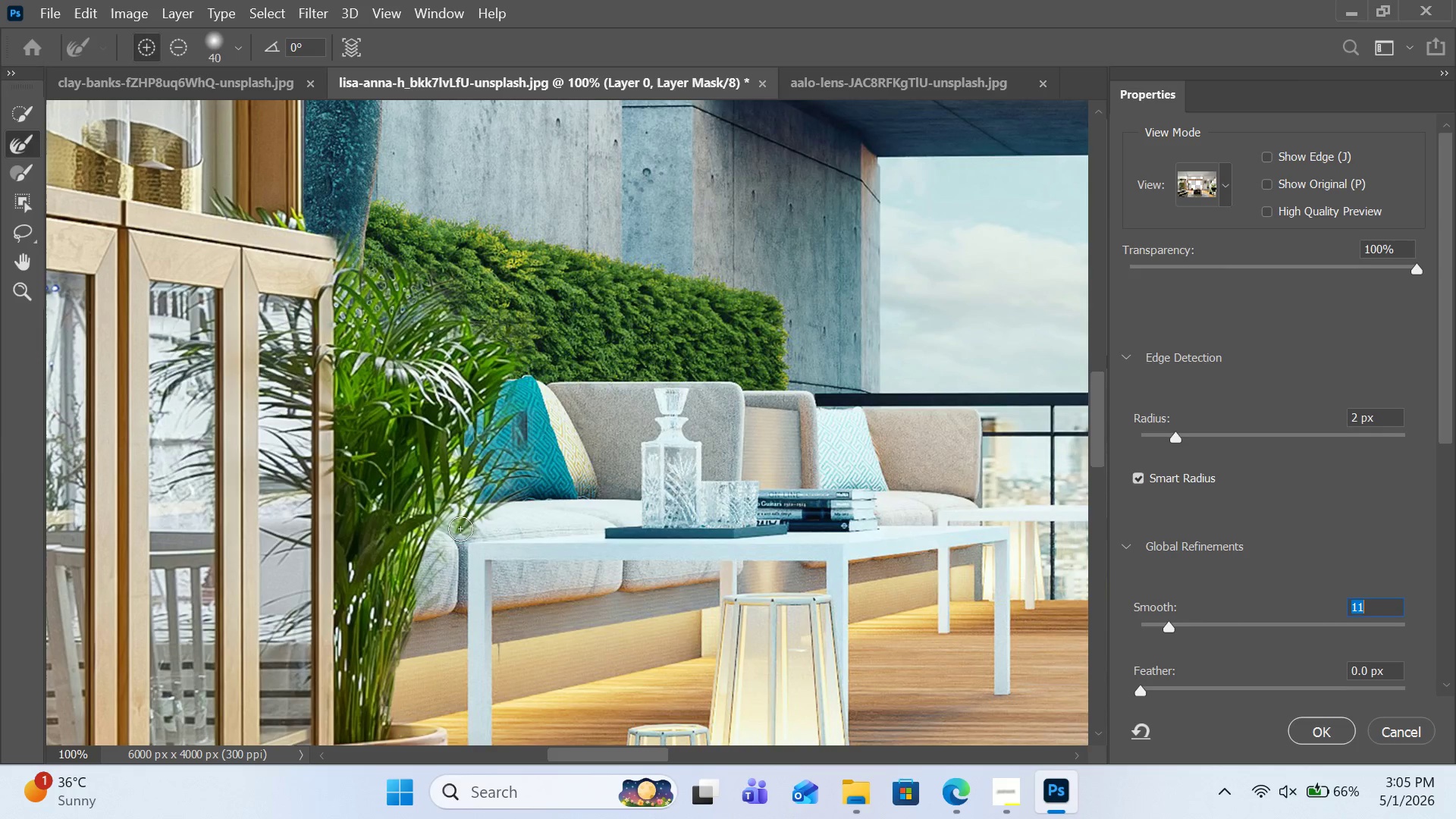 
key(BracketLeft)
 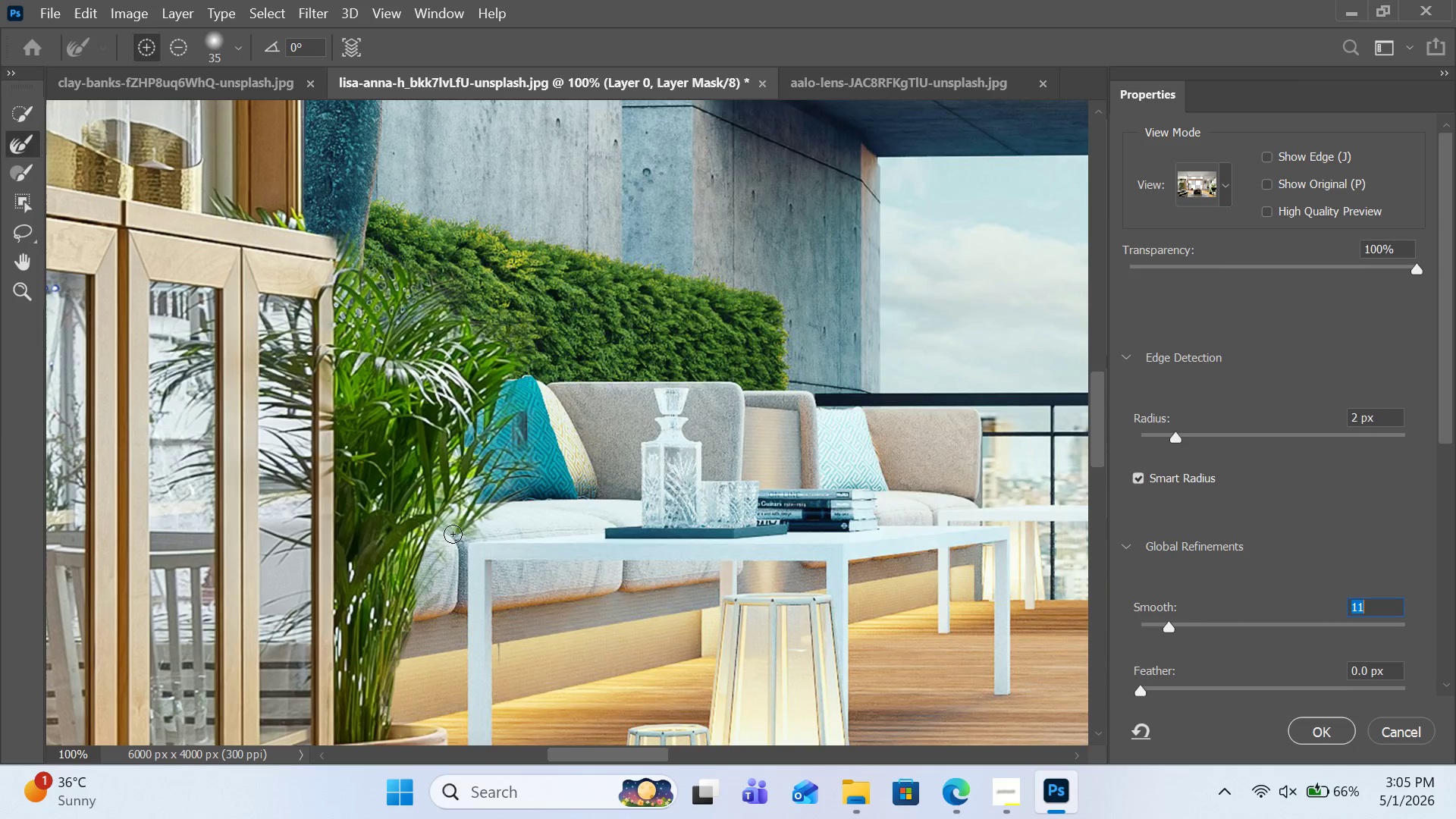 
key(BracketLeft)
 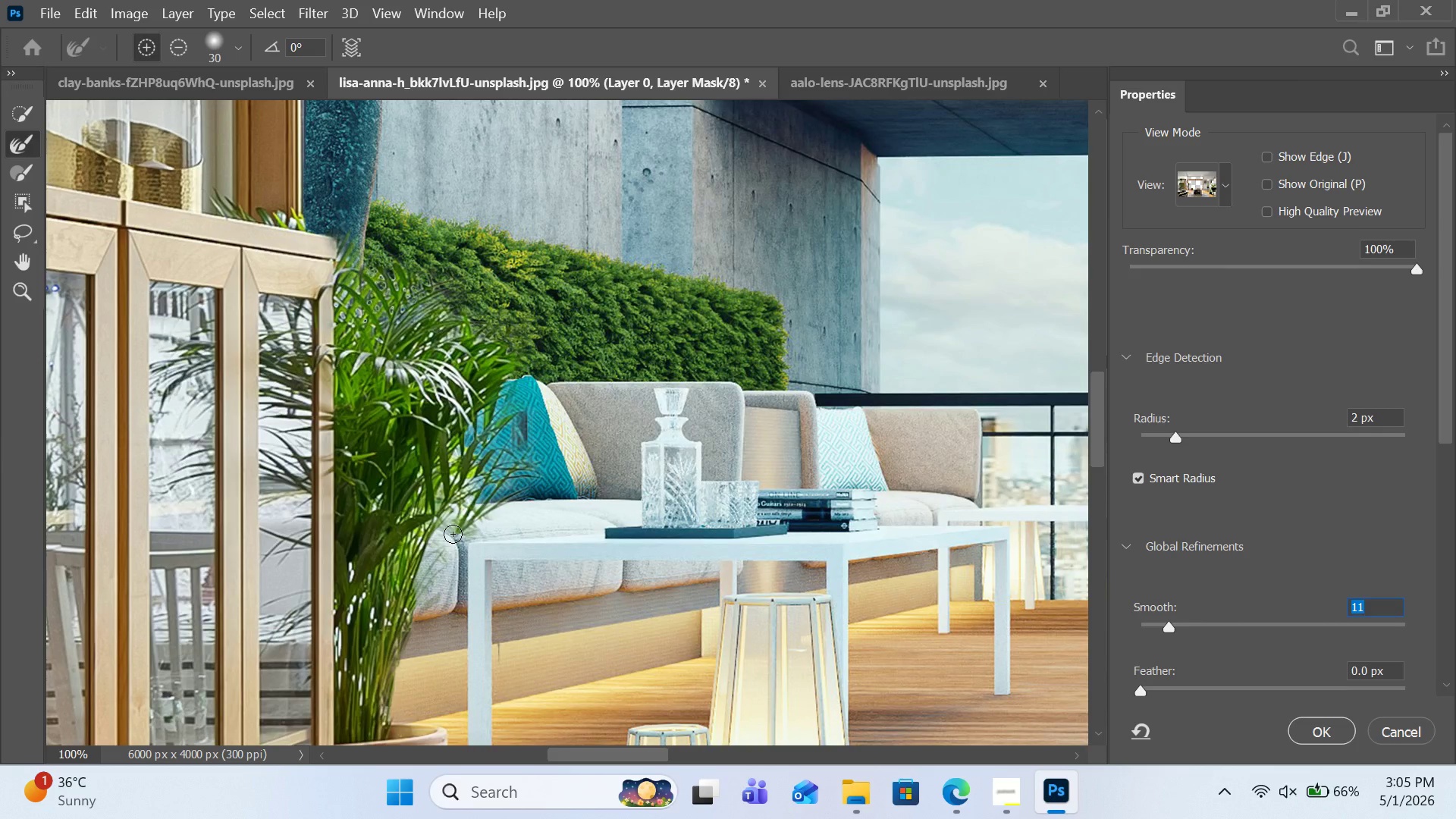 
key(BracketLeft)
 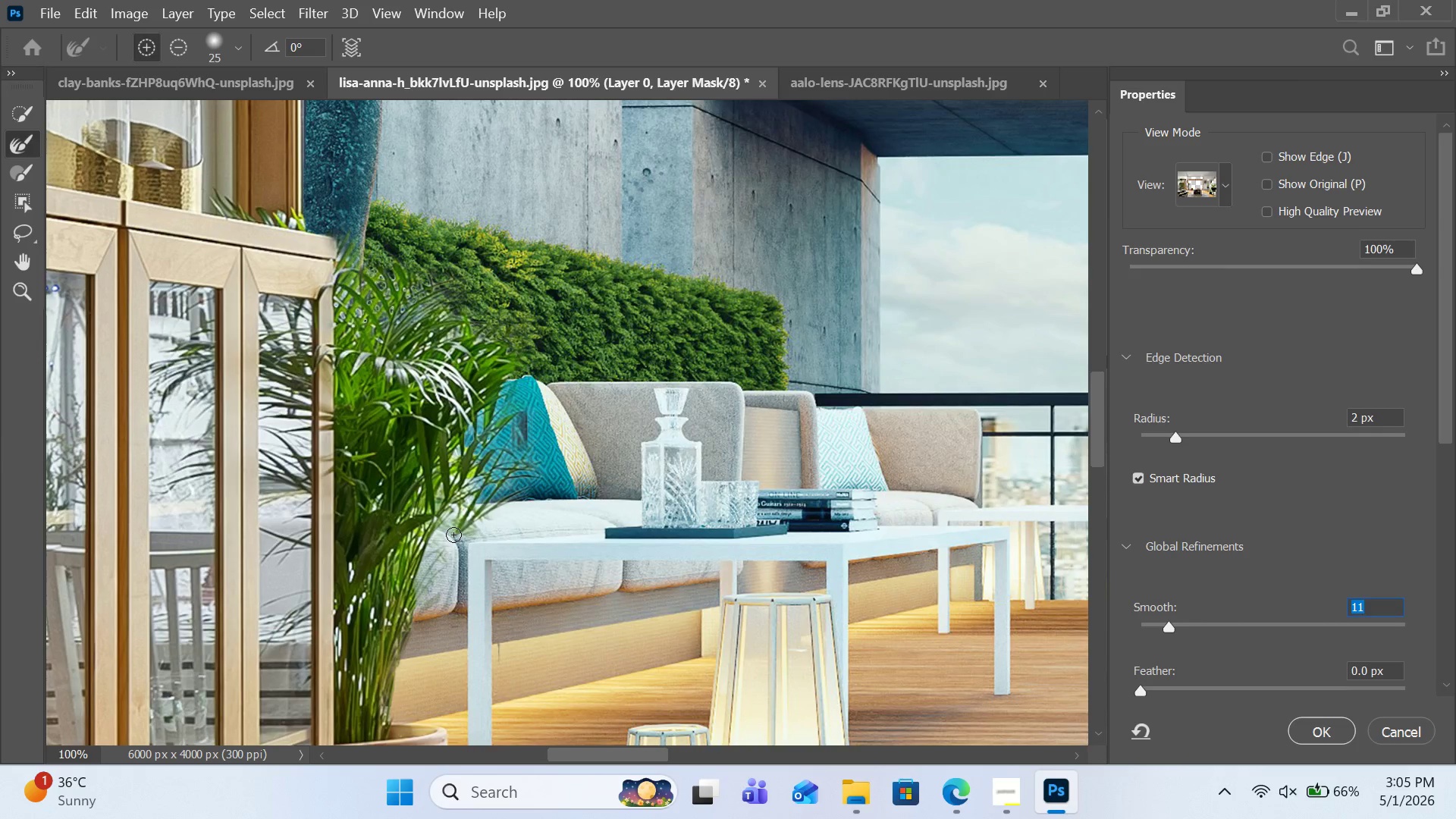 
key(BracketLeft)
 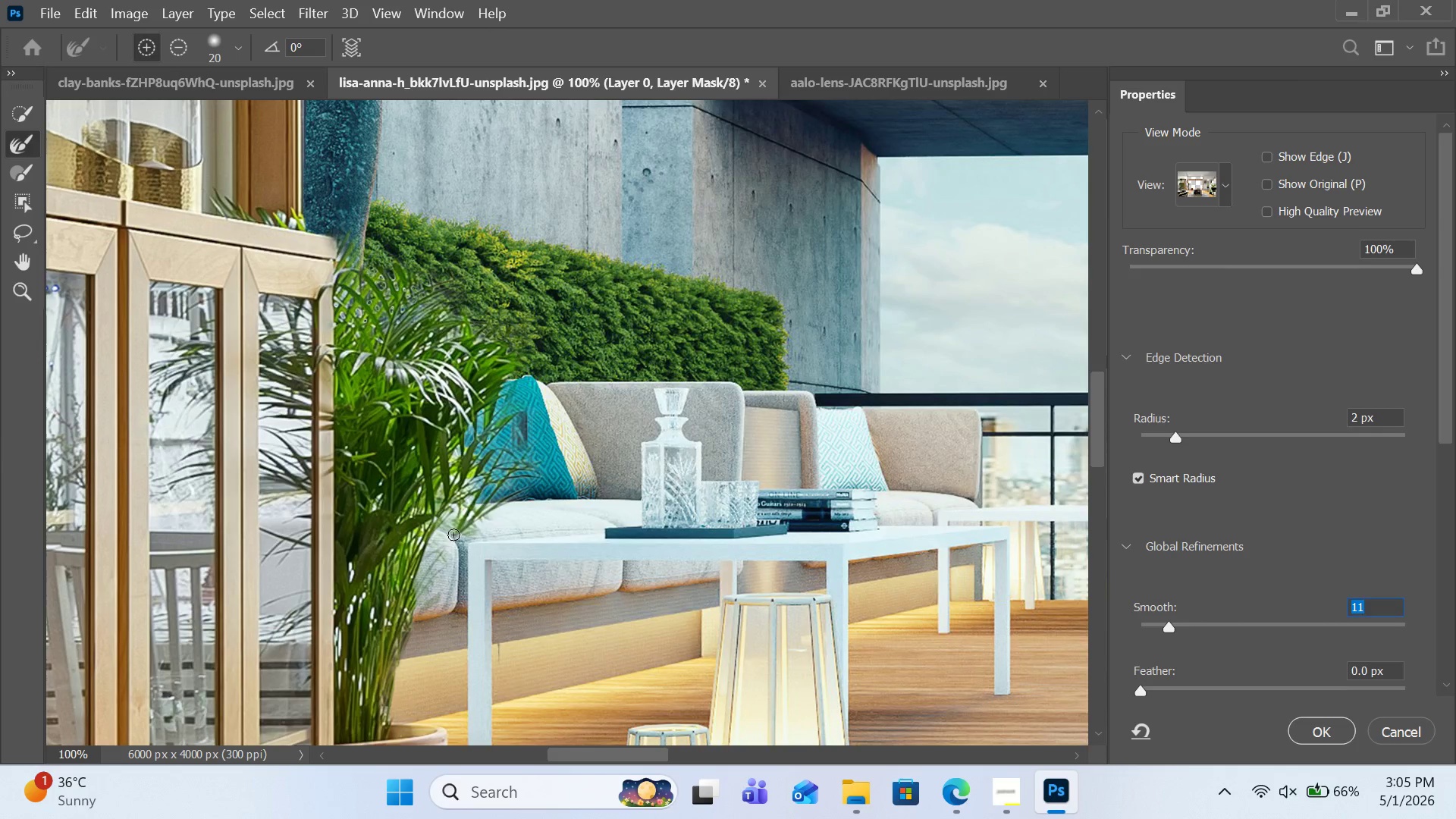 
left_click_drag(start_coordinate=[453, 535], to_coordinate=[438, 568])
 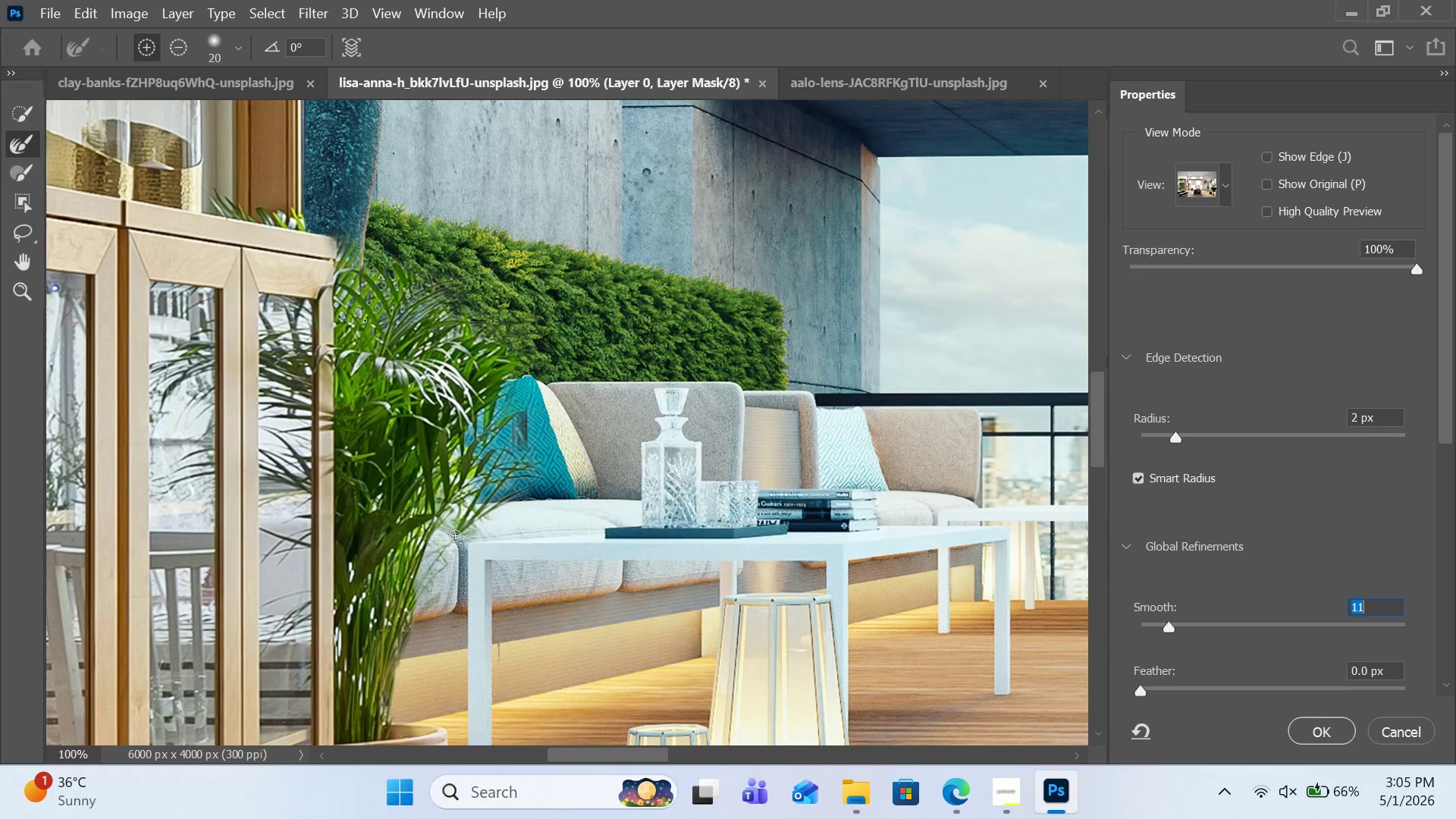 
left_click_drag(start_coordinate=[457, 532], to_coordinate=[420, 582])
 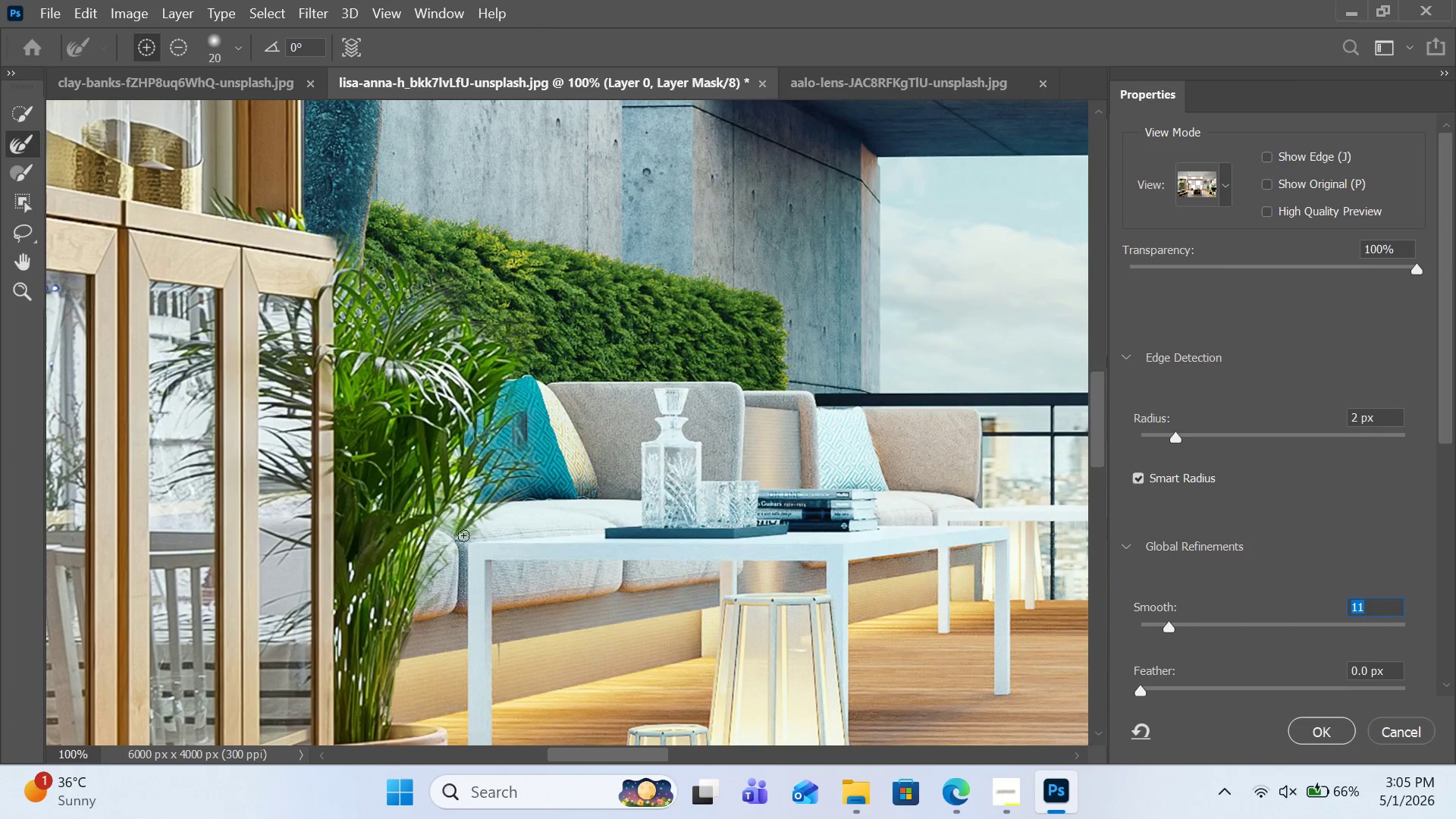 
left_click_drag(start_coordinate=[453, 534], to_coordinate=[422, 557])
 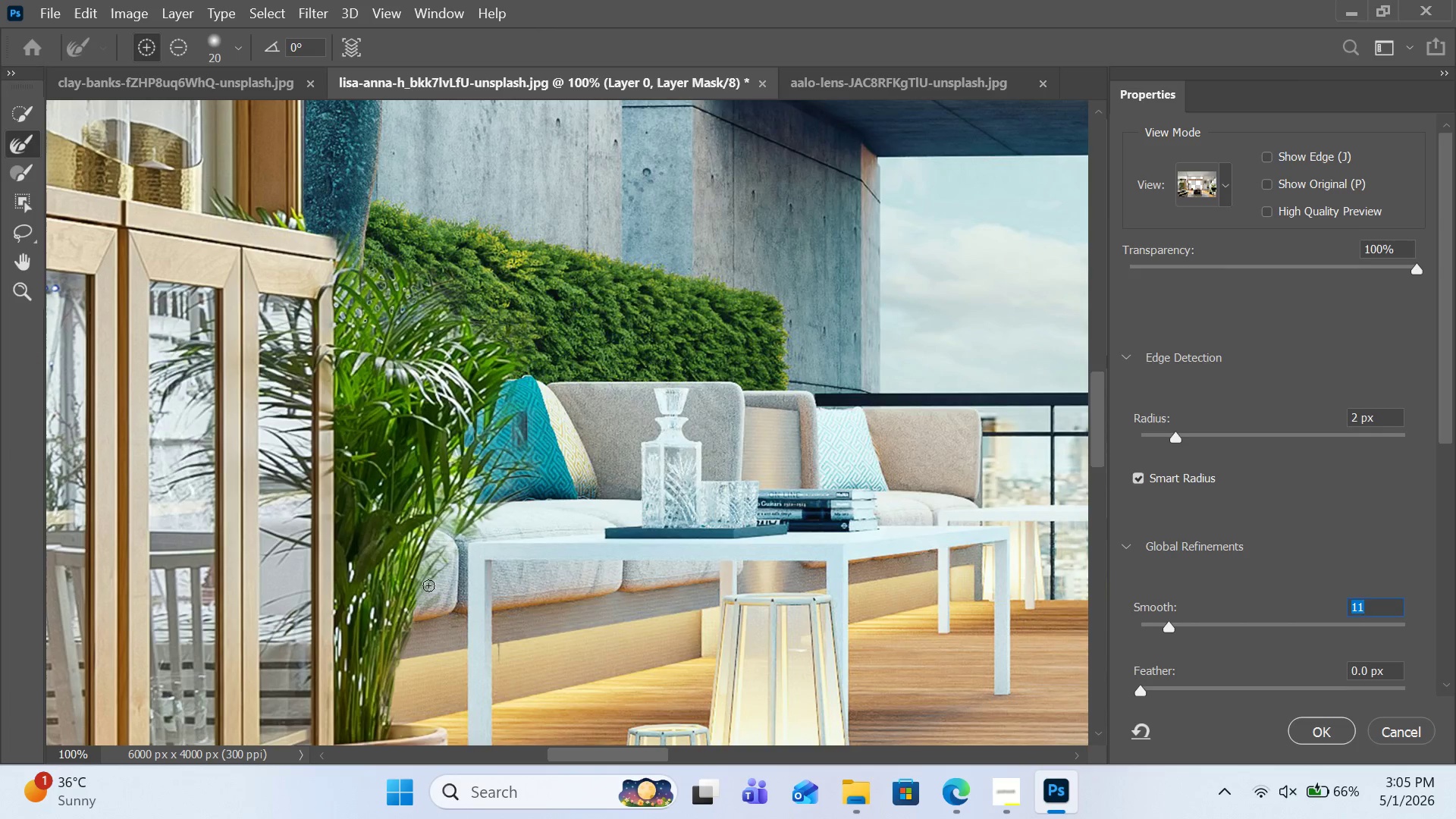 
wait(5.66)
 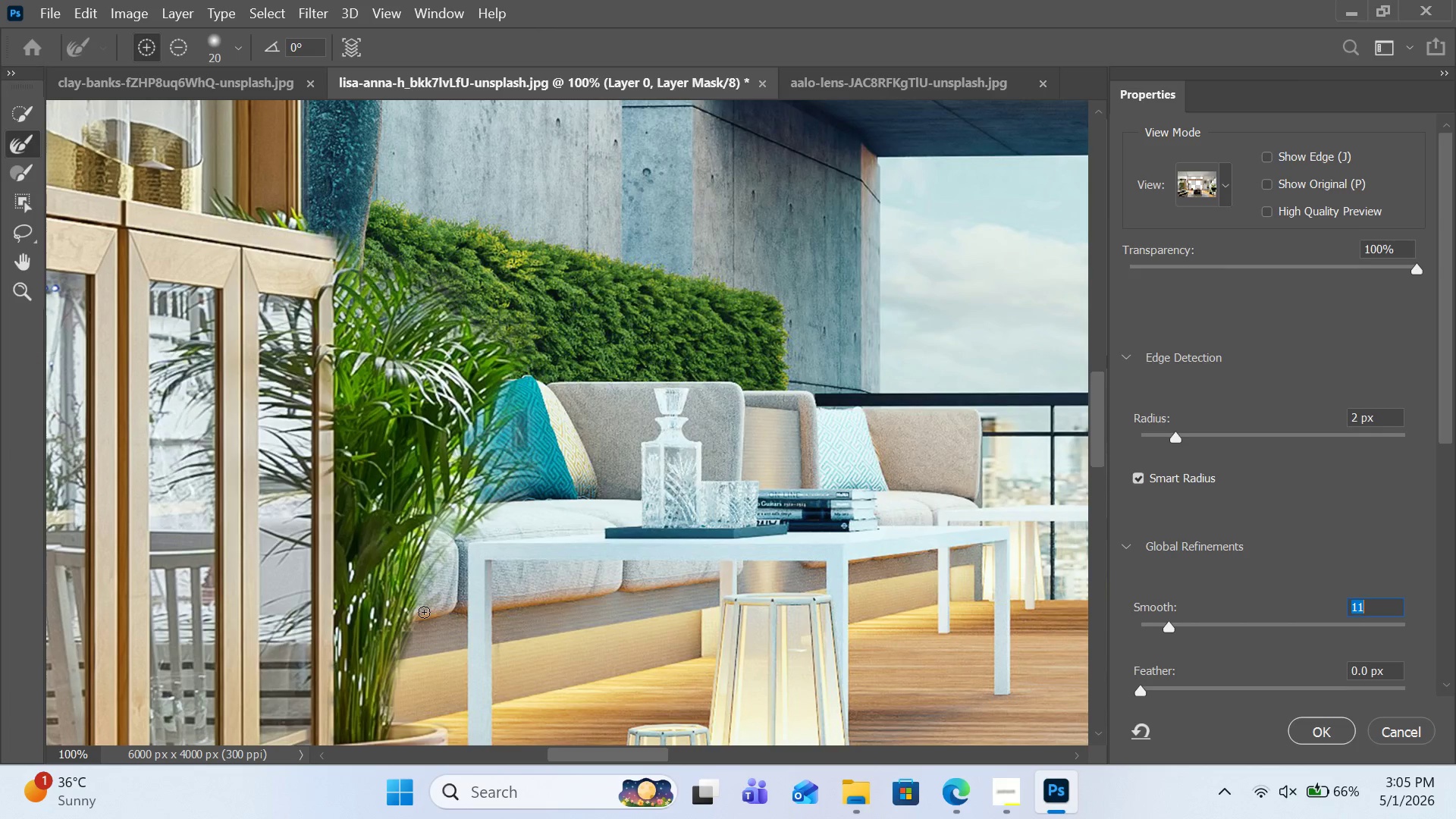 
scroll: coordinate [413, 617], scroll_direction: down, amount: 3.0
 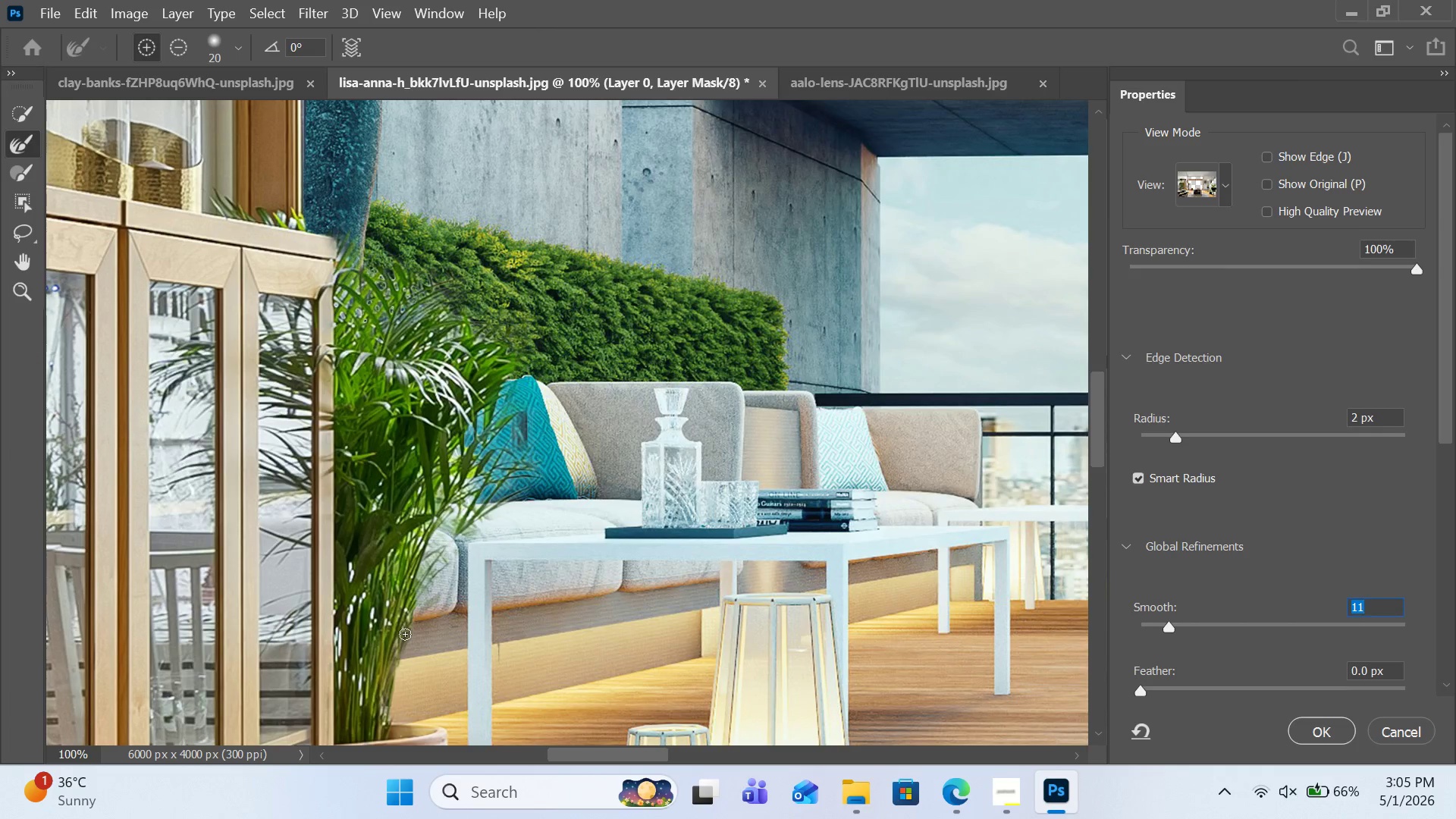 
left_click_drag(start_coordinate=[405, 634], to_coordinate=[397, 680])
 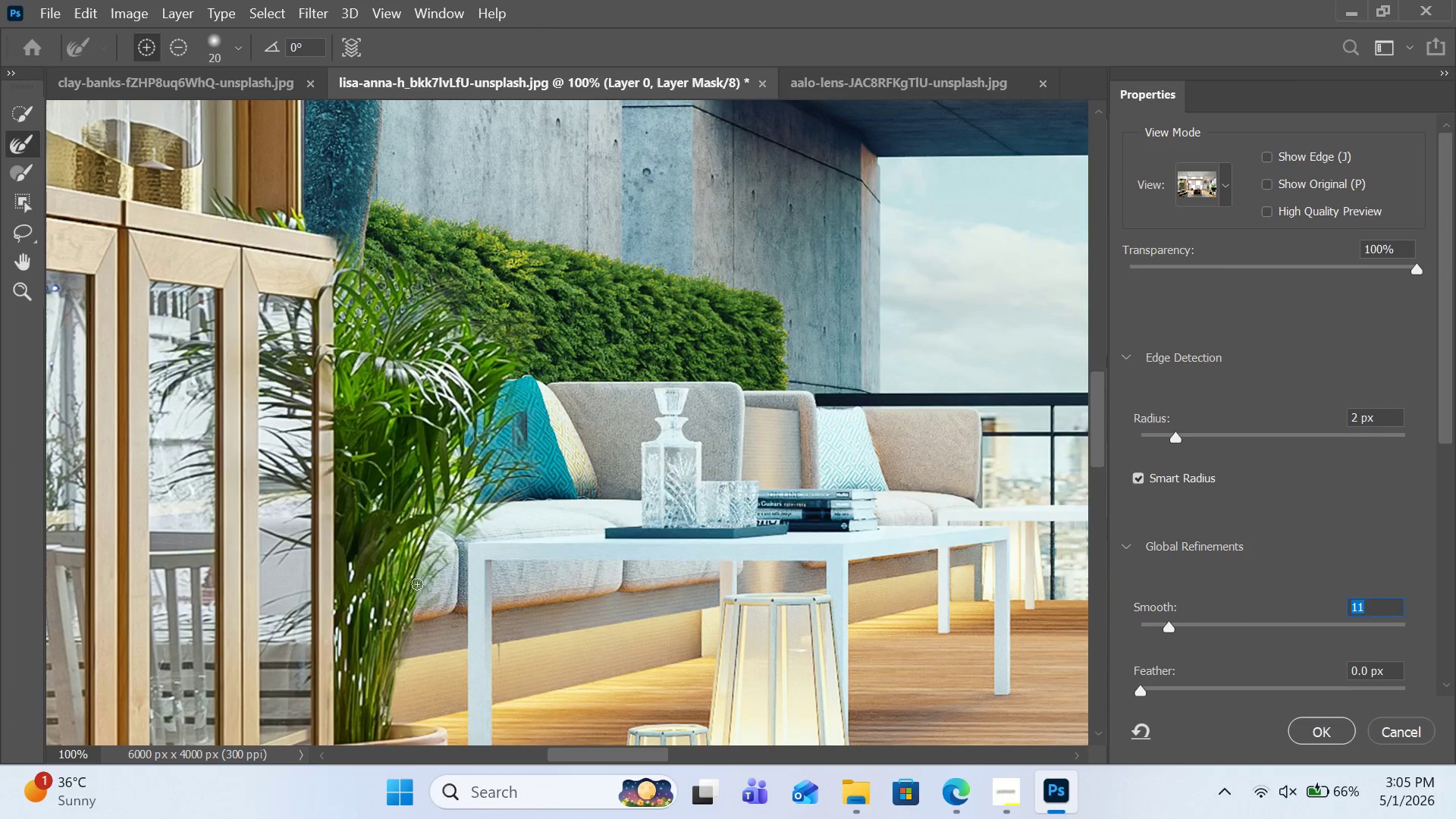 
double_click([438, 558])
 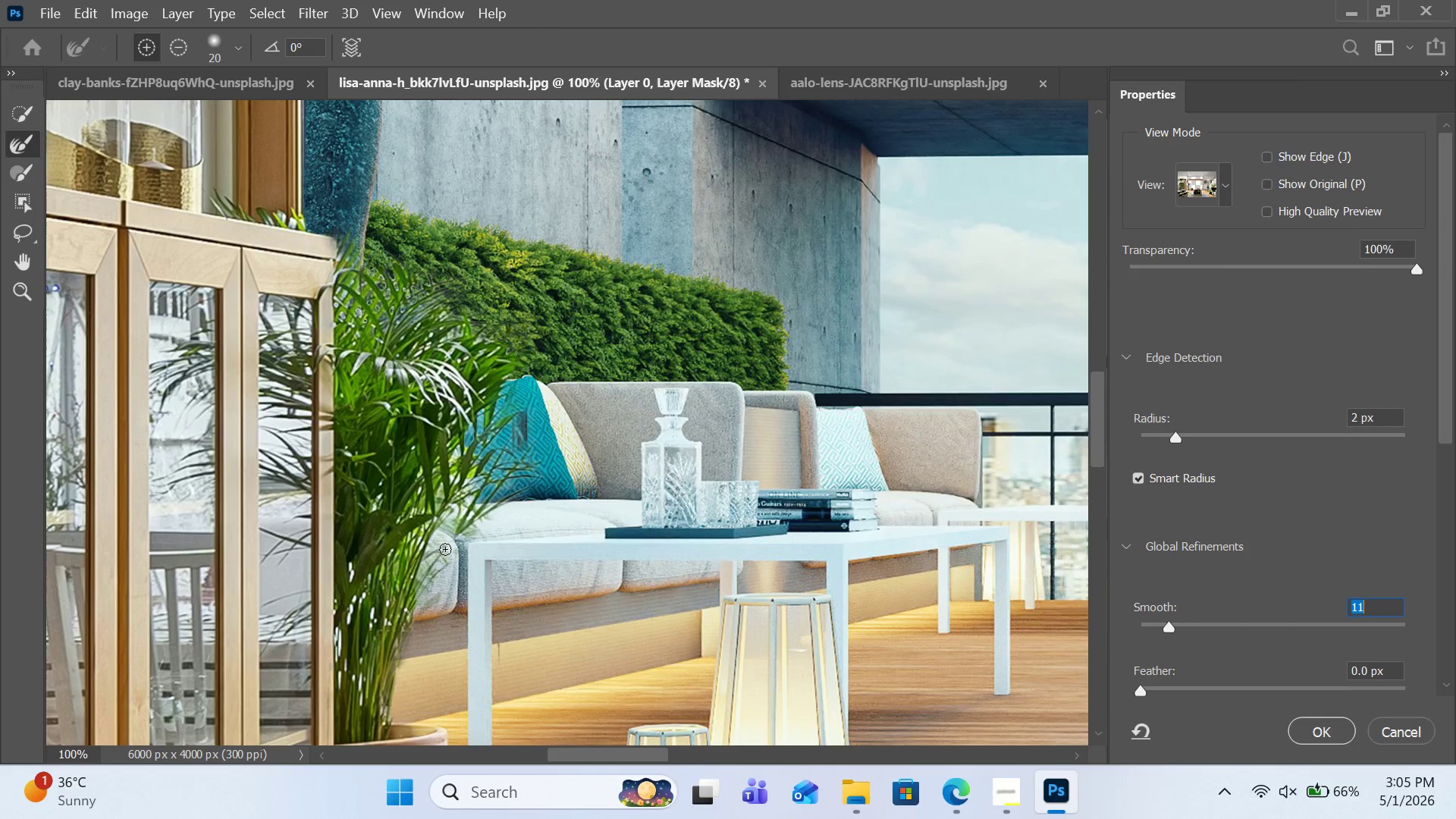 
left_click_drag(start_coordinate=[439, 556], to_coordinate=[467, 526])
 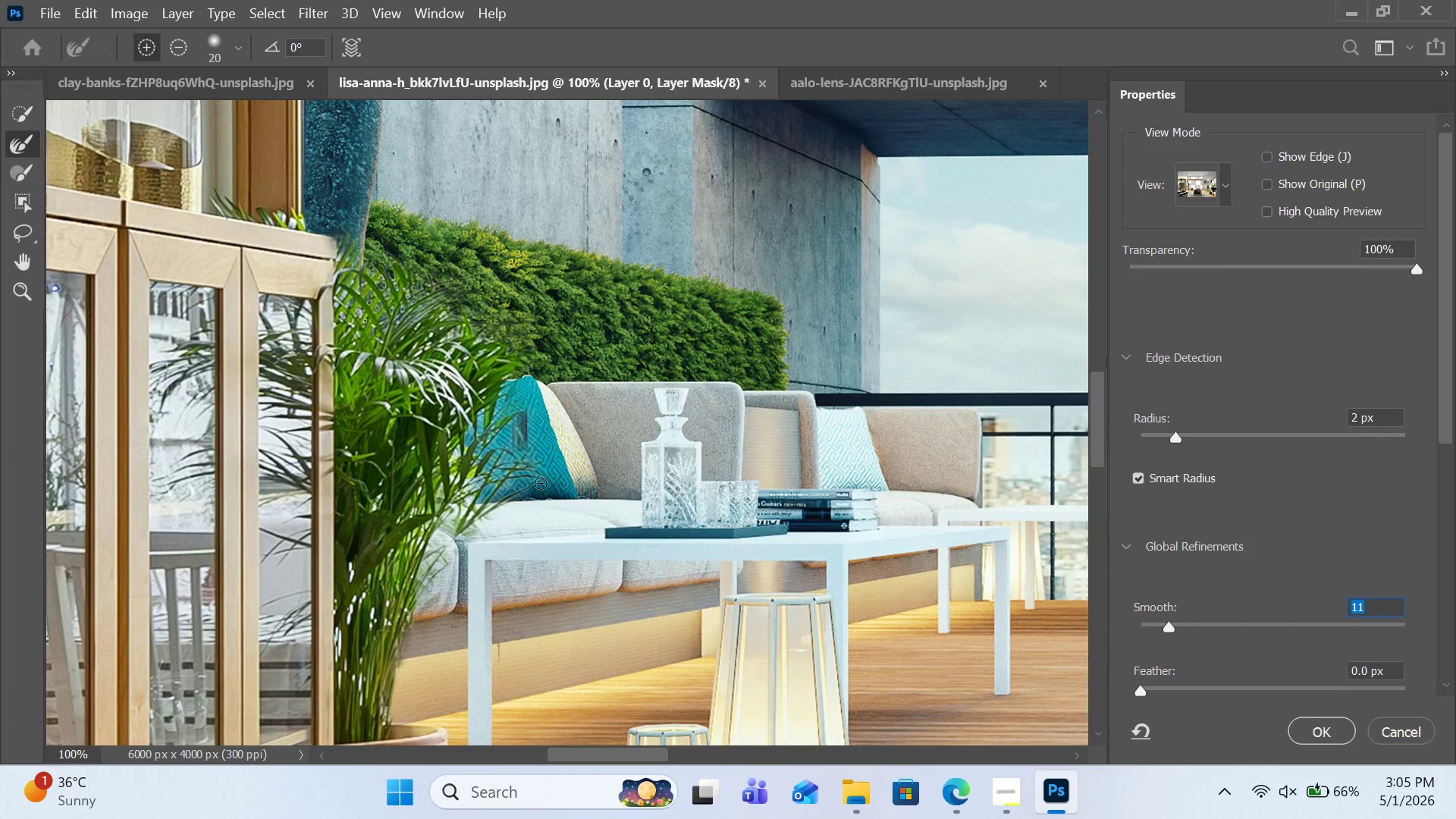 
wait(7.17)
 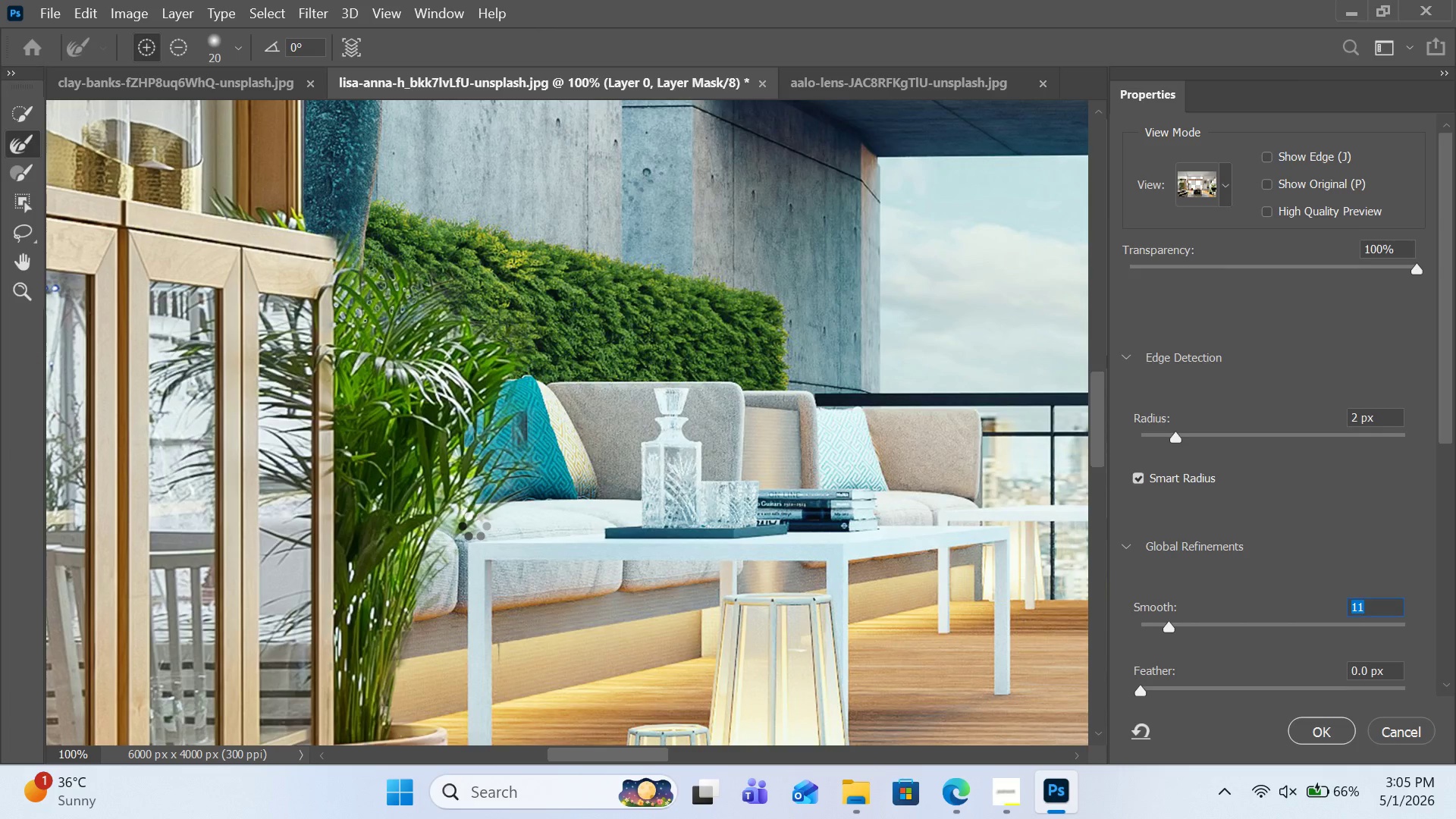 
left_click([504, 502])
 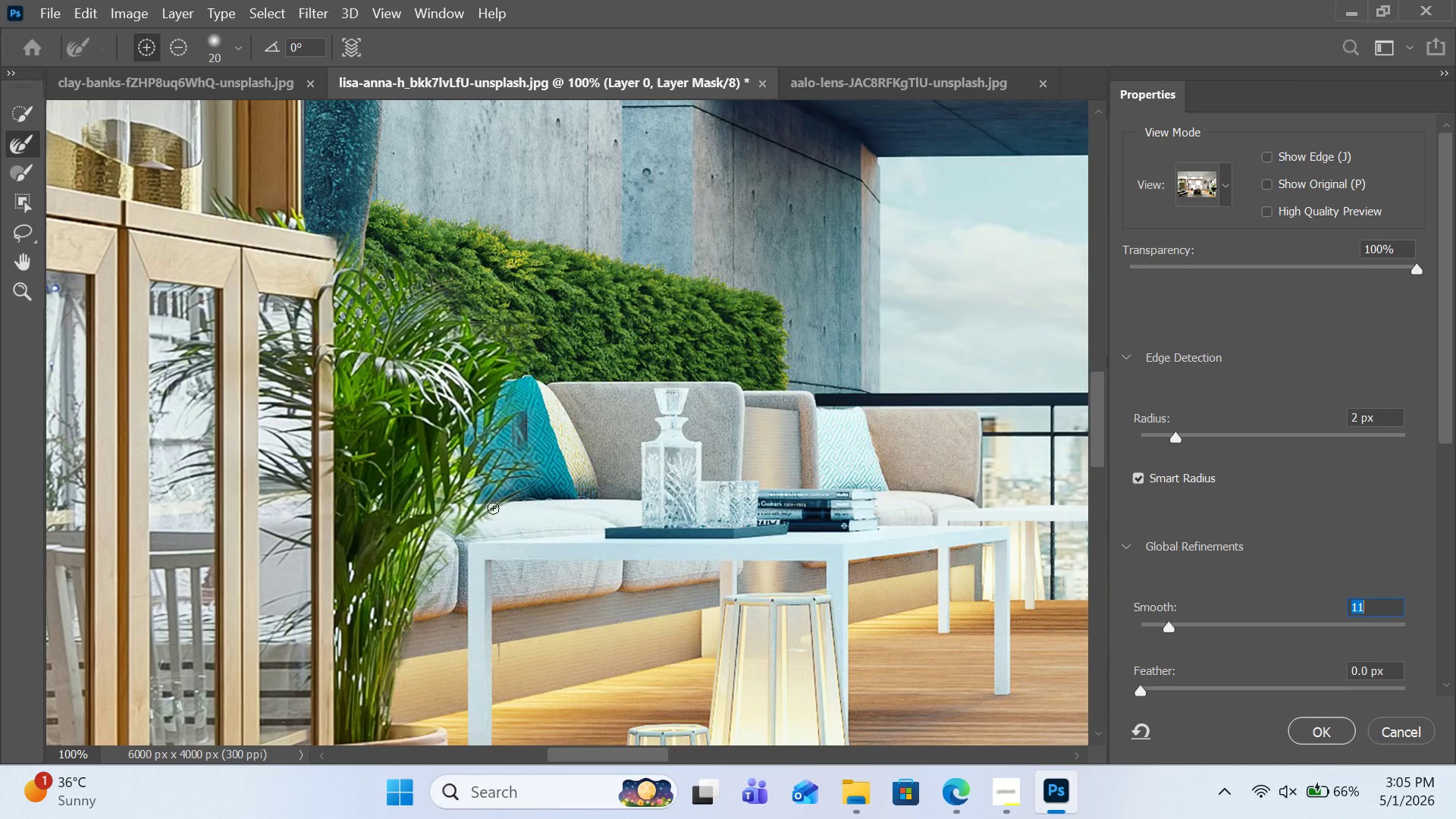 
left_click_drag(start_coordinate=[504, 502], to_coordinate=[438, 545])
 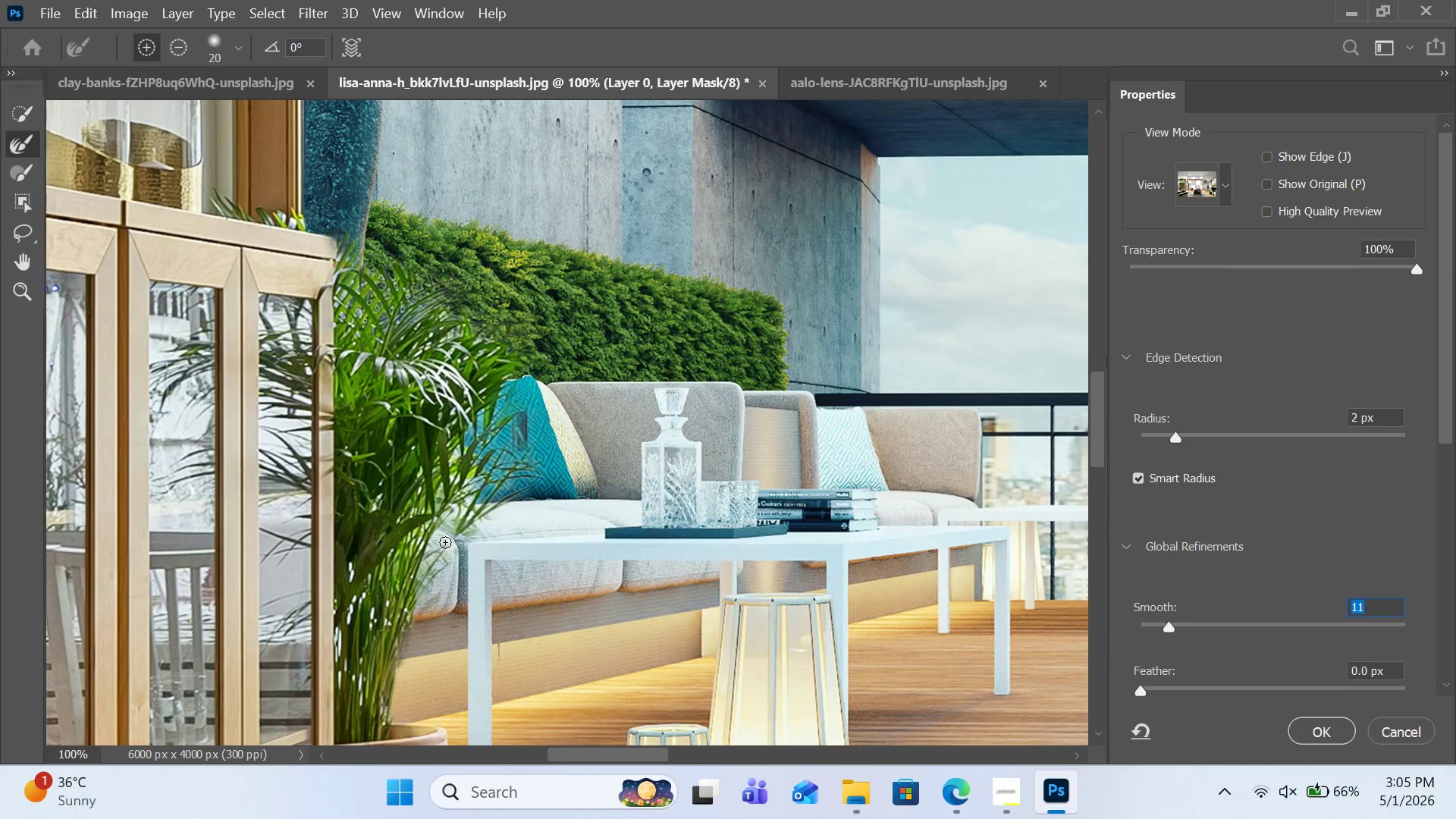 
left_click([445, 542])
 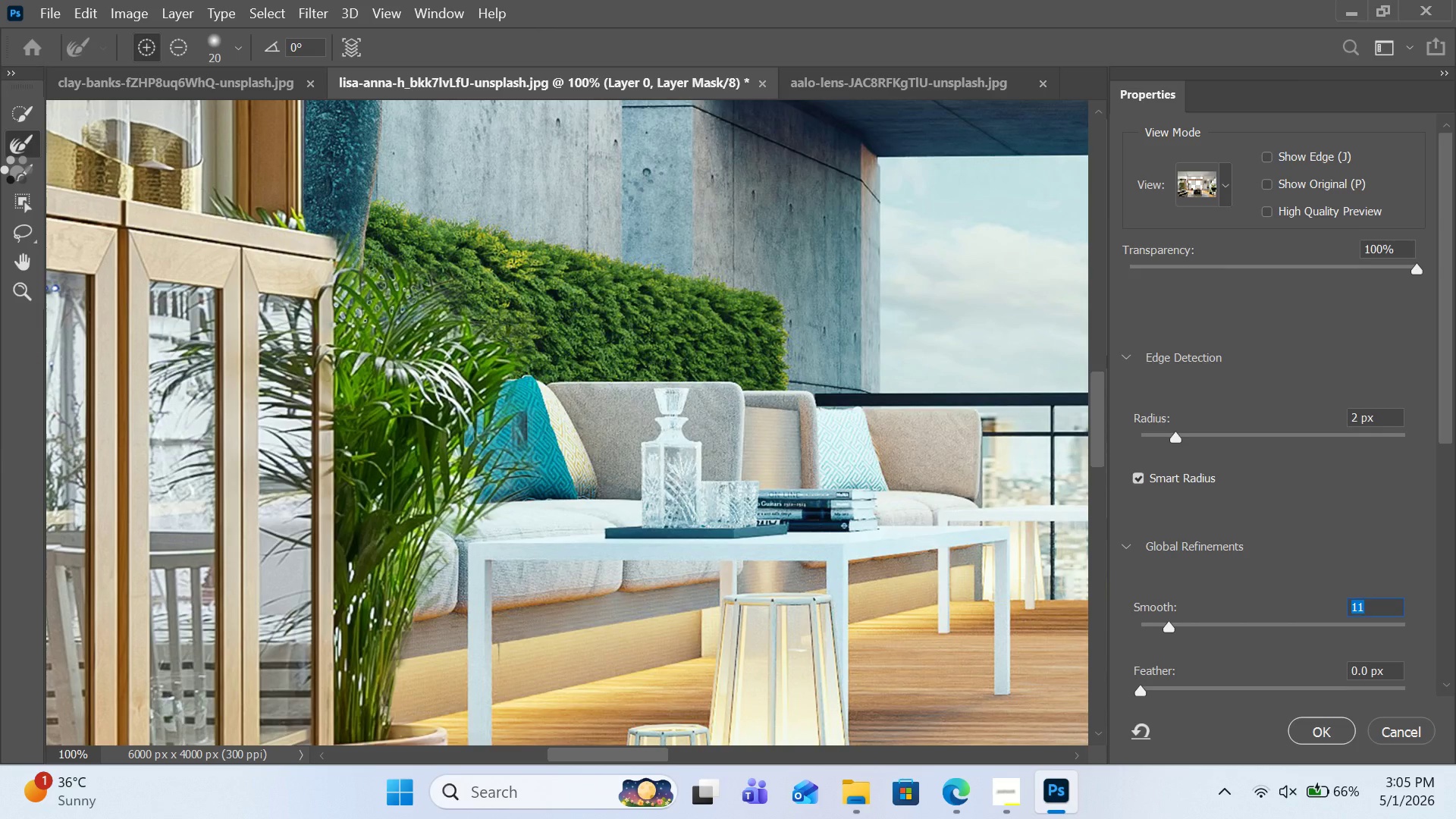 
left_click([26, 123])
 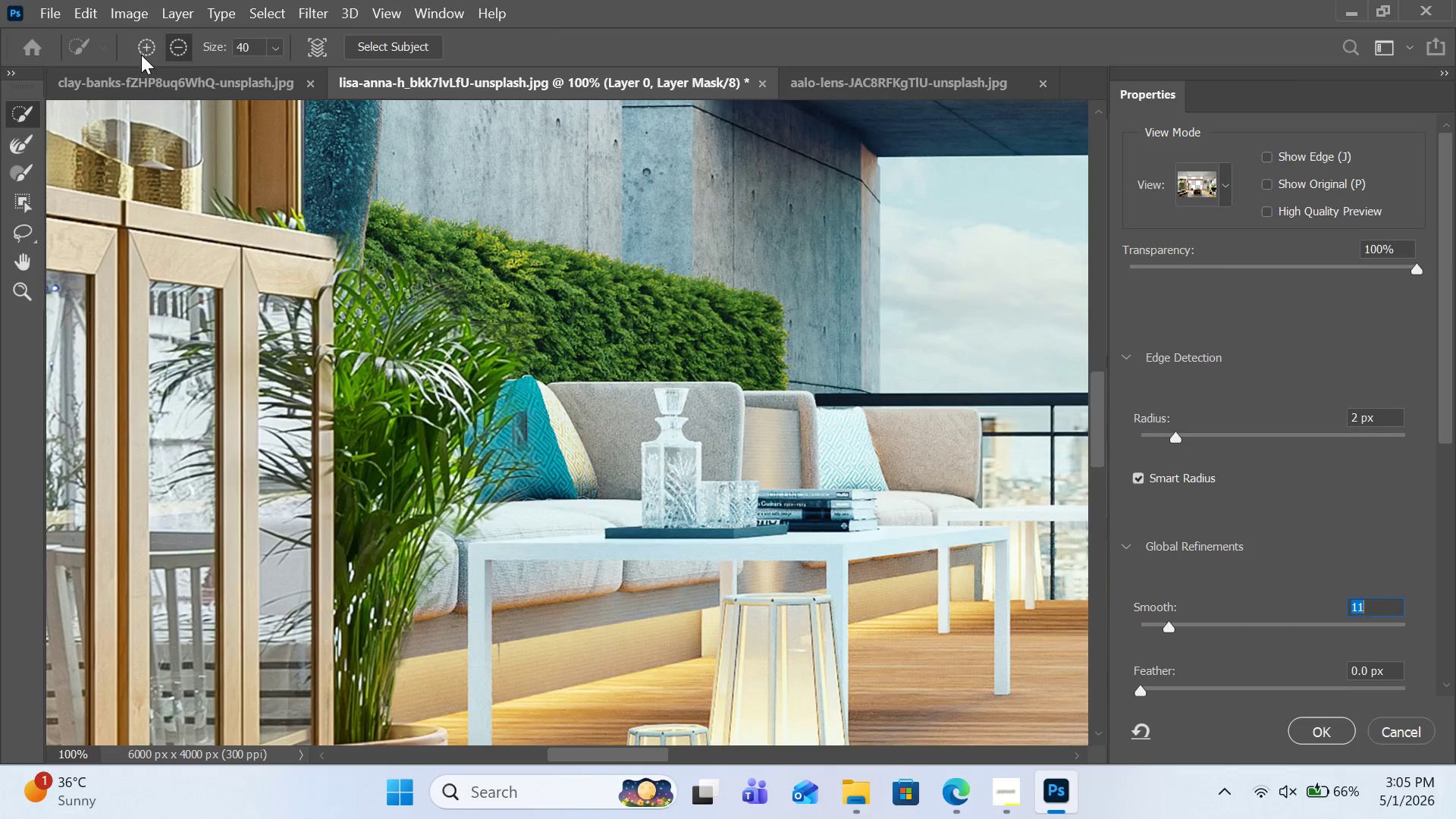 
left_click([144, 52])
 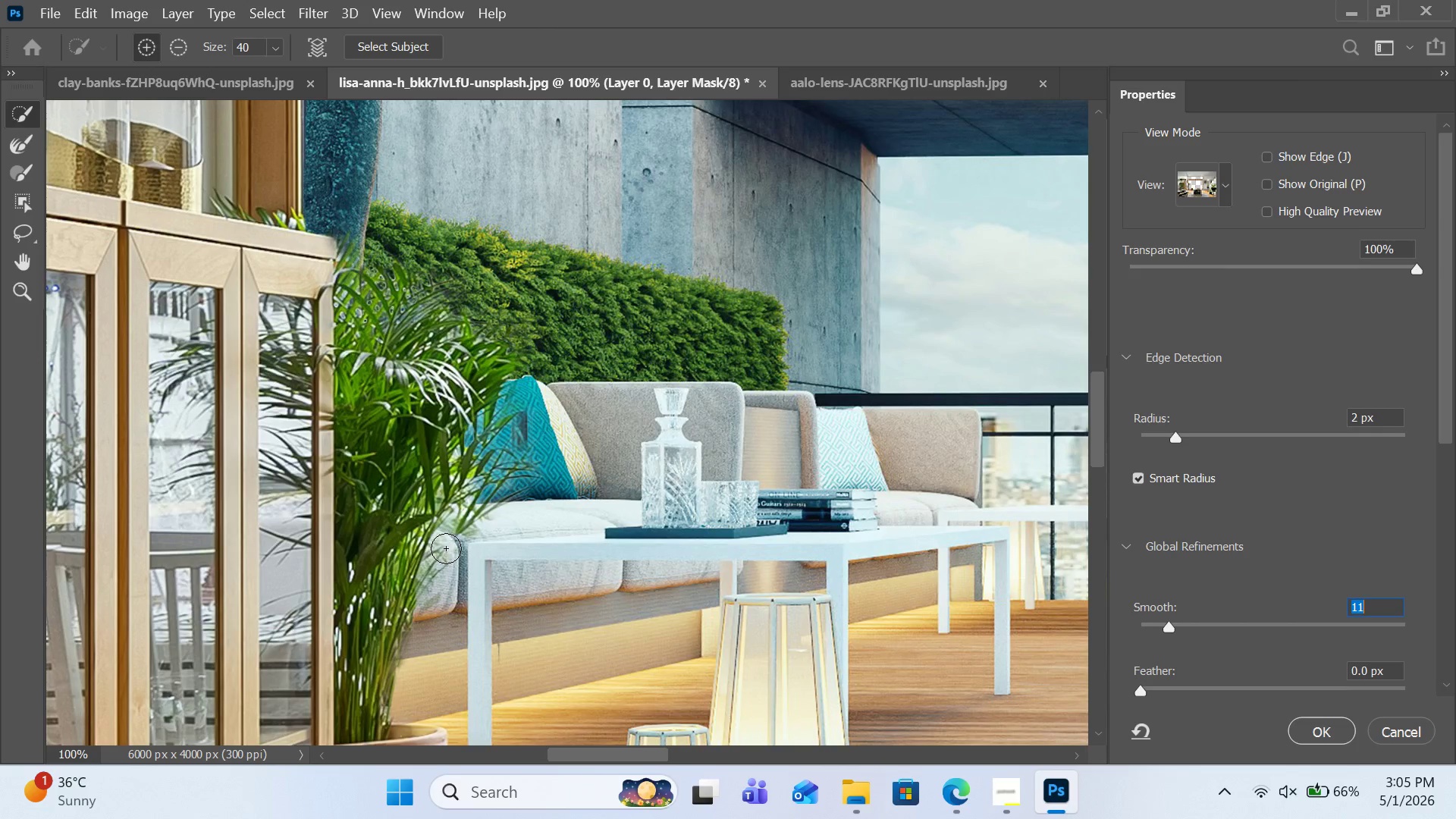 
left_click([447, 544])
 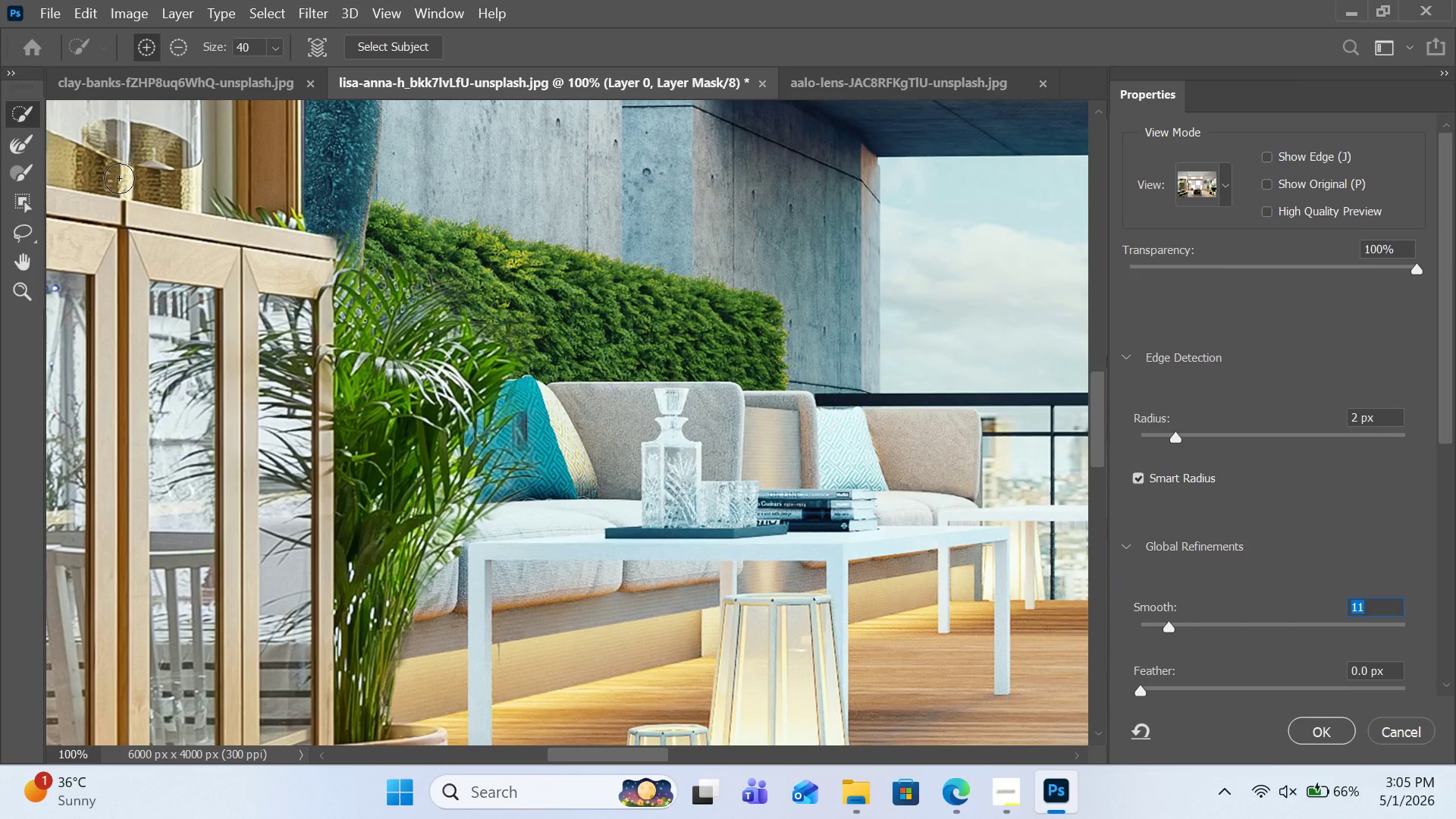 
left_click([27, 144])
 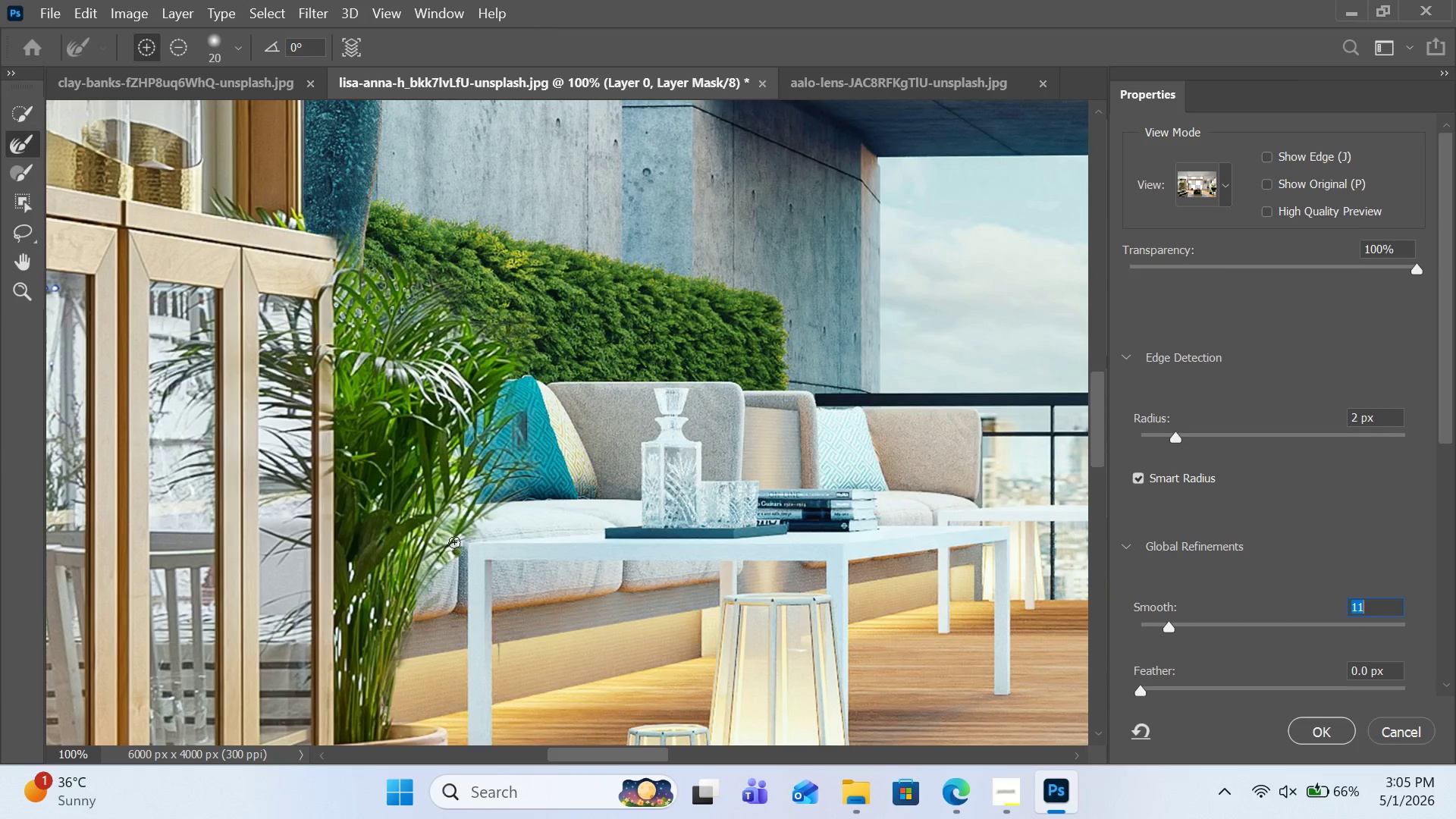 
left_click_drag(start_coordinate=[466, 538], to_coordinate=[437, 566])
 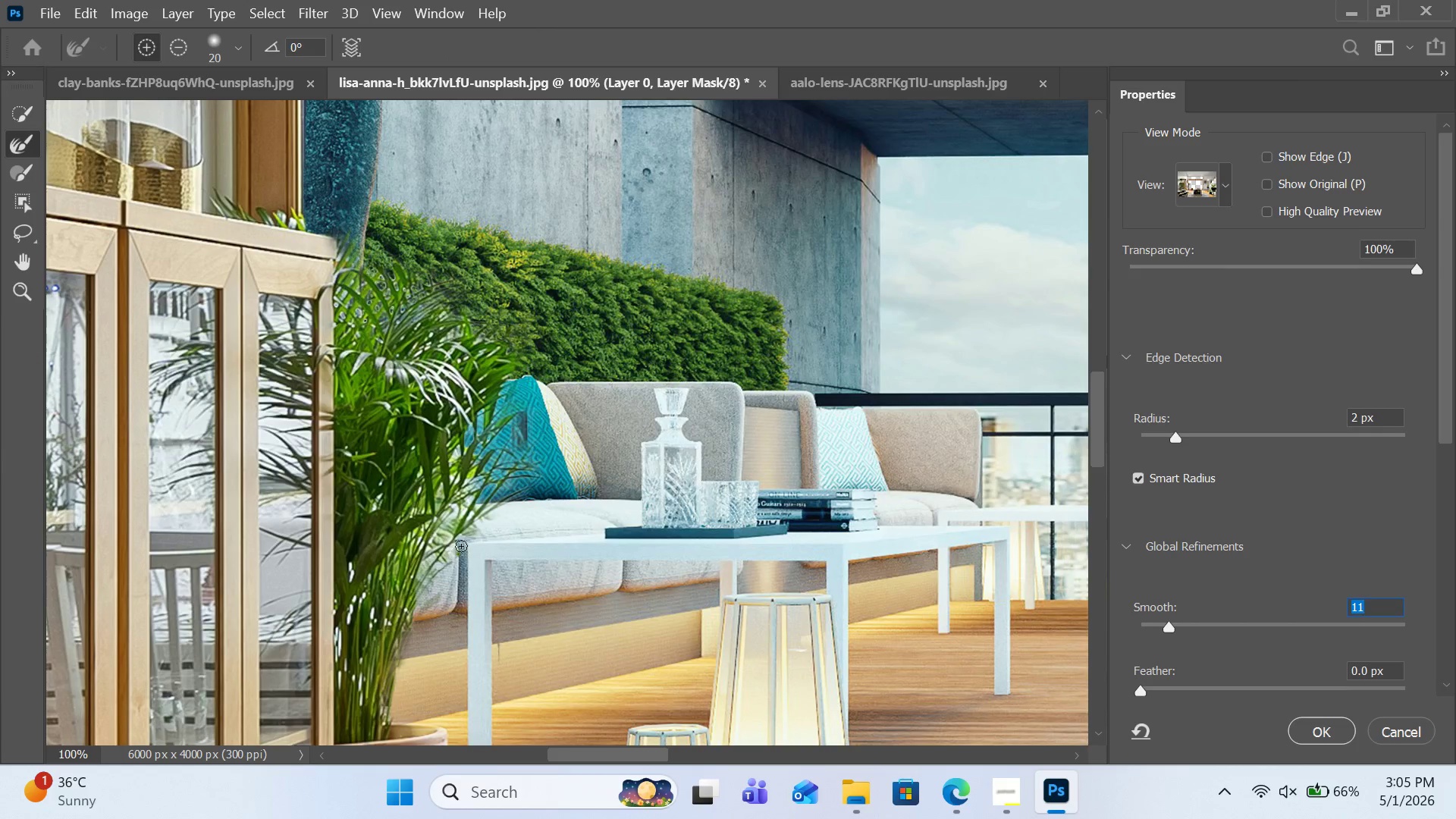 
left_click_drag(start_coordinate=[450, 514], to_coordinate=[442, 554])
 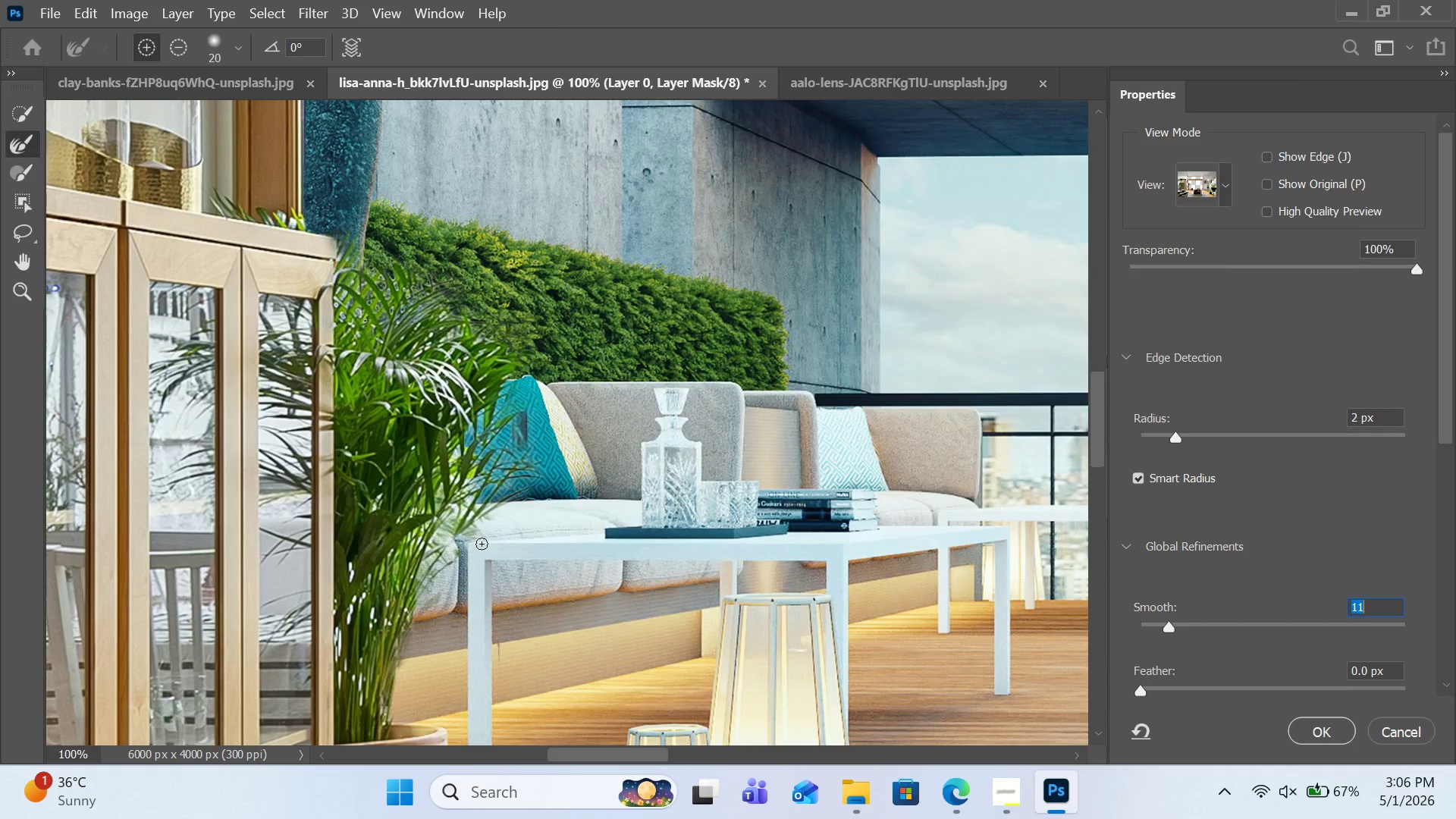 
wait(5.53)
 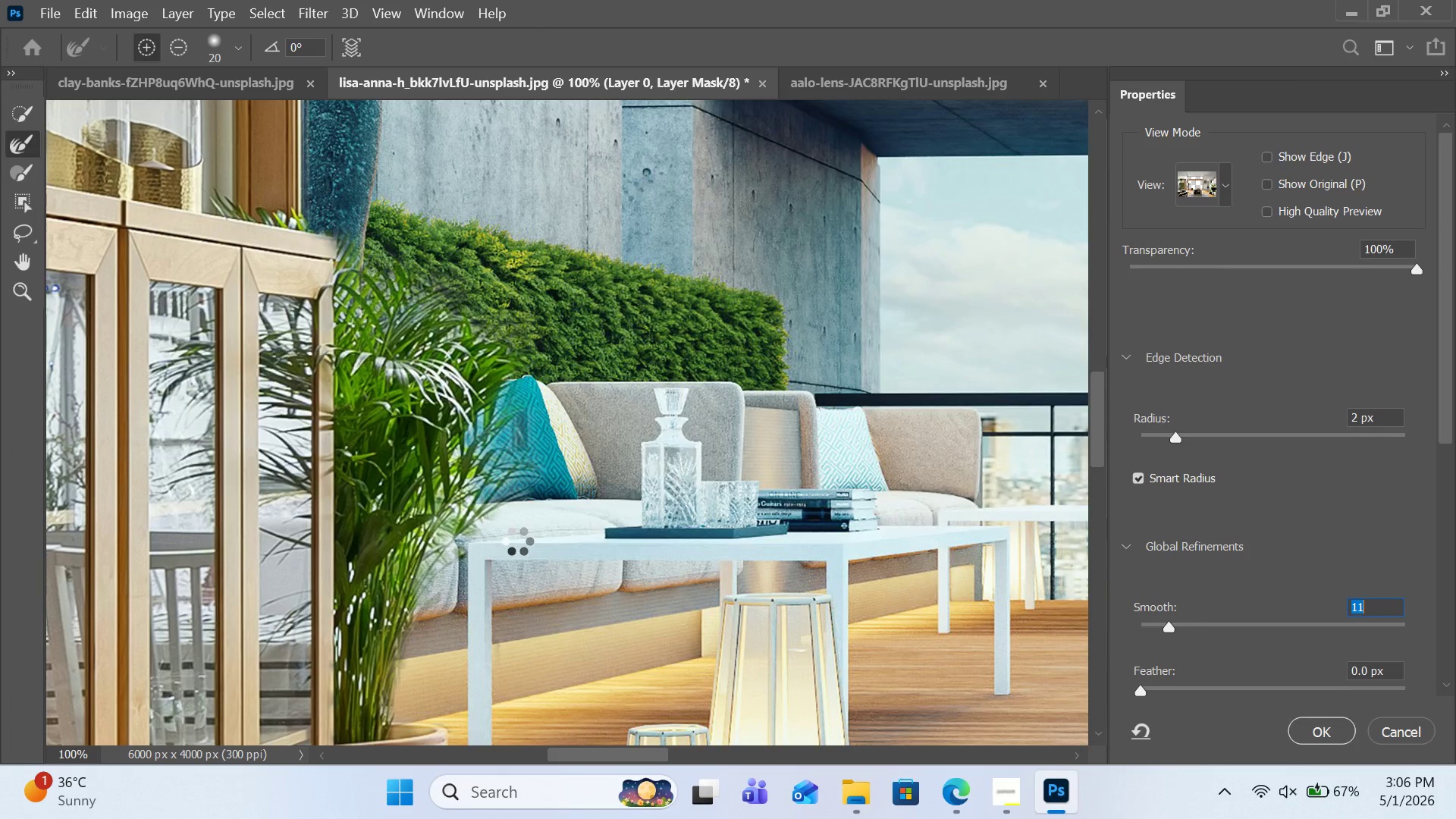 
scroll: coordinate [460, 573], scroll_direction: down, amount: 2.0
 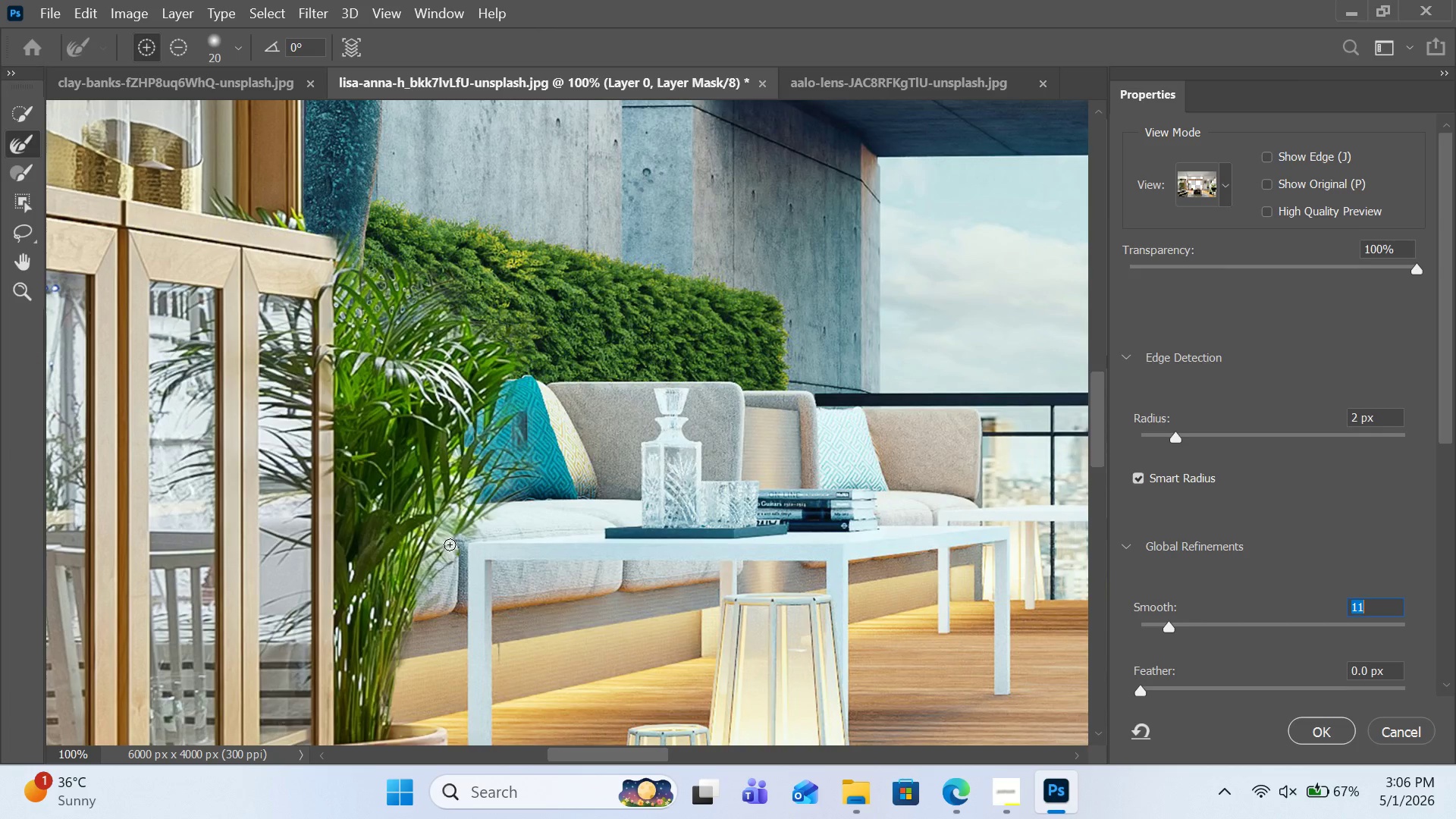 
left_click_drag(start_coordinate=[457, 544], to_coordinate=[447, 558])
 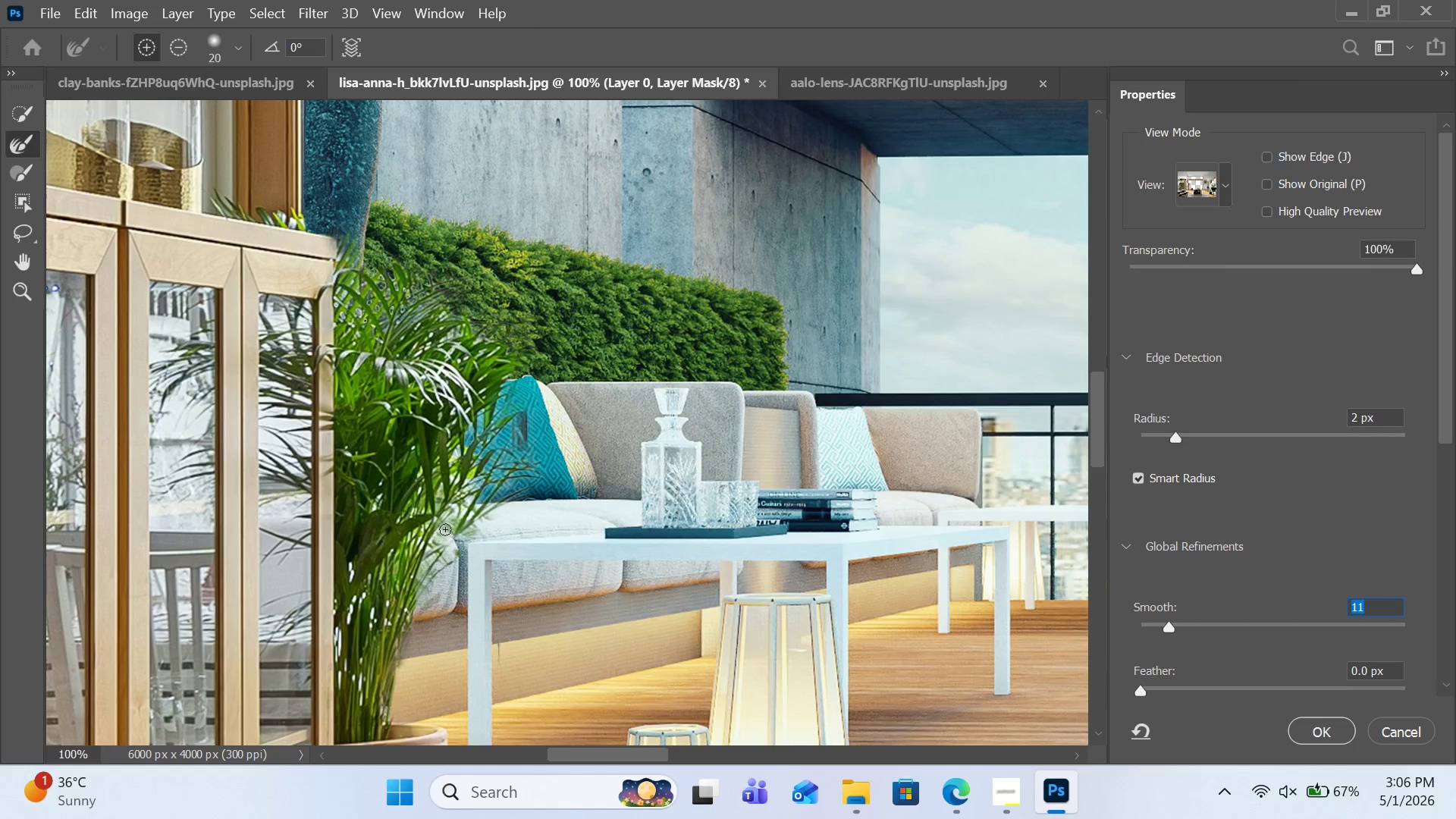 
left_click([453, 512])
 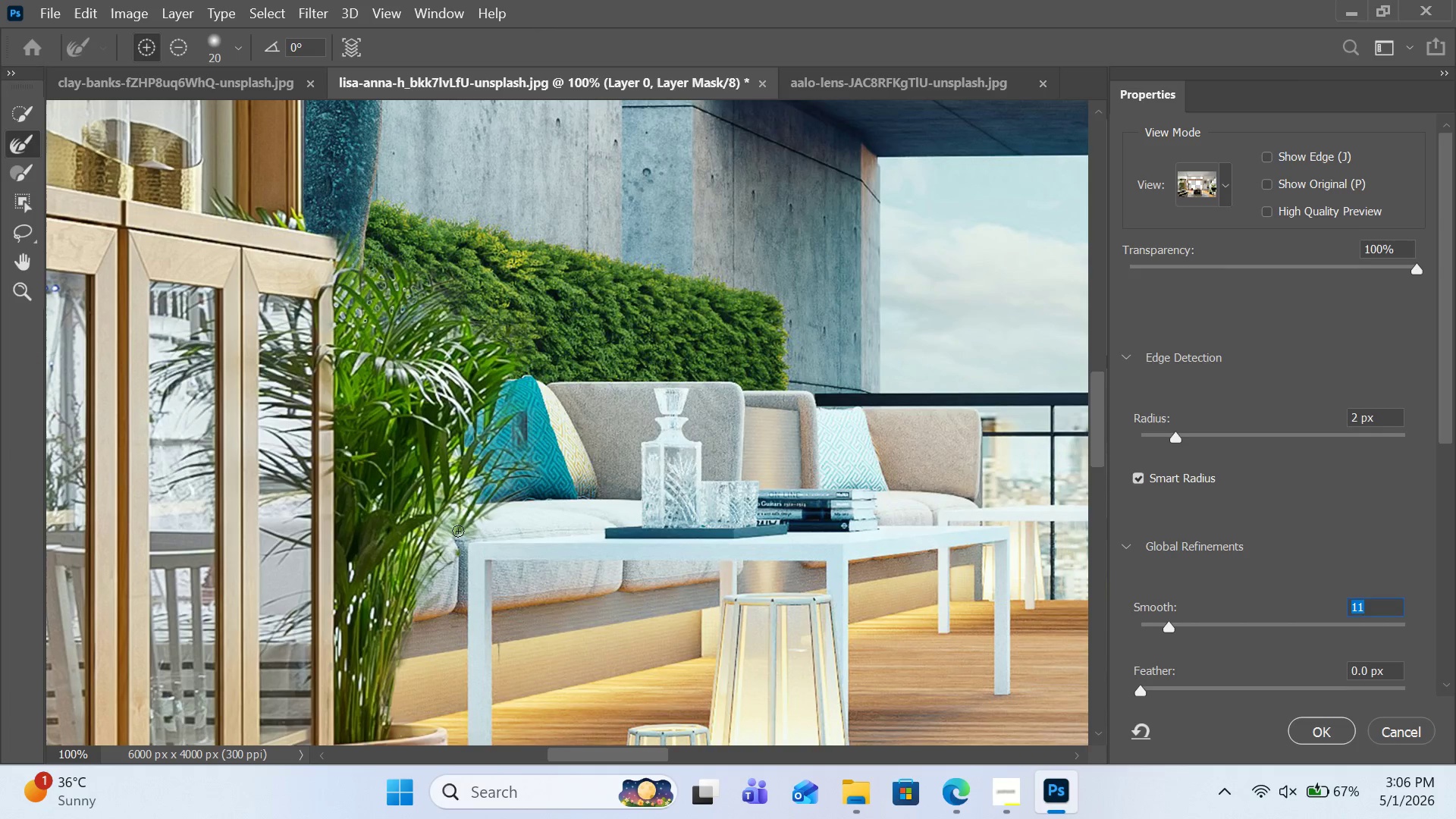 
left_click([449, 548])
 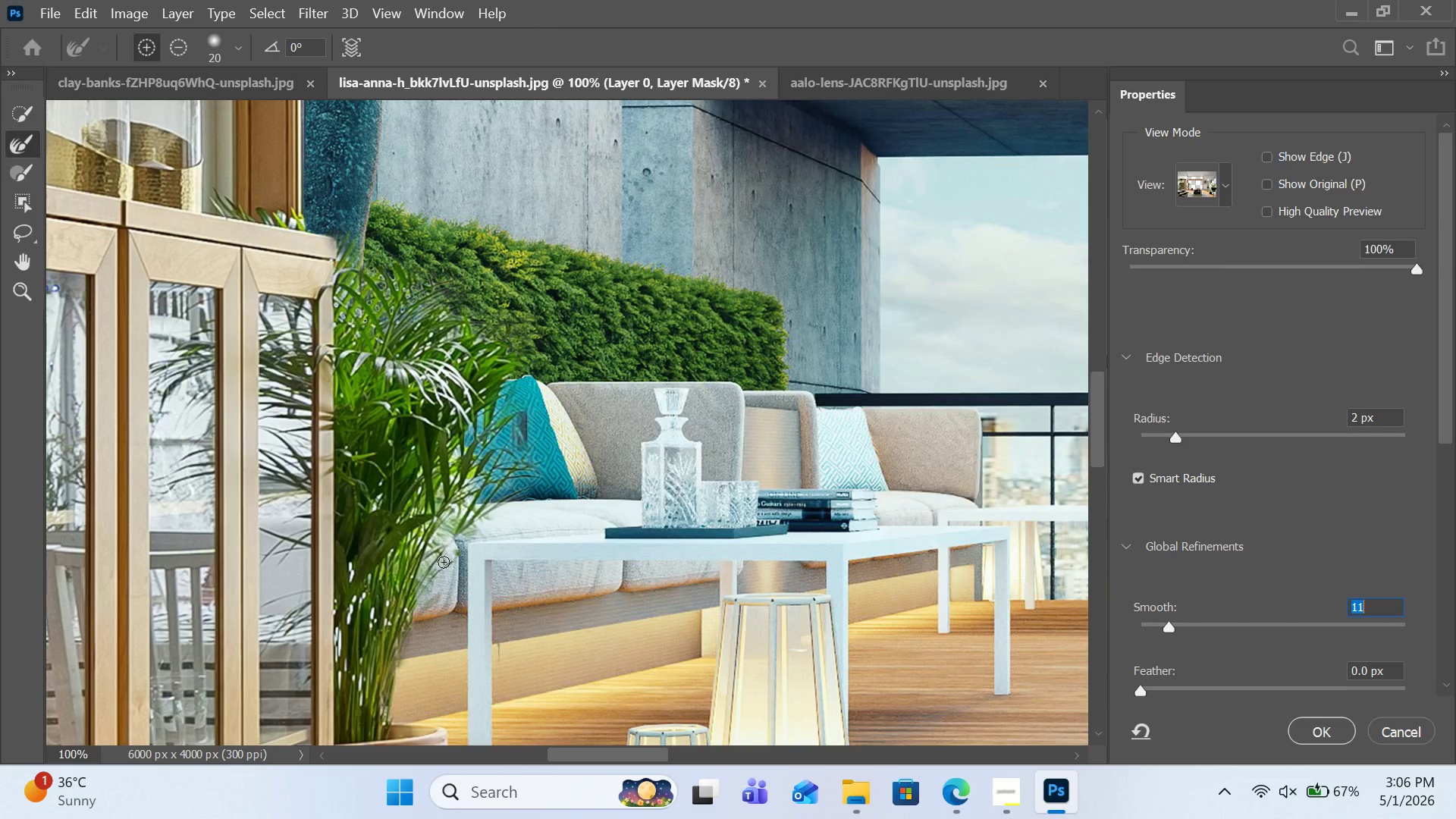 
left_click([453, 545])
 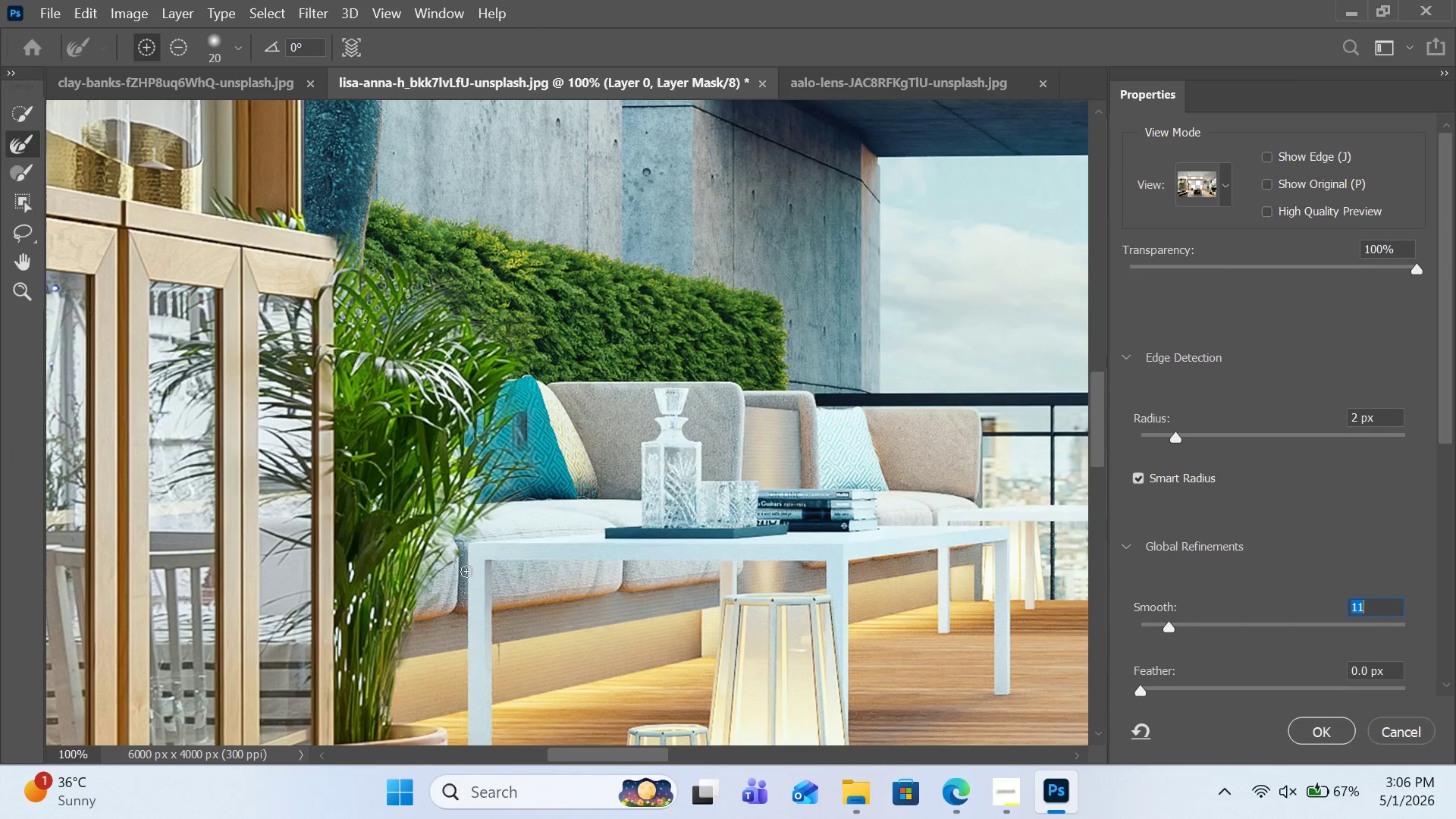 
scroll: coordinate [1177, 560], scroll_direction: down, amount: 21.0
 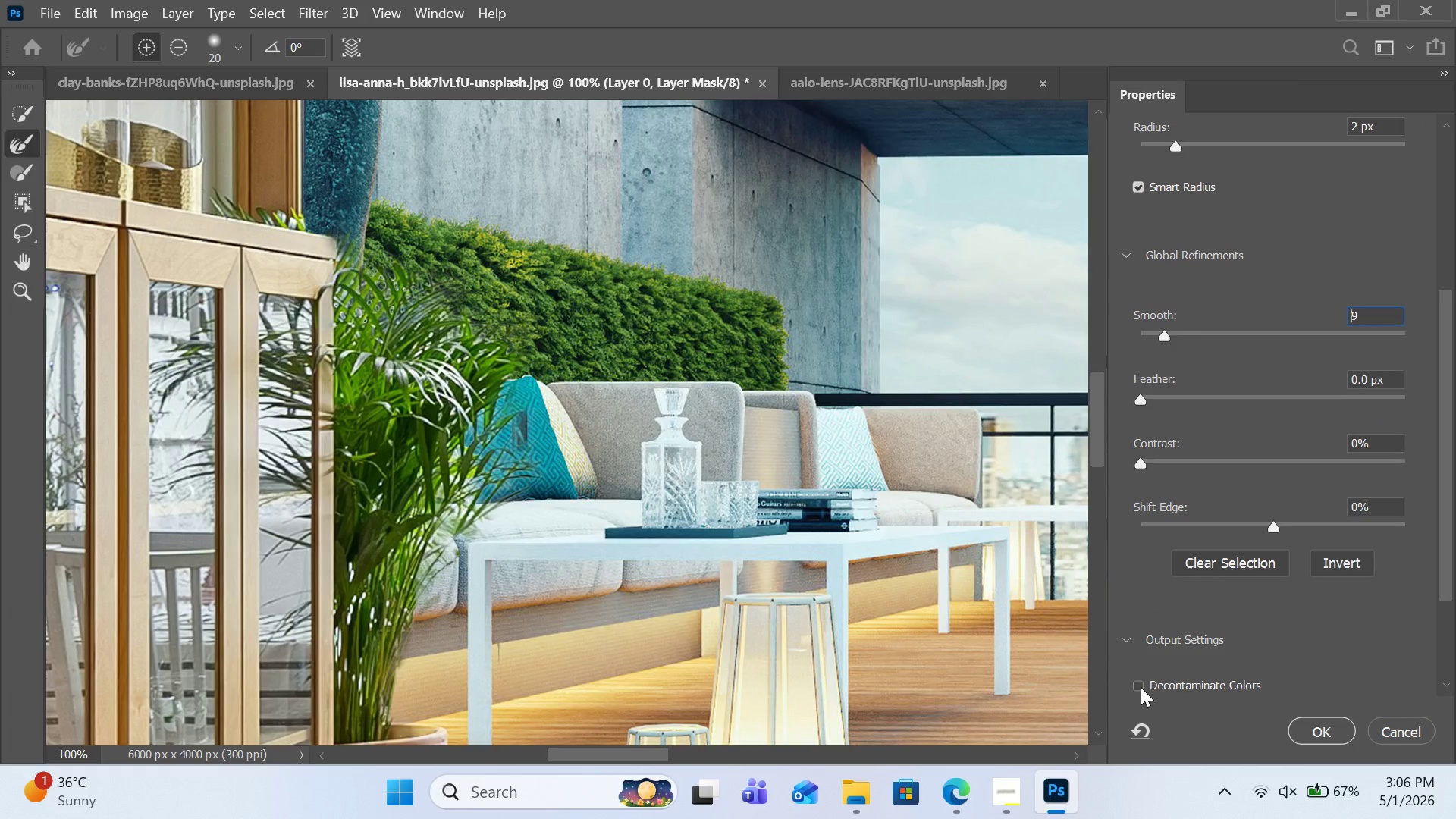 
left_click([1141, 687])
 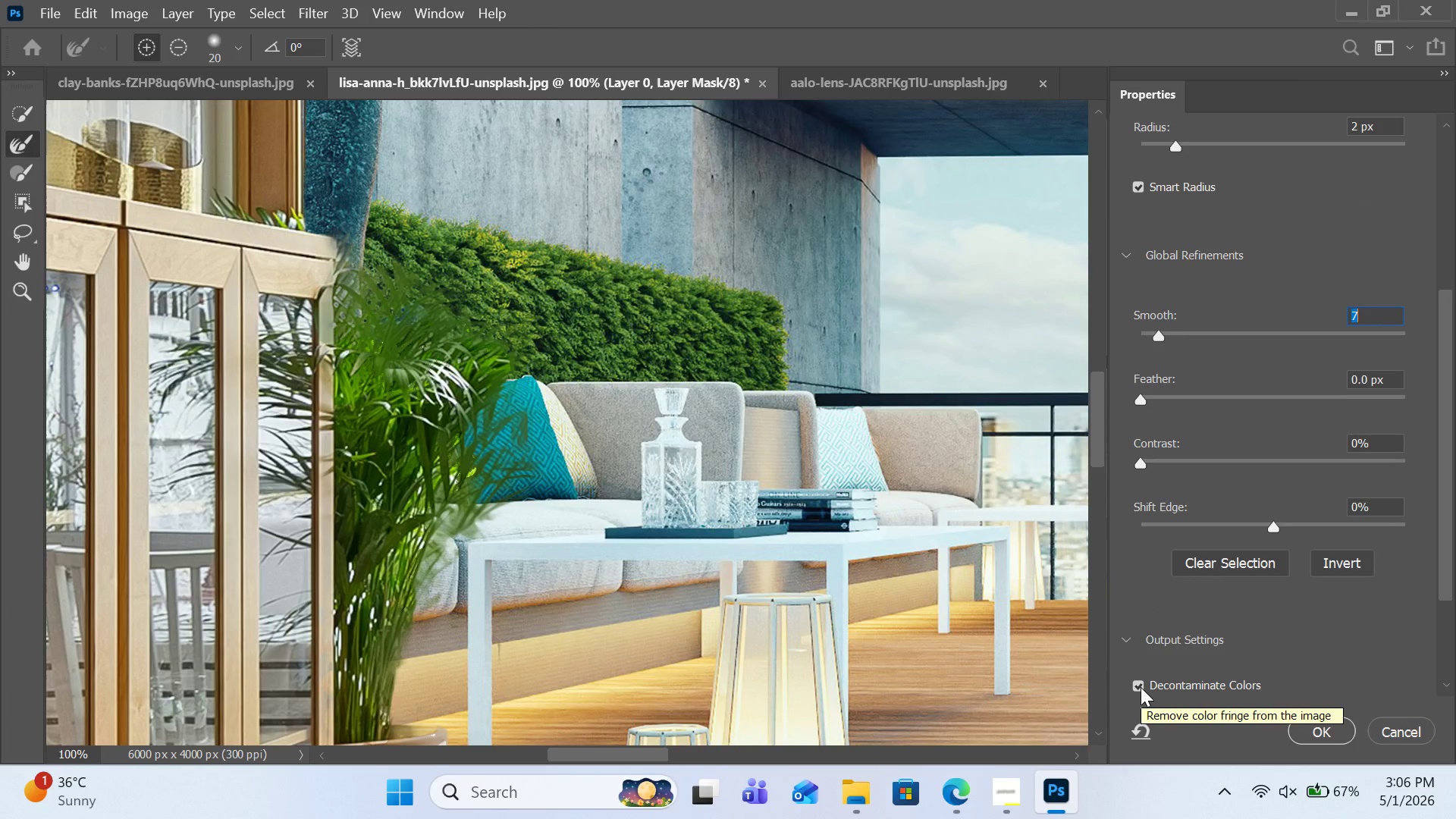 
wait(5.64)
 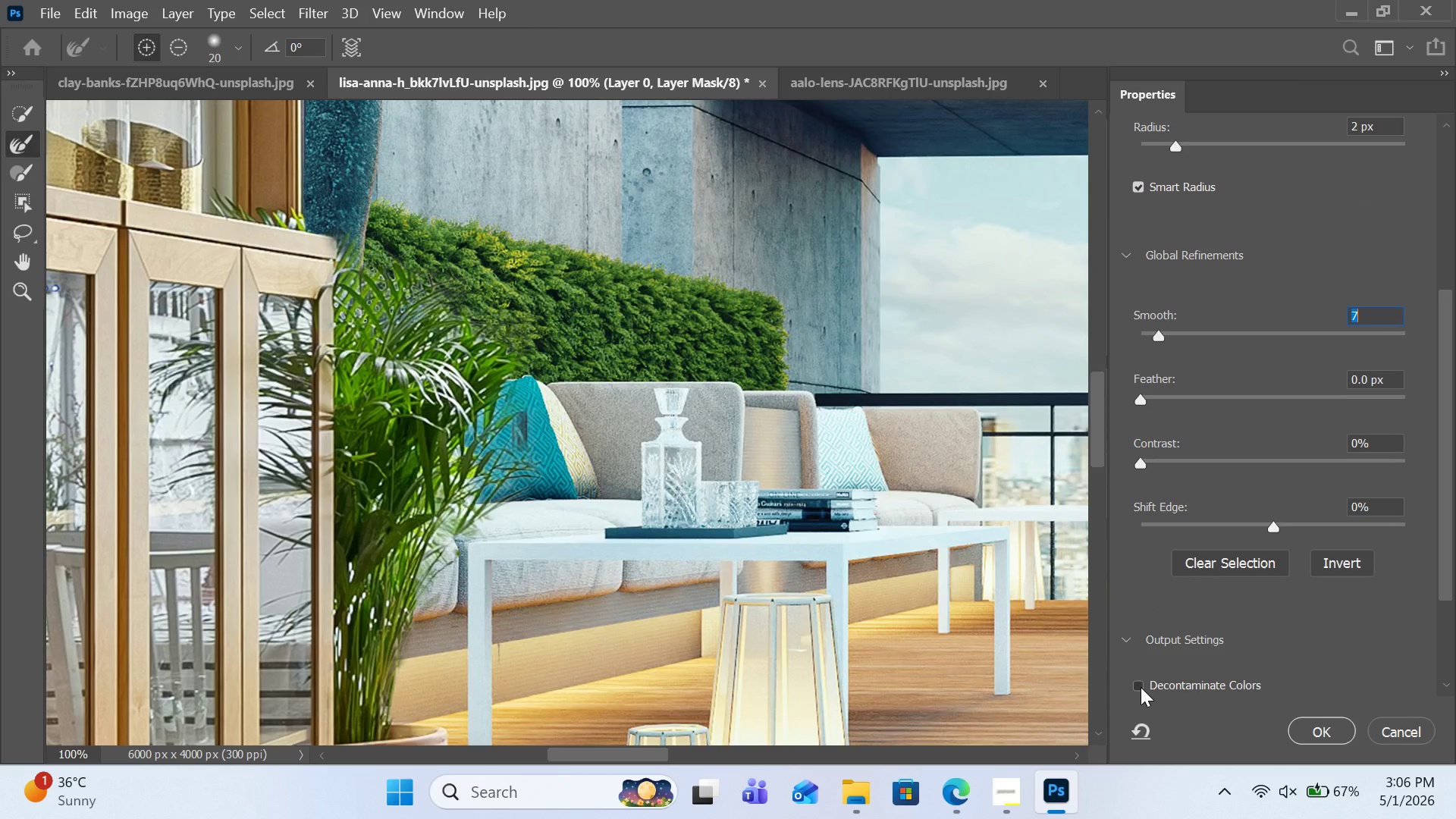 
scroll: coordinate [865, 516], scroll_direction: up, amount: 3.0
 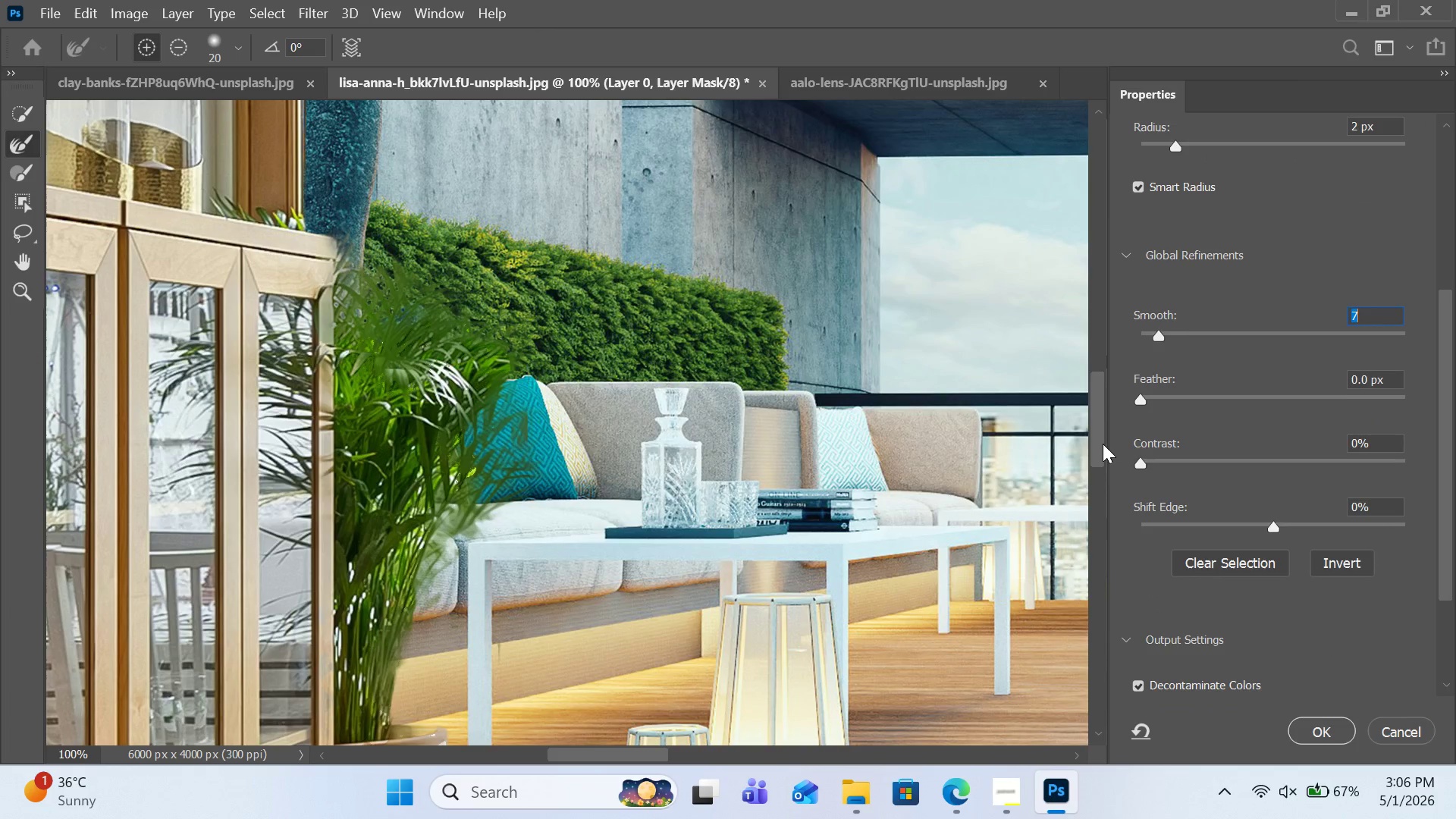 
left_click_drag(start_coordinate=[1099, 444], to_coordinate=[1103, 460])
 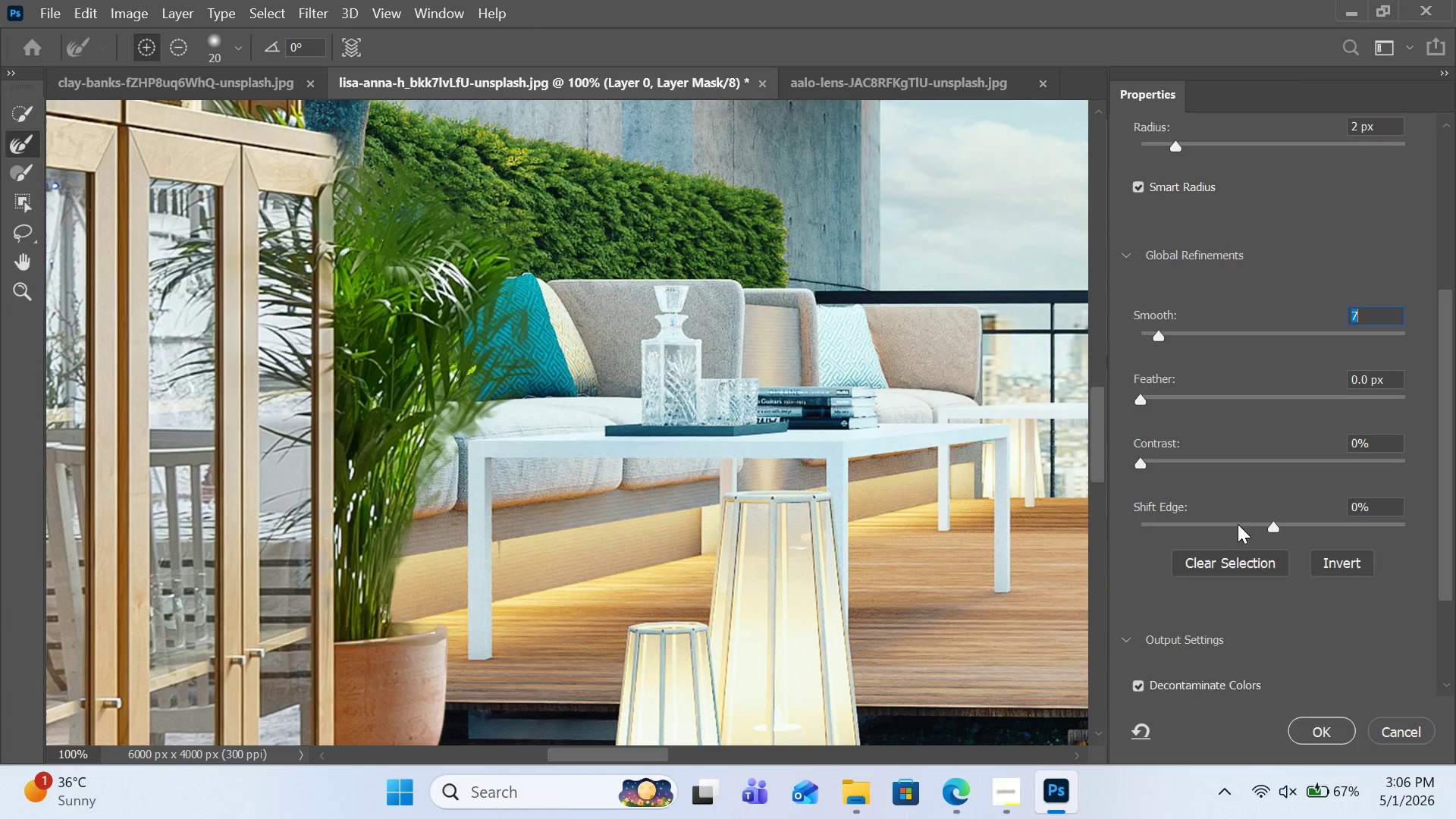 
left_click([1235, 524])
 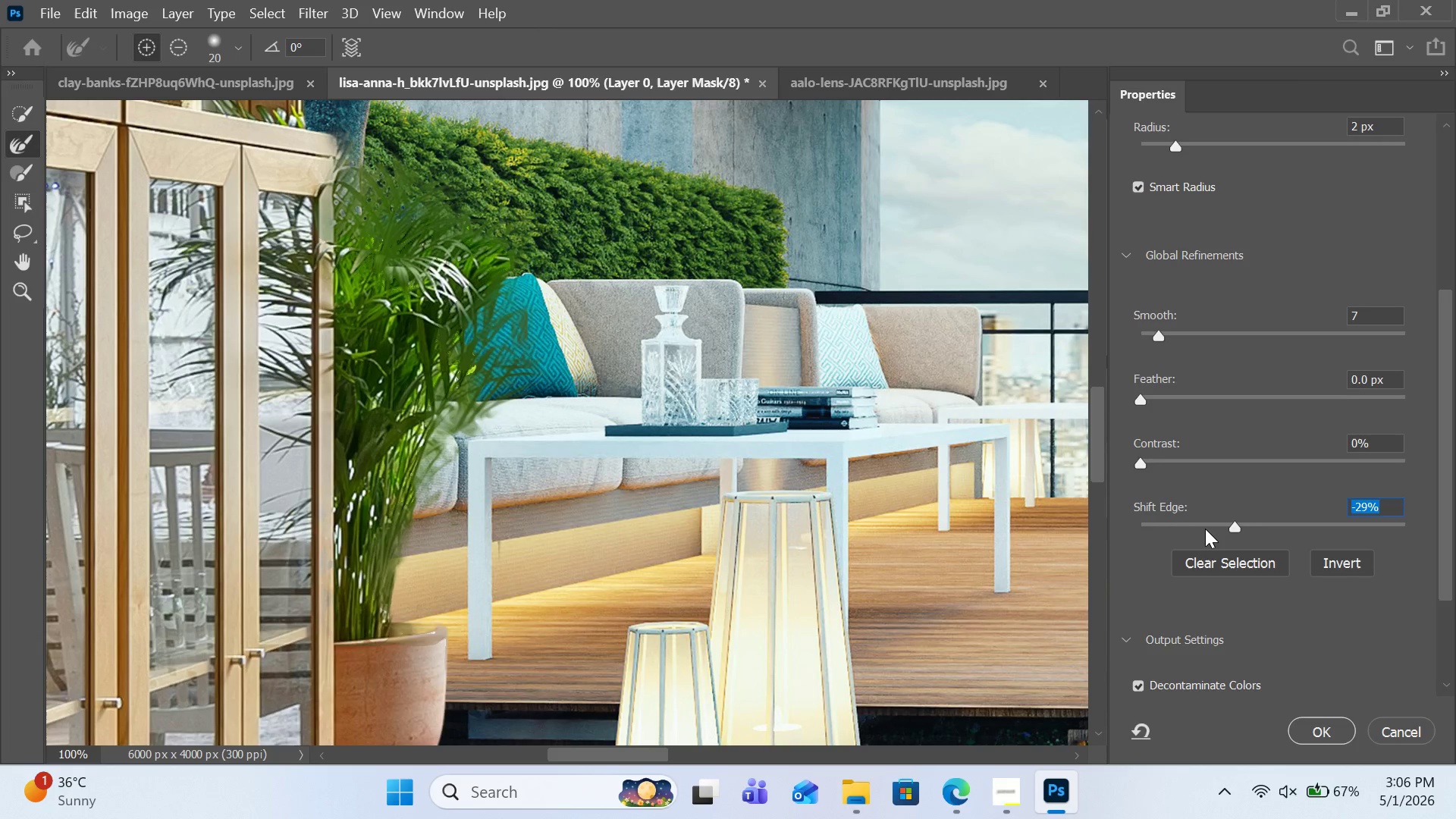 
scroll: coordinate [1205, 529], scroll_direction: up, amount: 4.0
 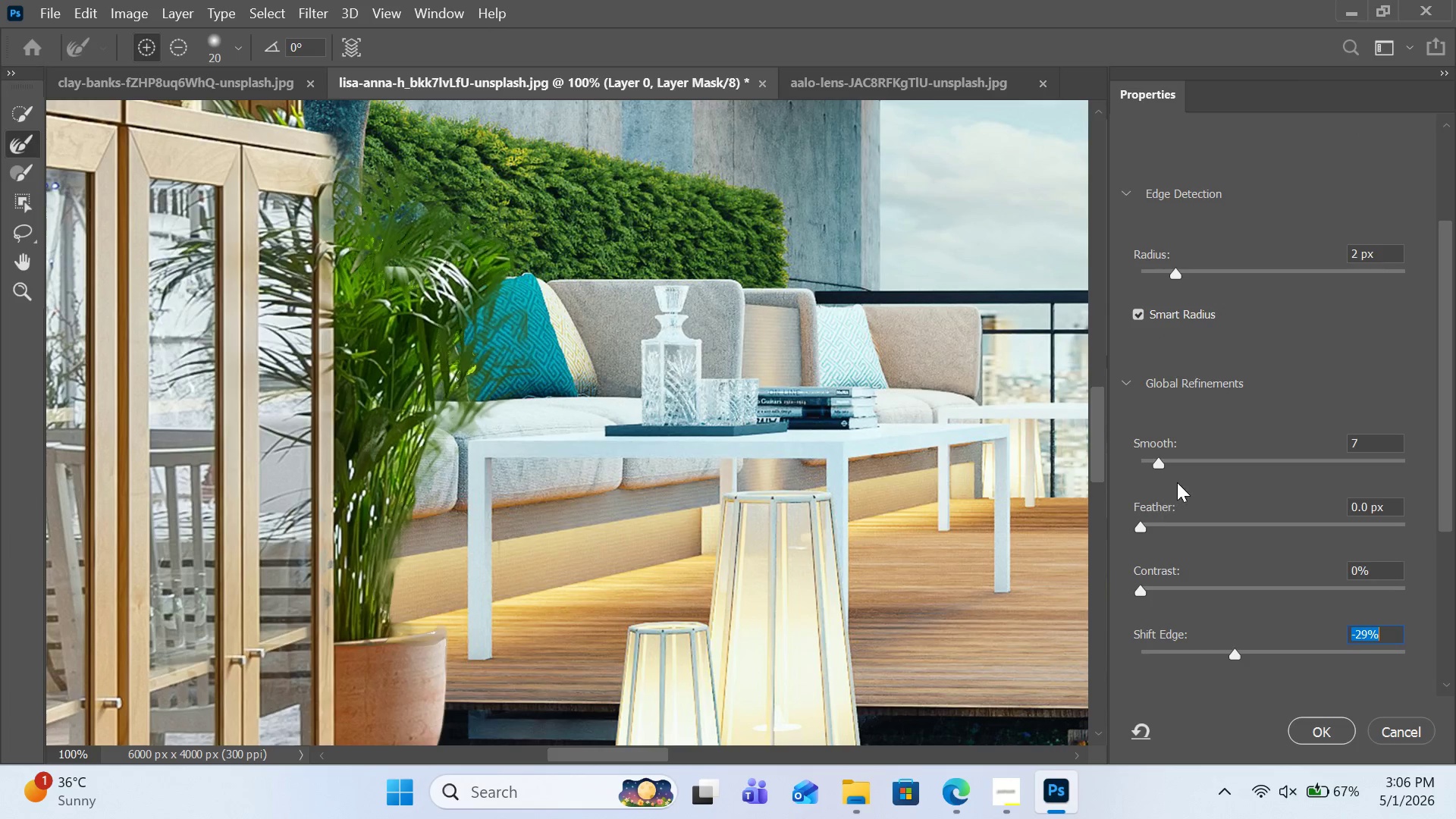 
wait(5.39)
 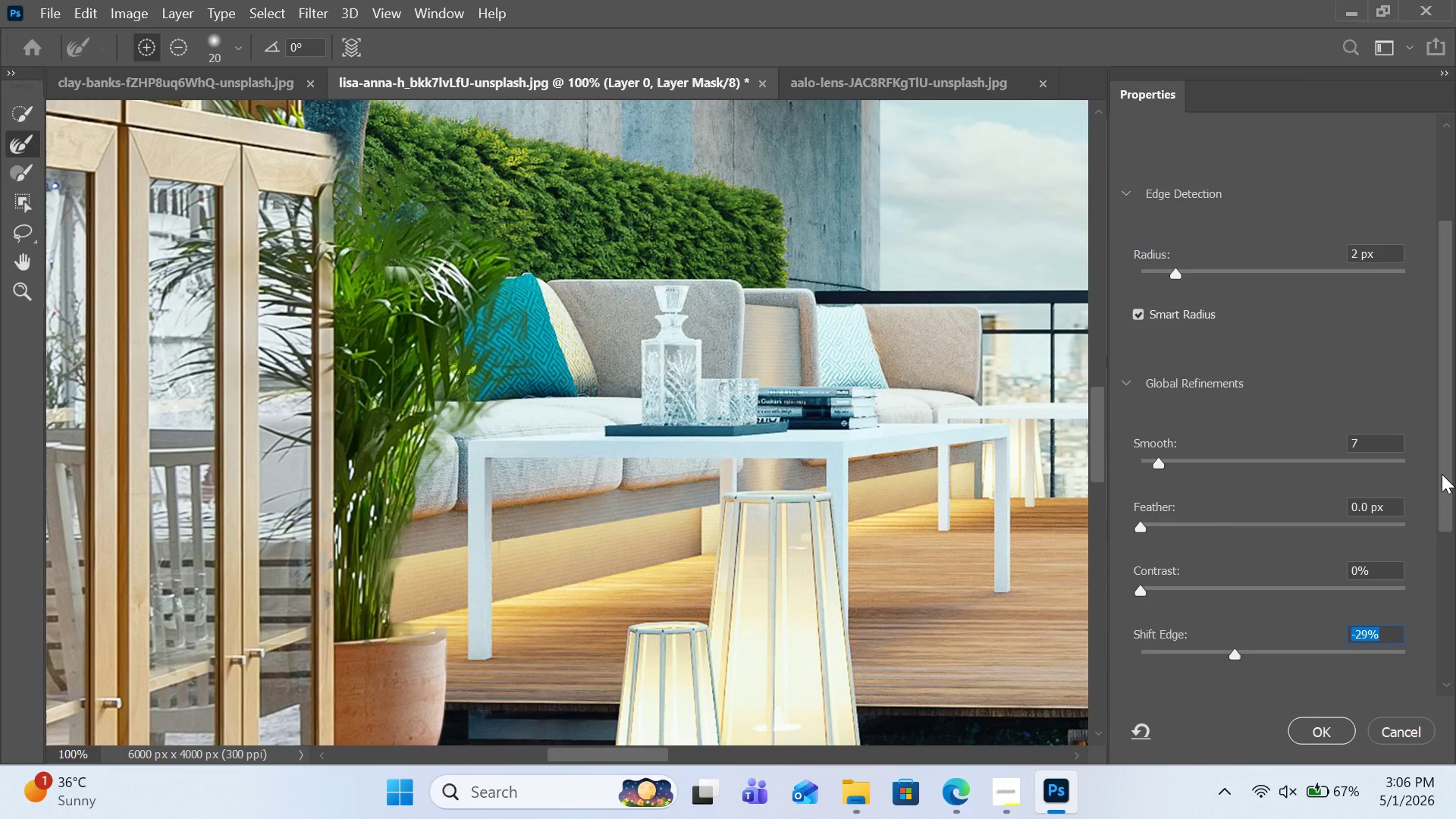 
left_click_drag(start_coordinate=[1450, 398], to_coordinate=[1454, 401])
 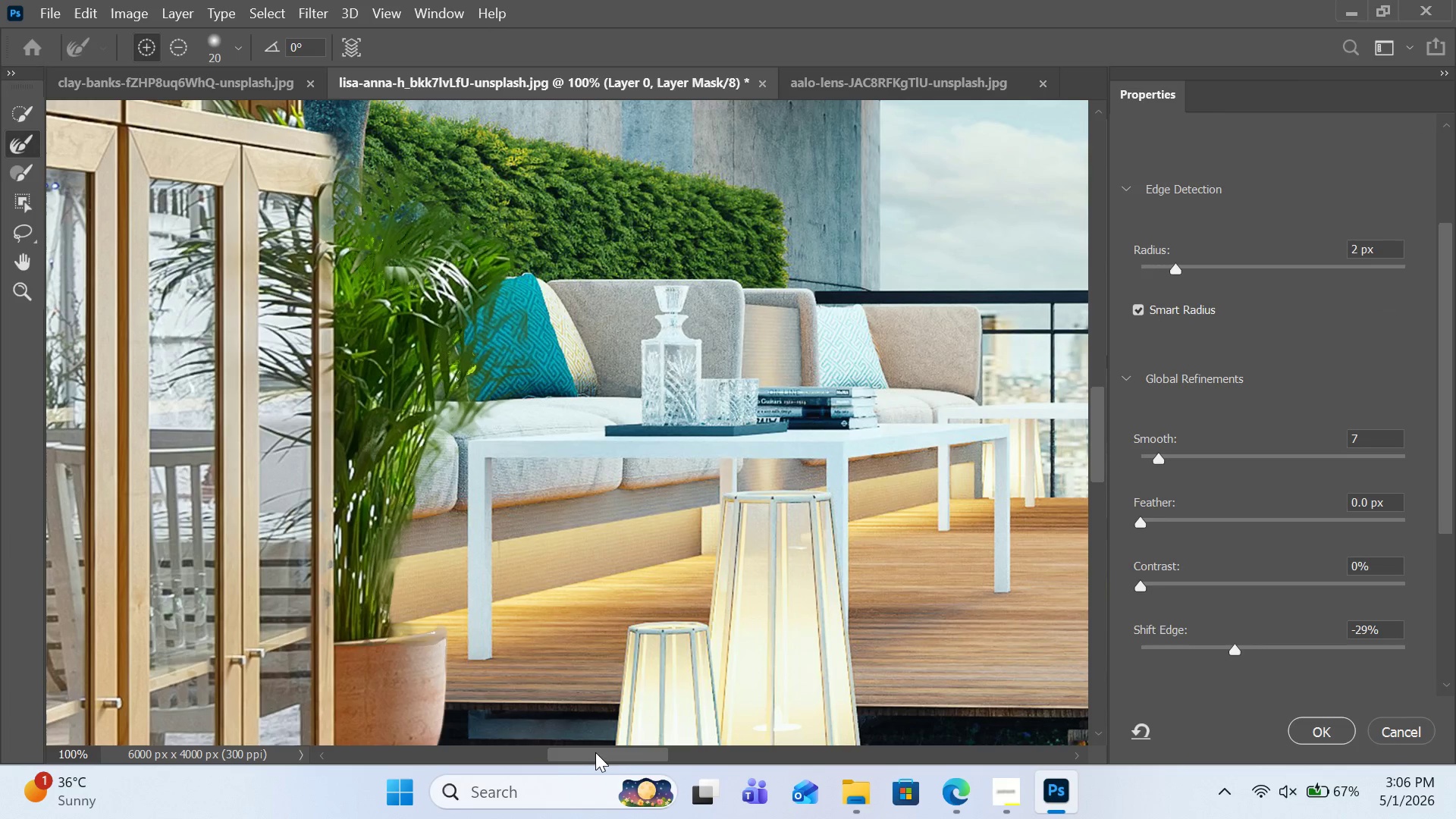 
left_click_drag(start_coordinate=[601, 750], to_coordinate=[719, 748])
 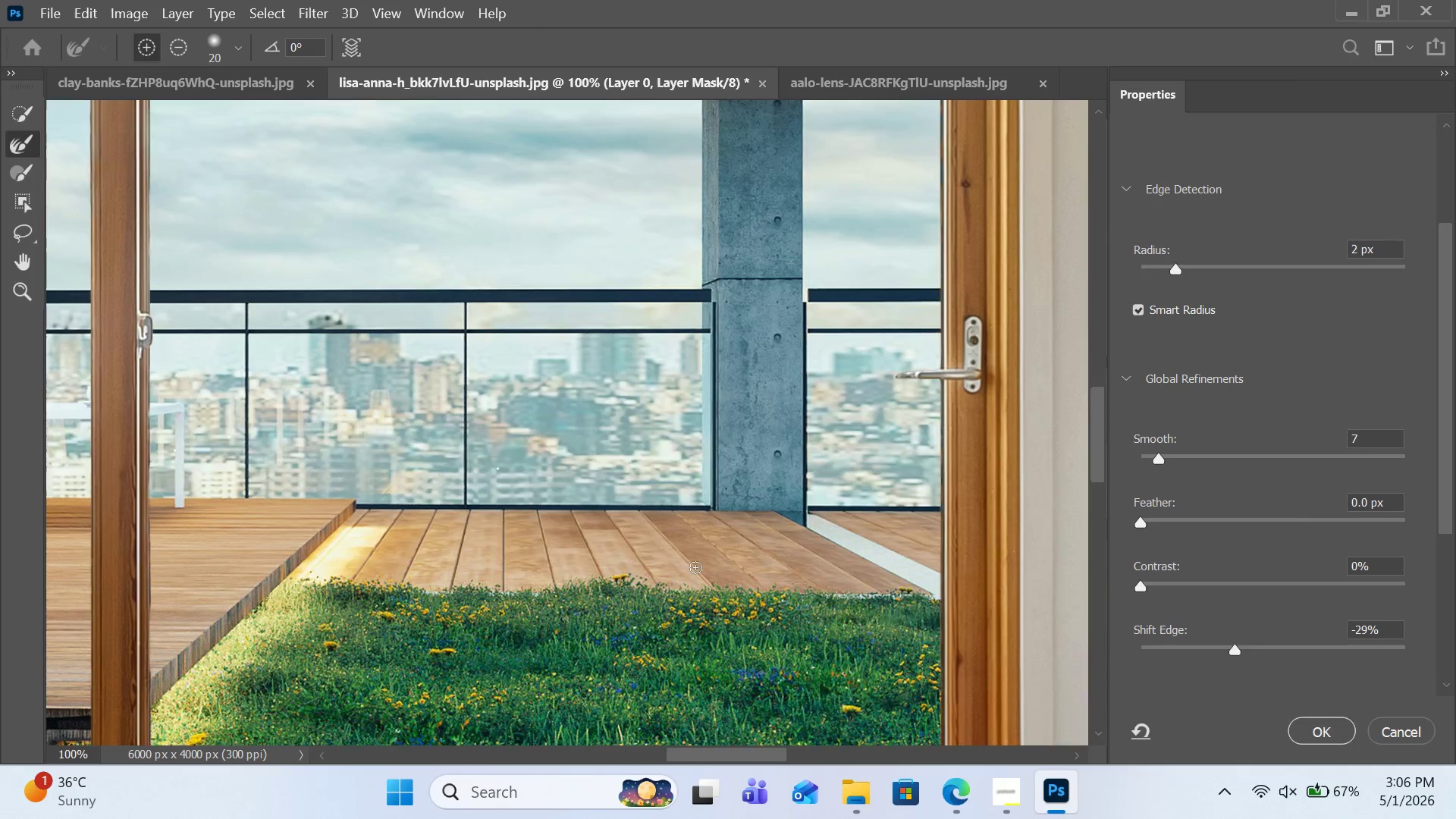 
scroll: coordinate [695, 567], scroll_direction: down, amount: 14.0
 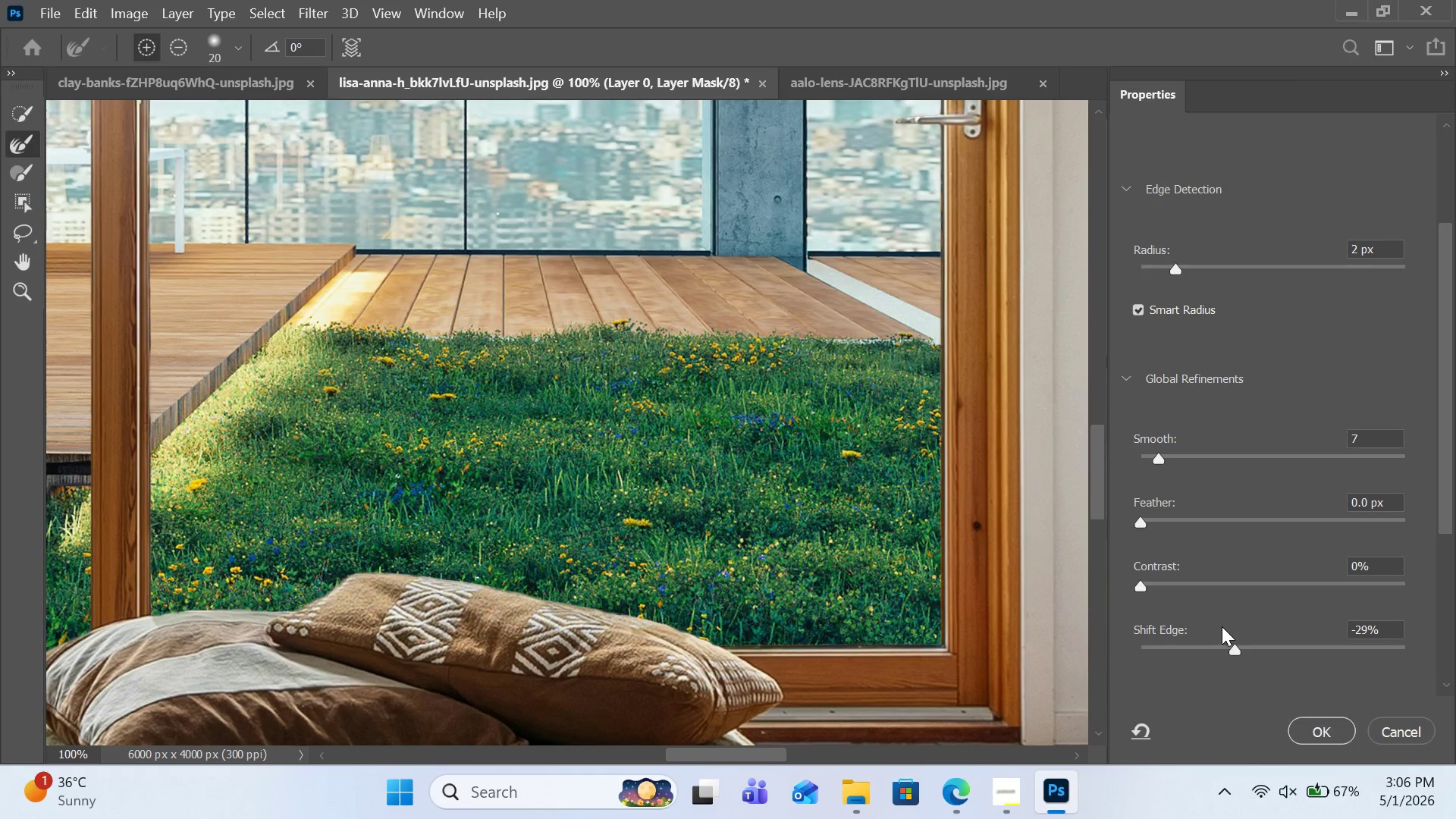 
left_click([1213, 644])
 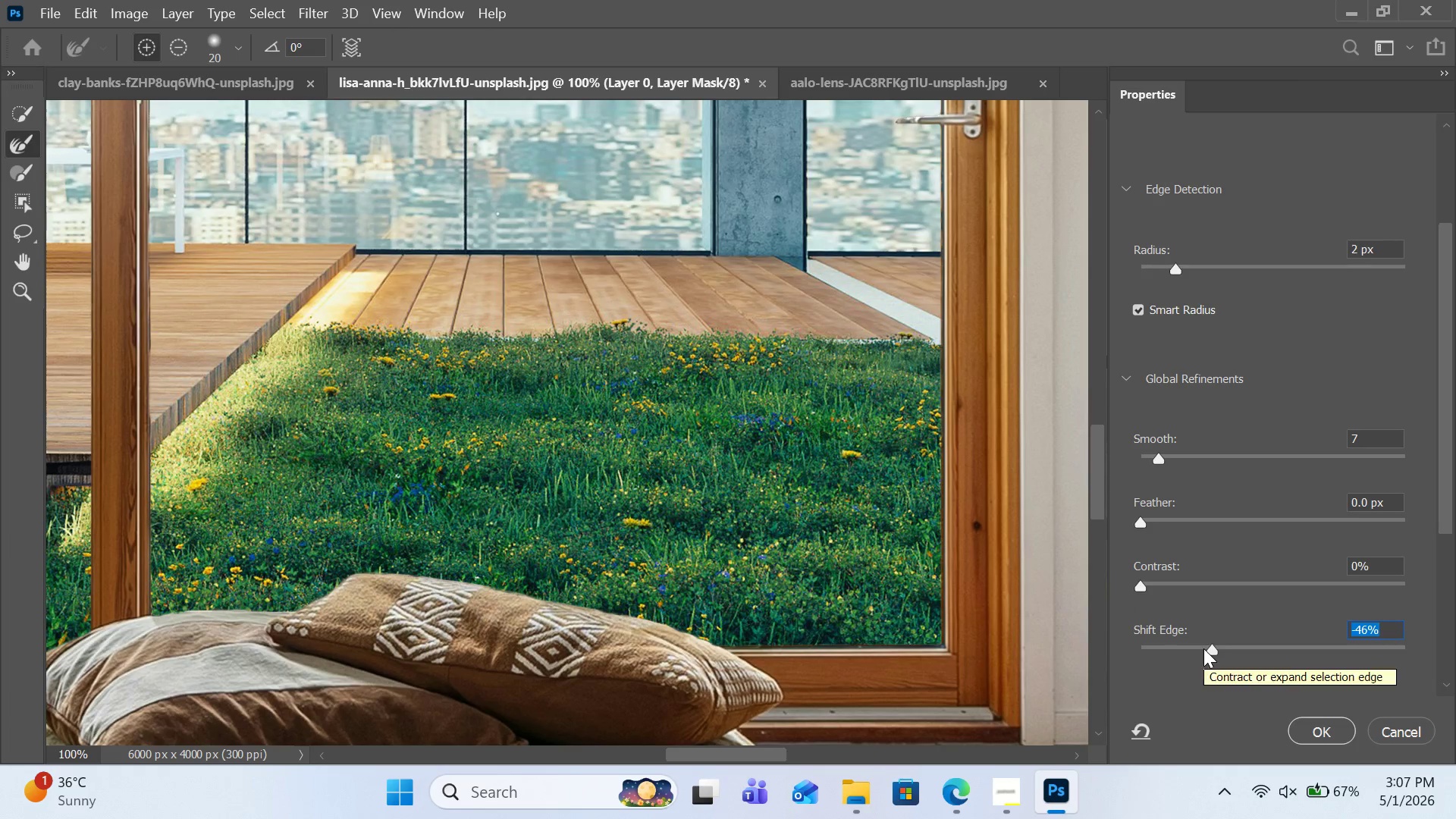 
wait(6.22)
 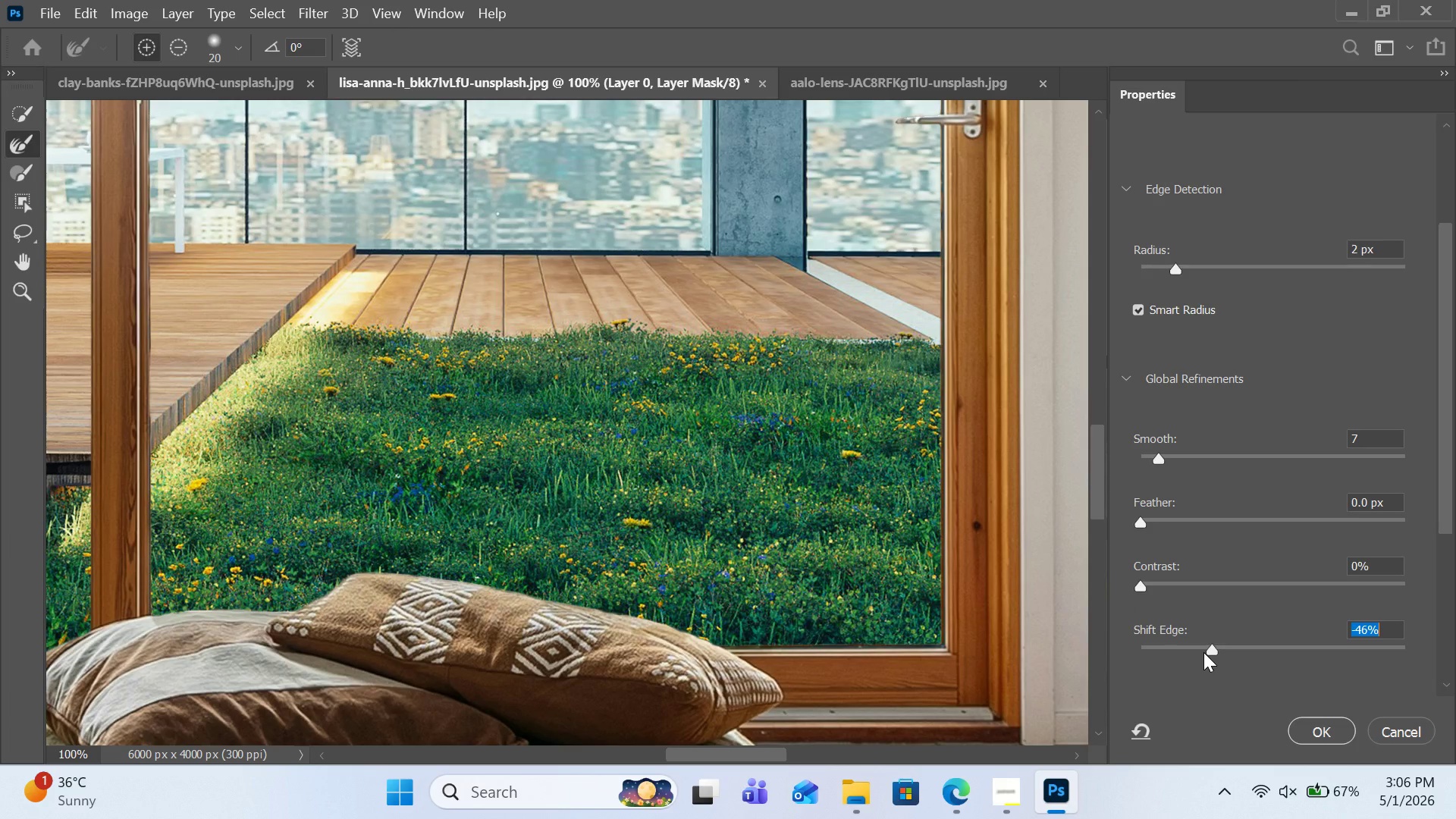 
left_click([1163, 650])
 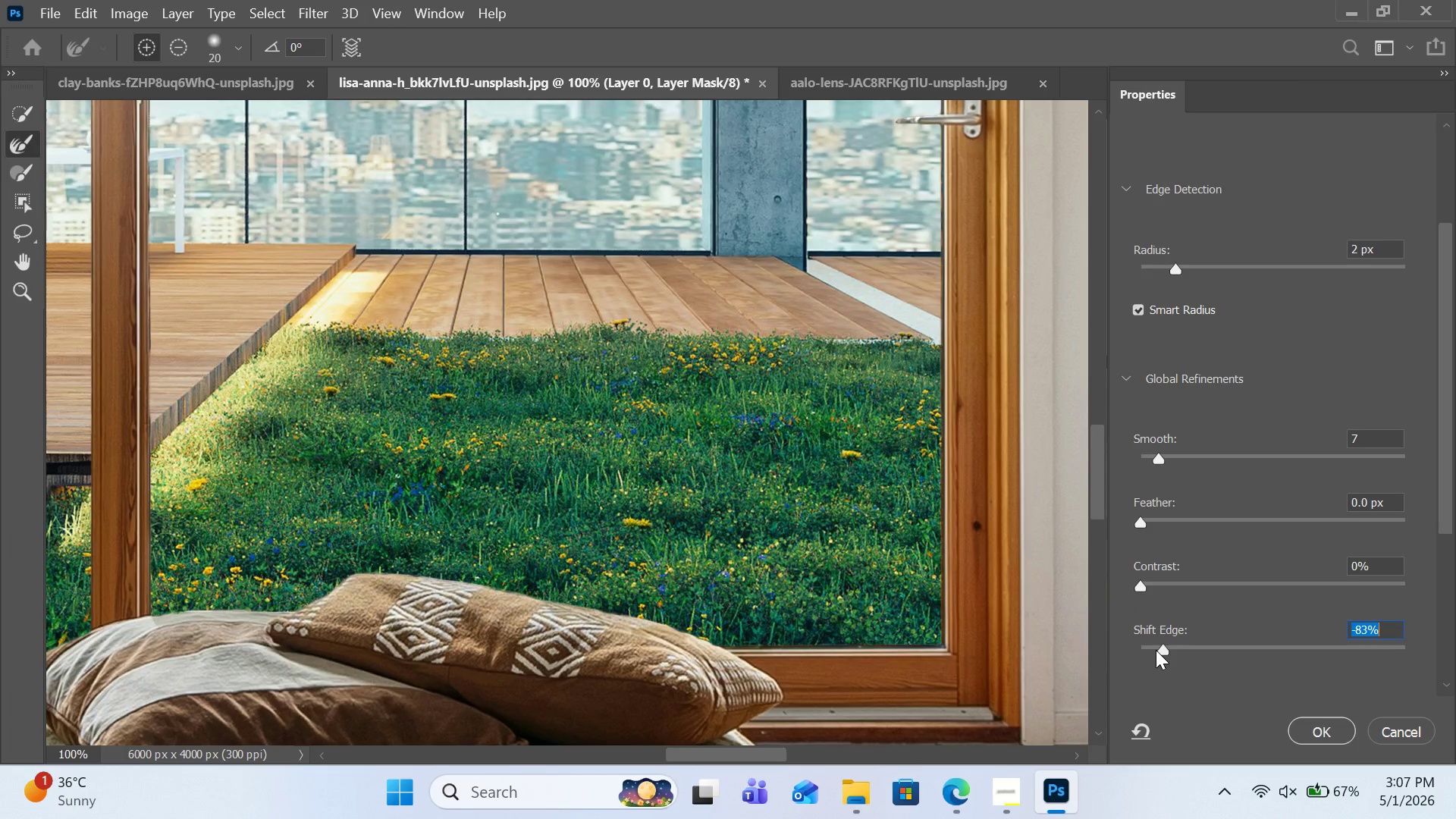 
left_click([1145, 650])
 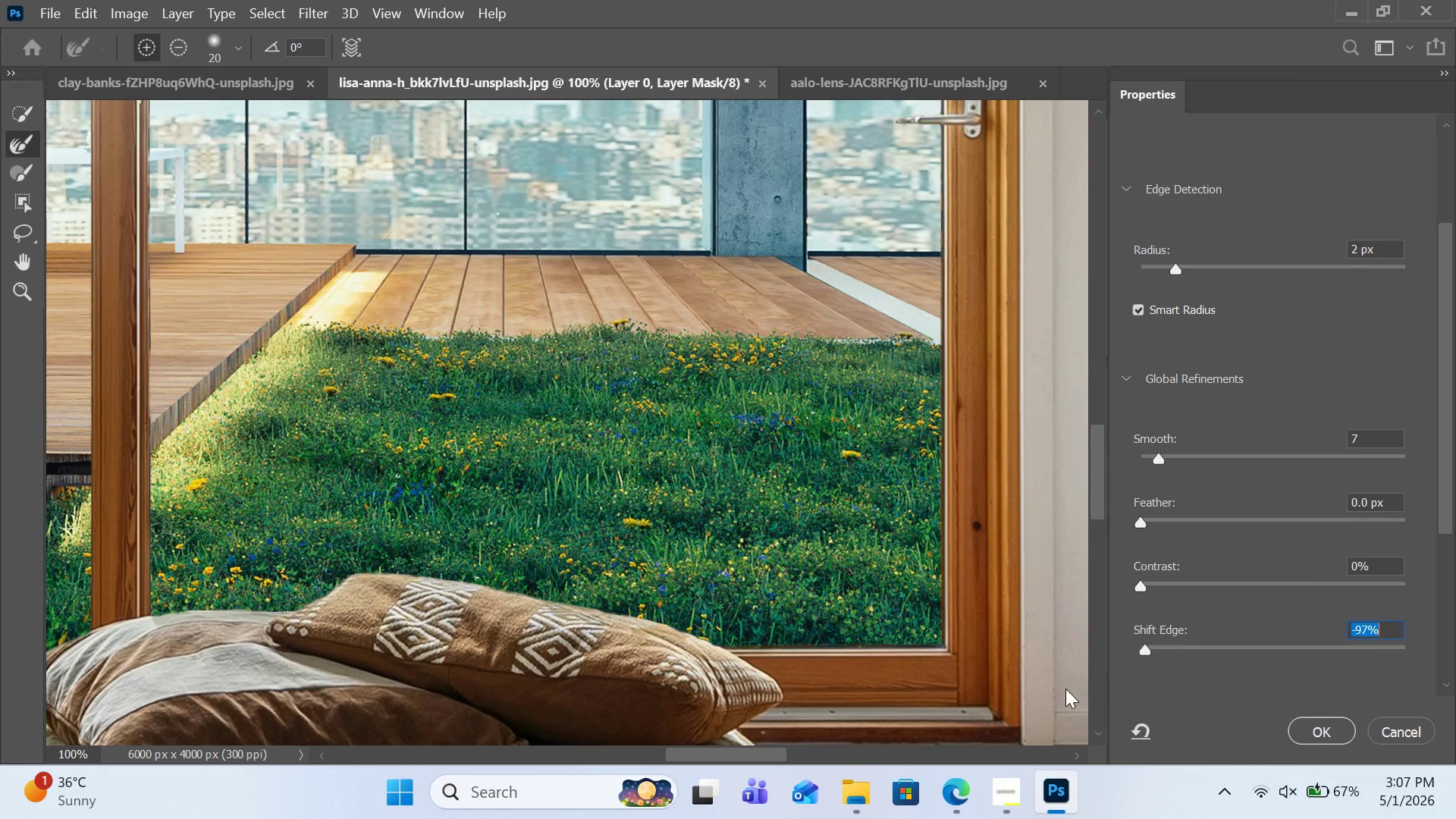 
left_click_drag(start_coordinate=[742, 752], to_coordinate=[589, 753])
 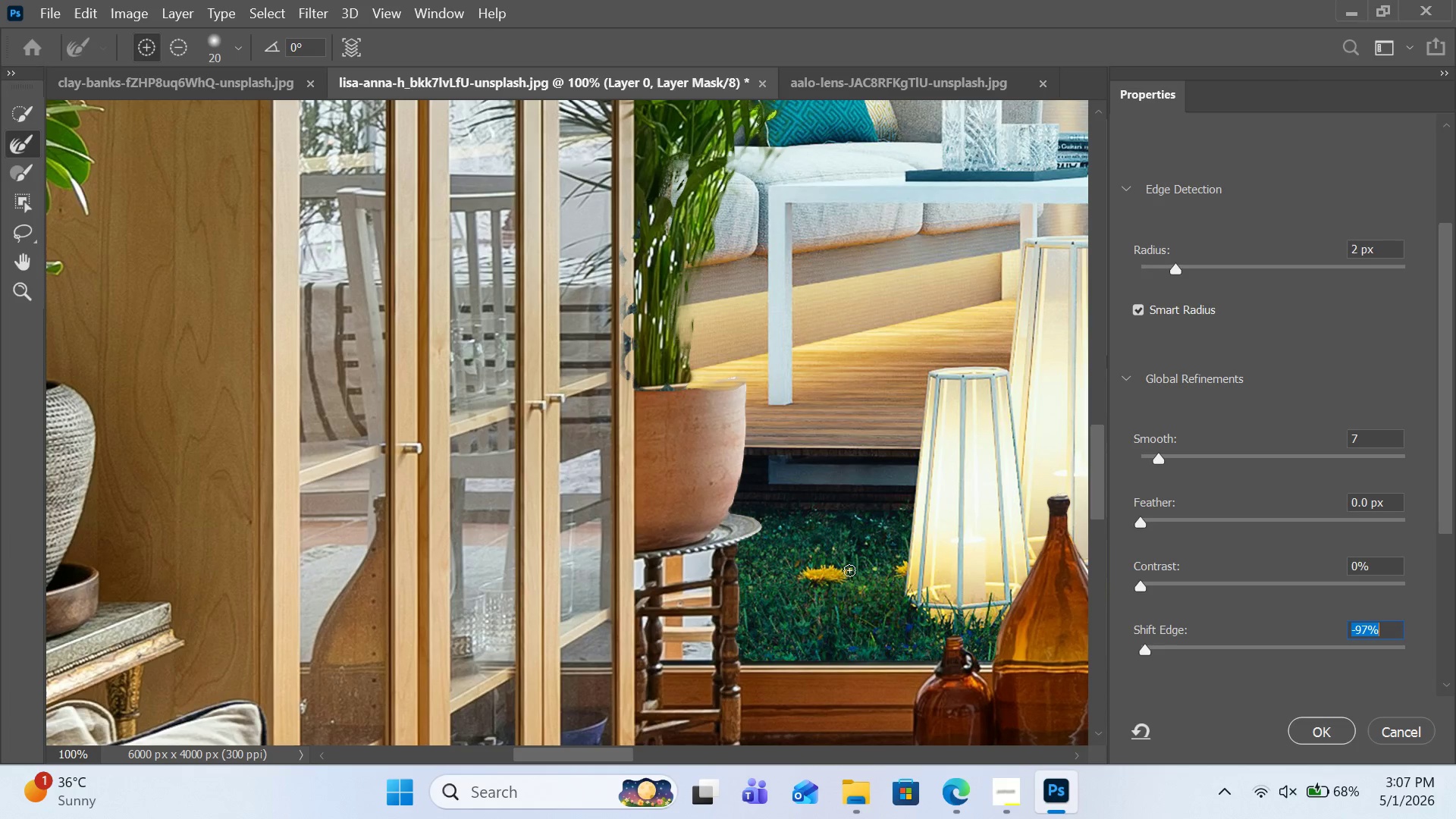 
scroll: coordinate [961, 488], scroll_direction: up, amount: 6.0
 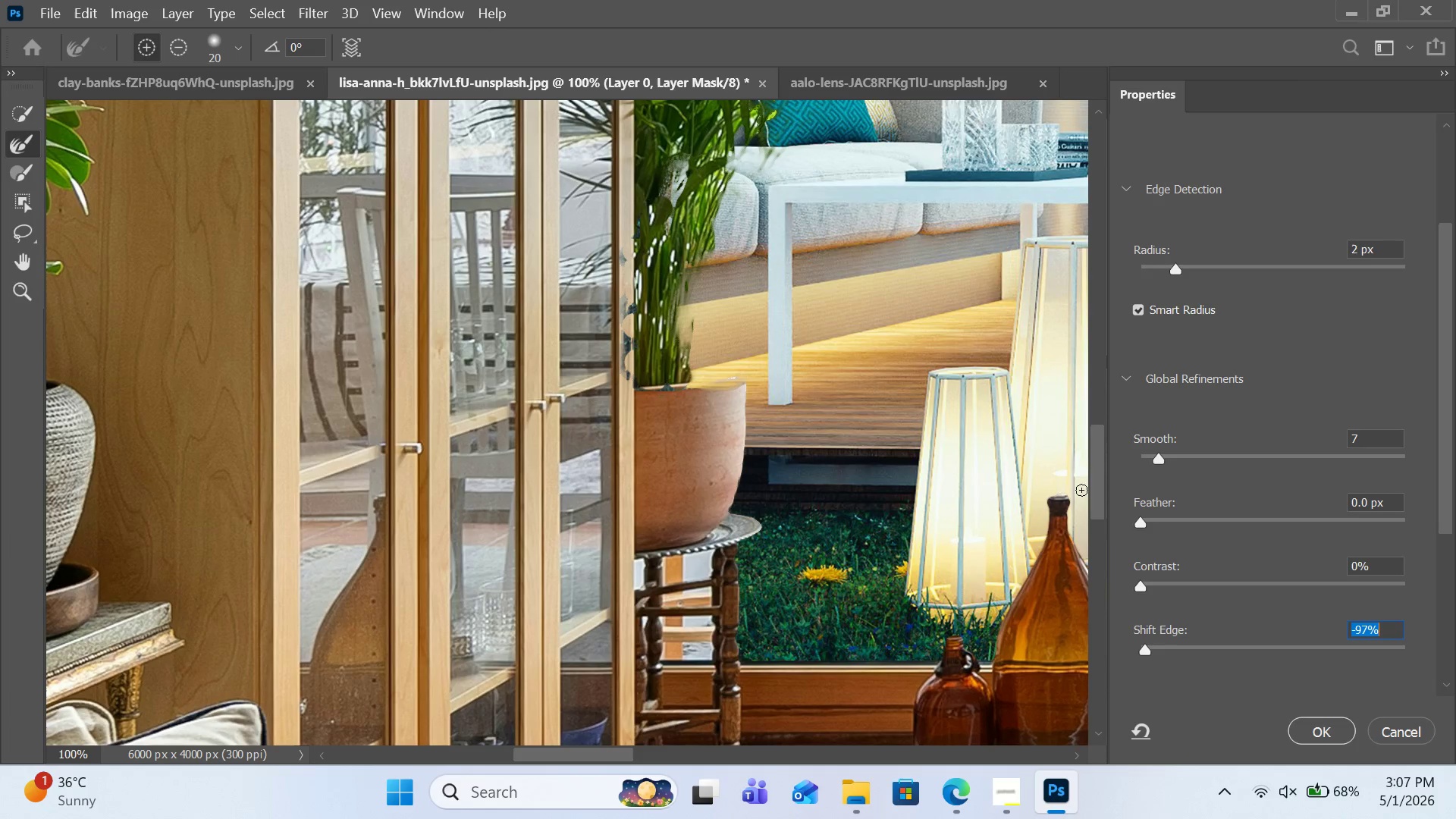 
left_click_drag(start_coordinate=[1098, 485], to_coordinate=[1098, 479])
 